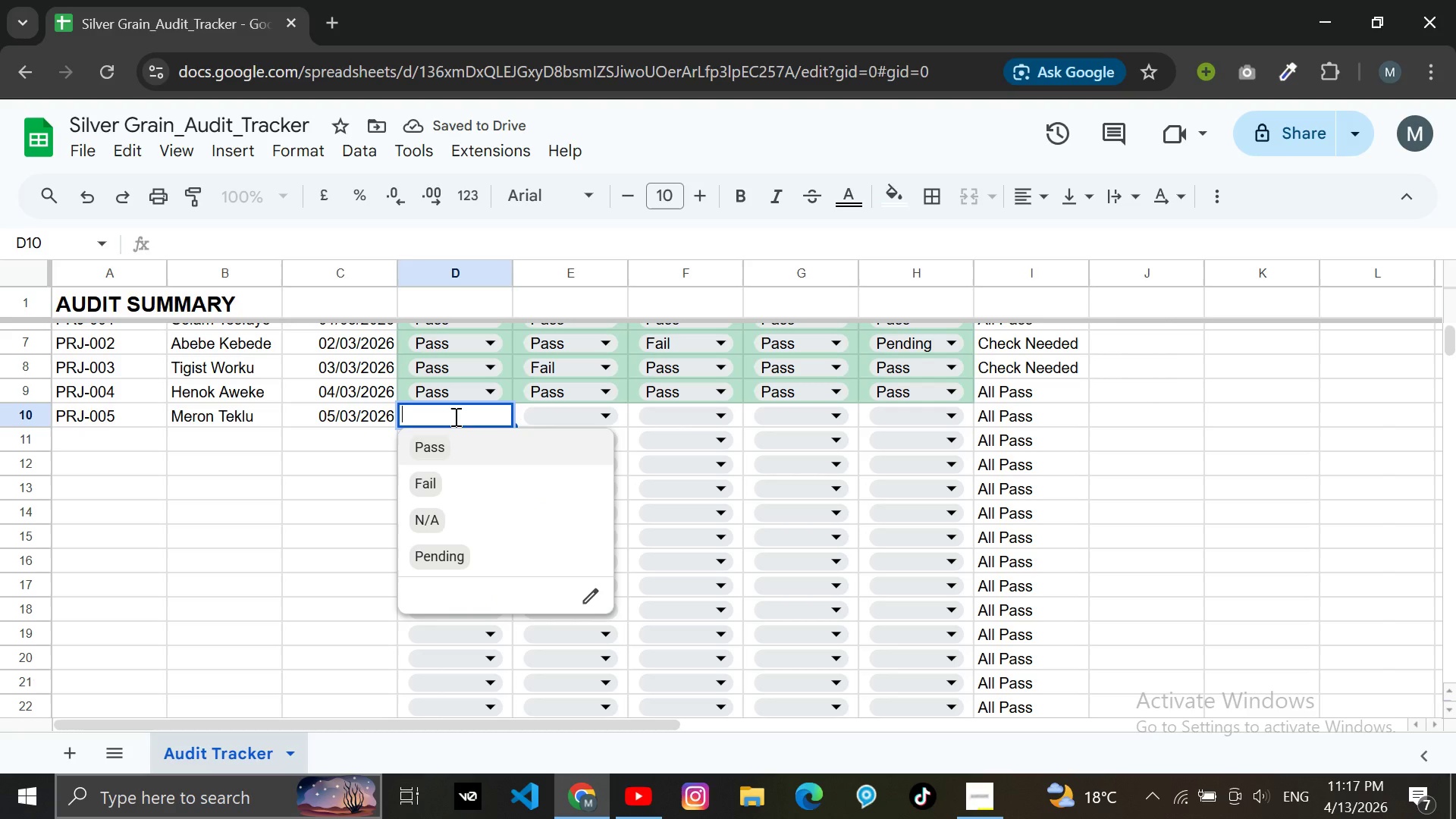 
left_click([435, 552])
 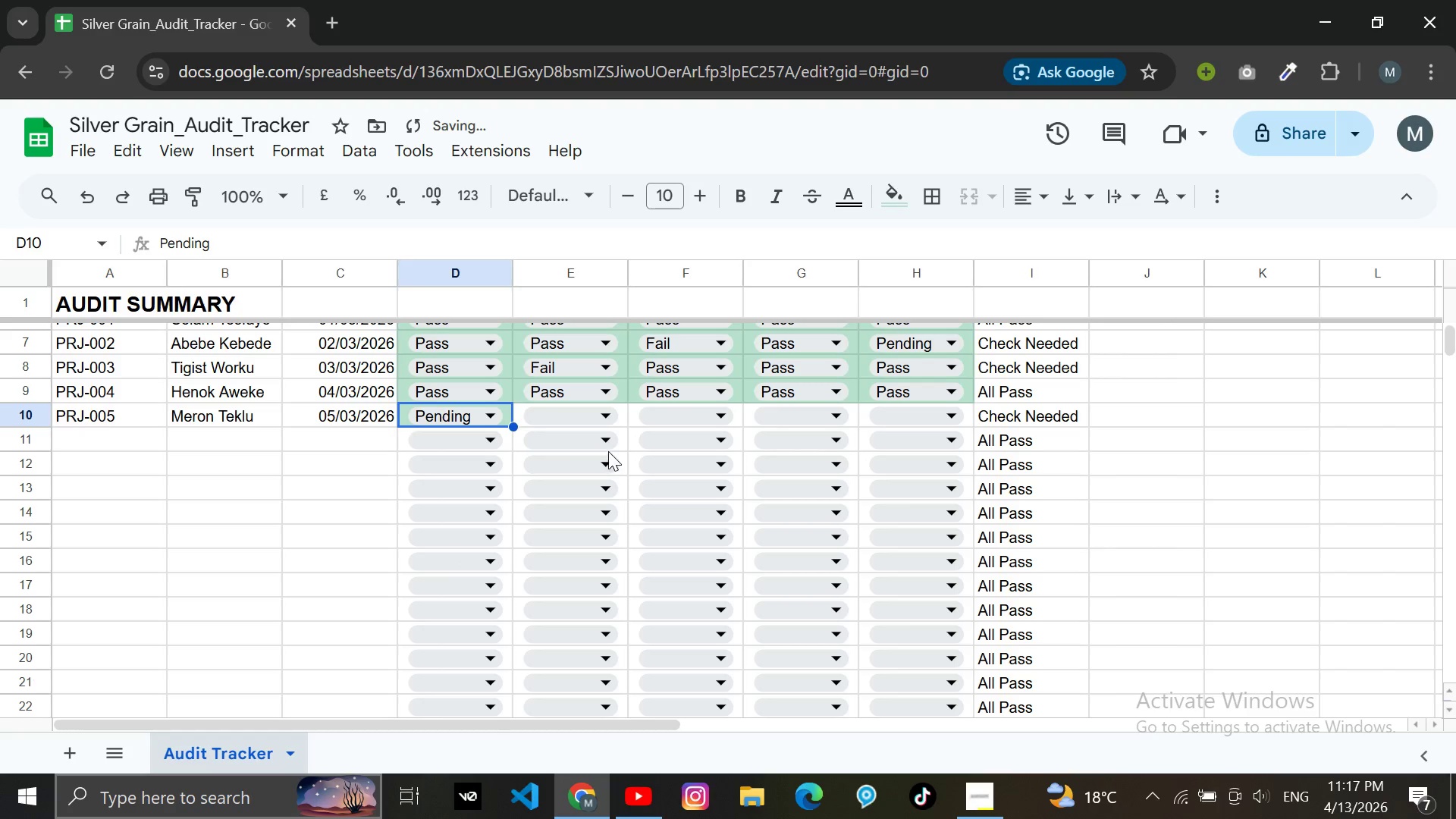 
left_click([568, 415])
 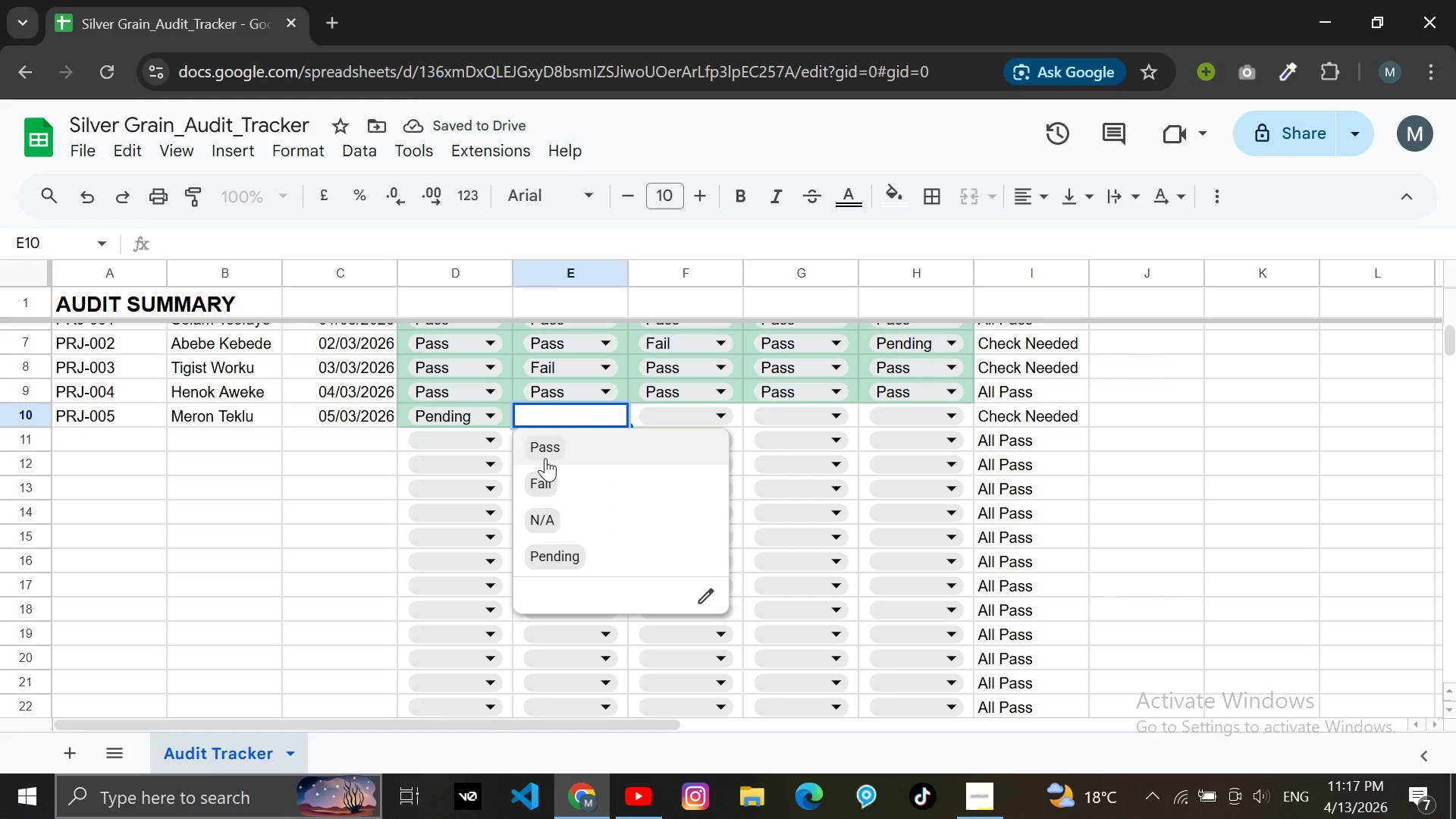 
left_click([545, 458])
 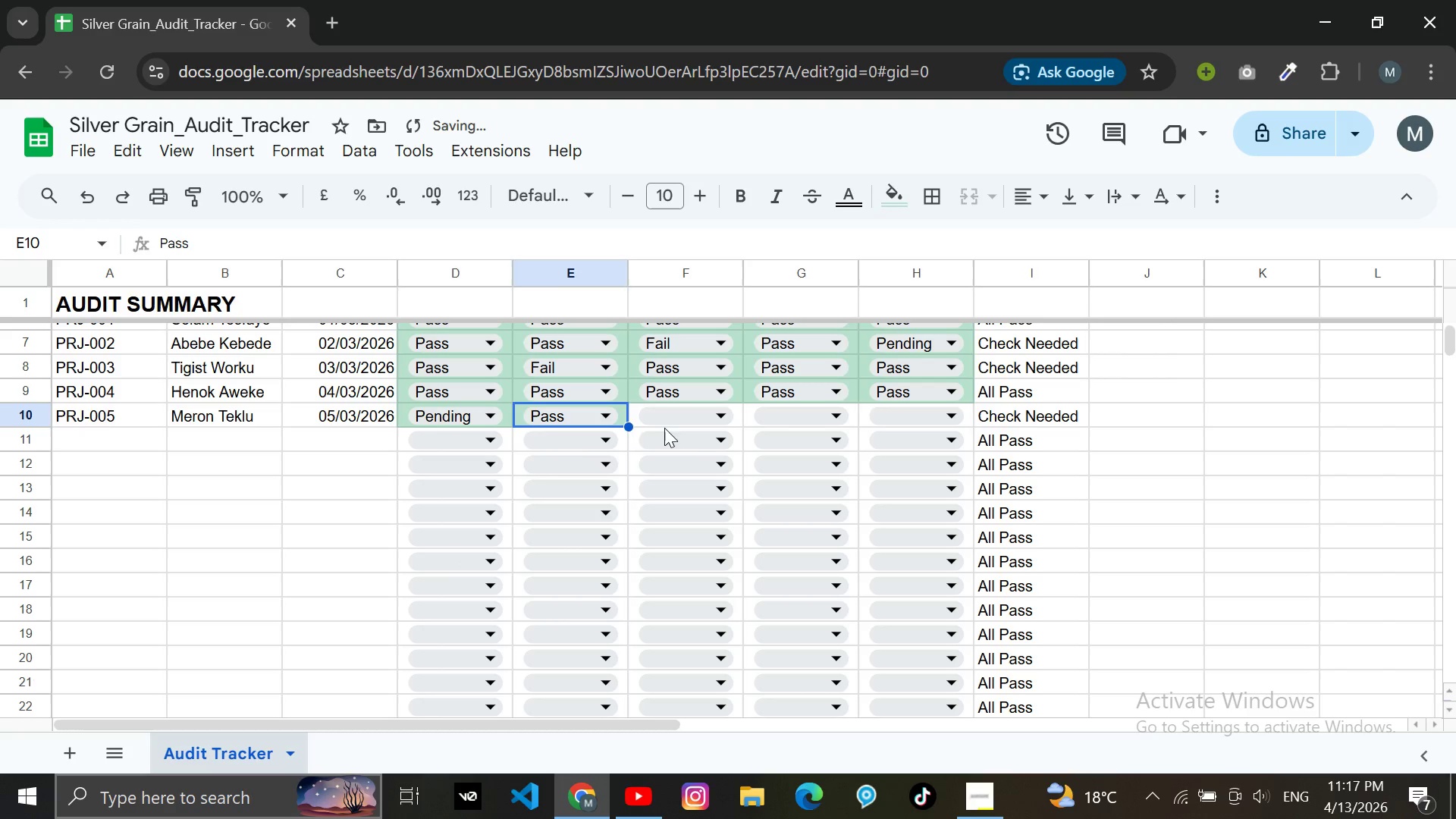 
left_click([684, 410])
 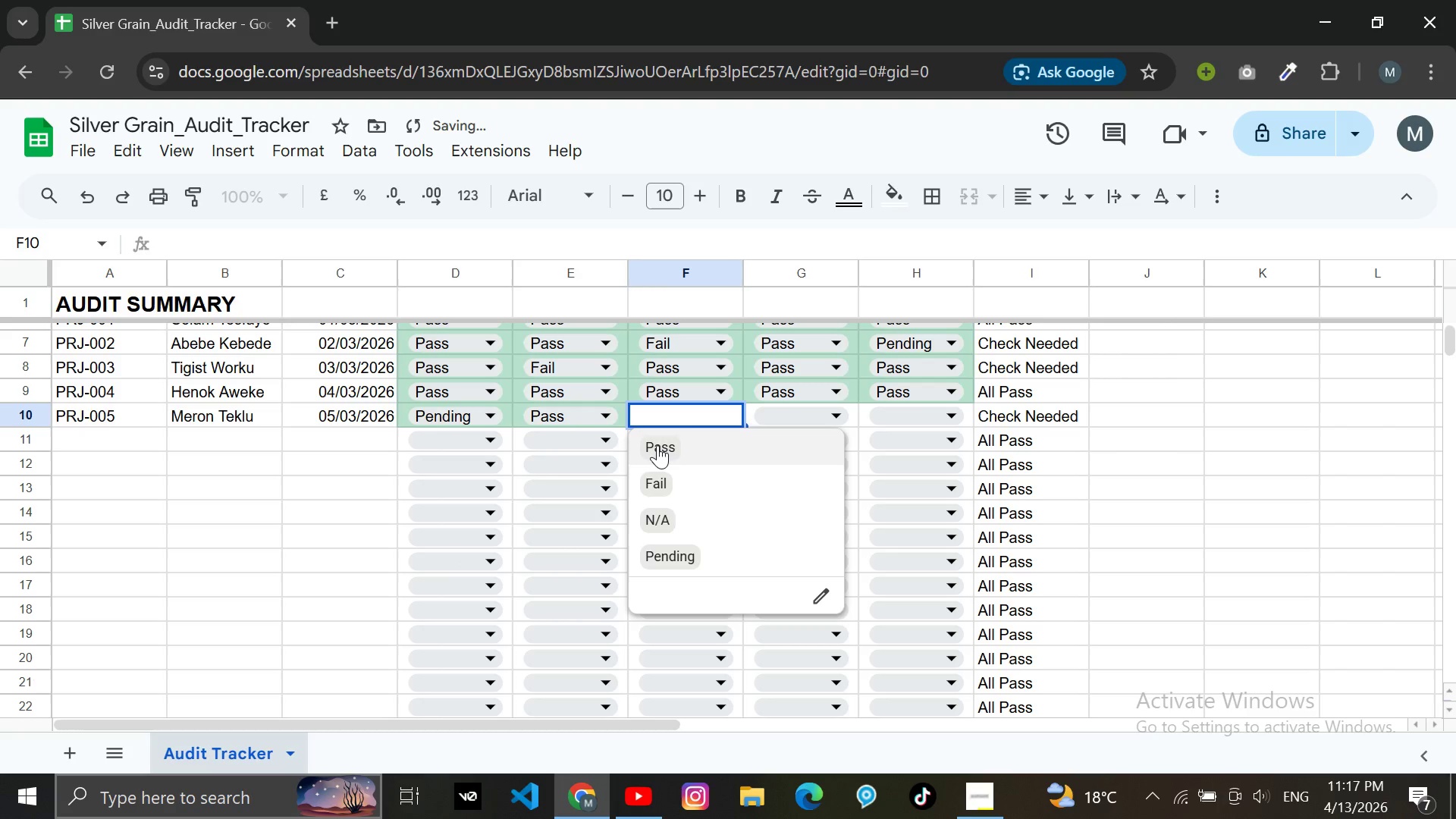 
left_click([656, 447])
 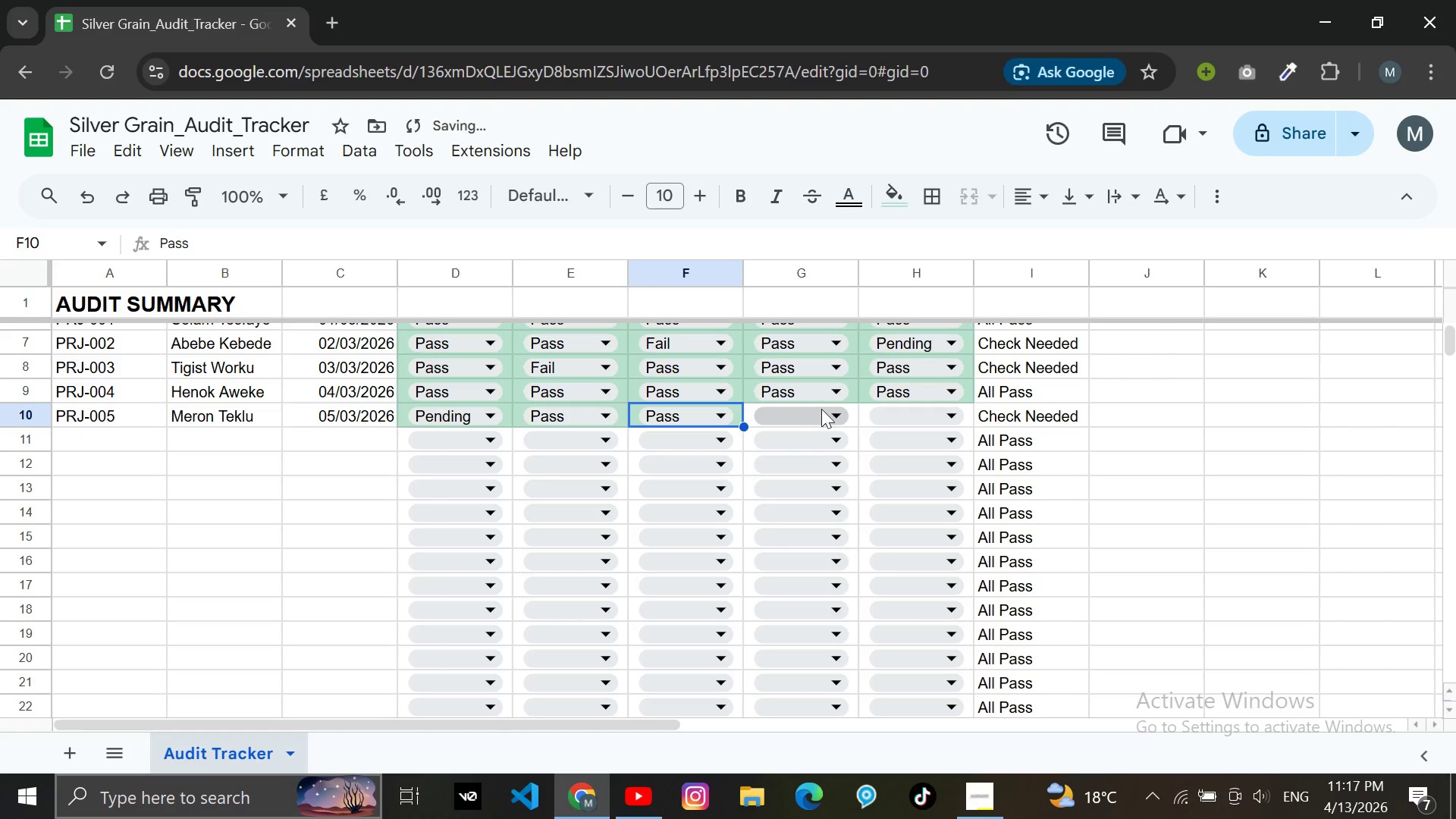 
left_click([829, 407])
 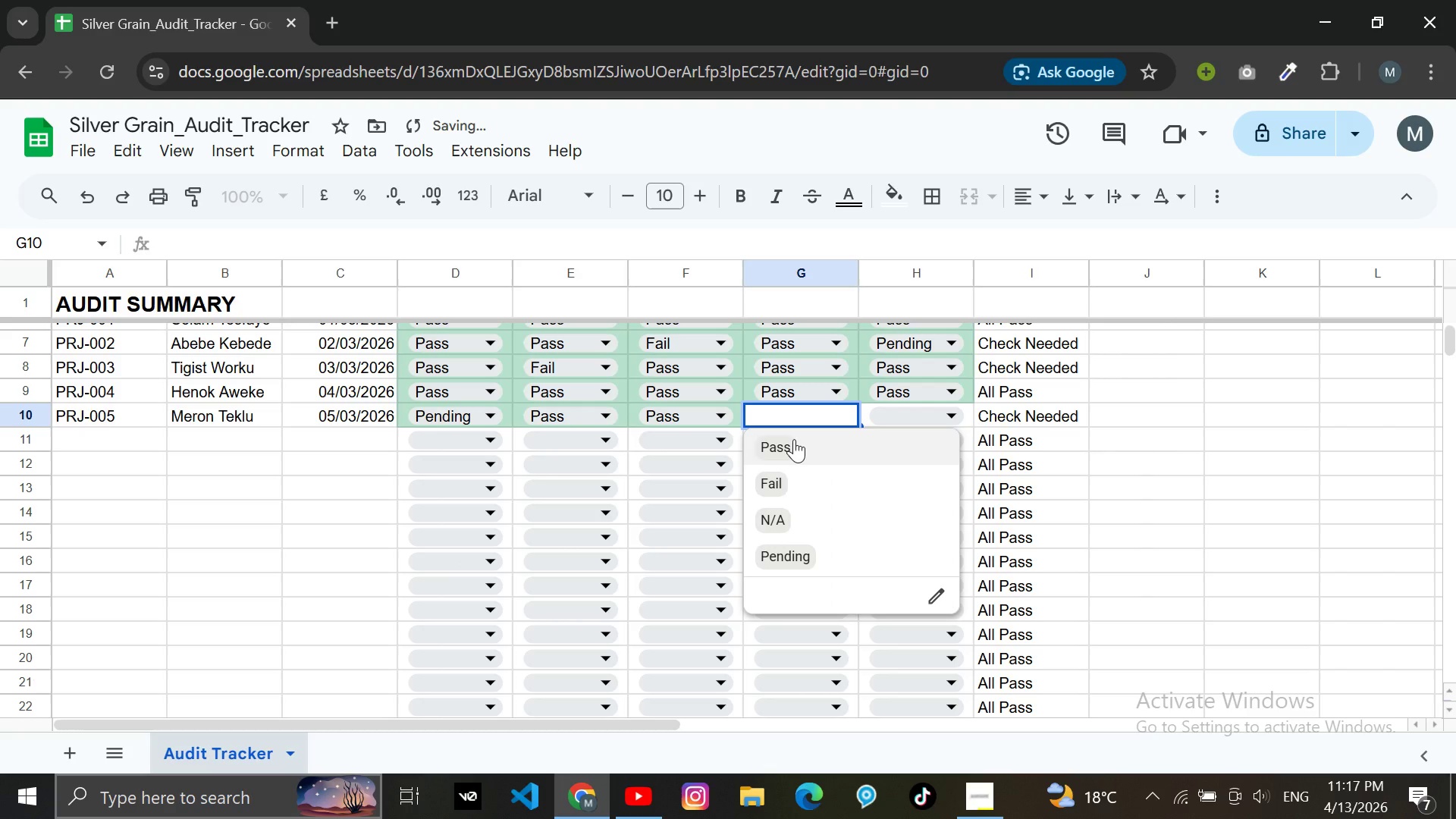 
left_click([794, 439])
 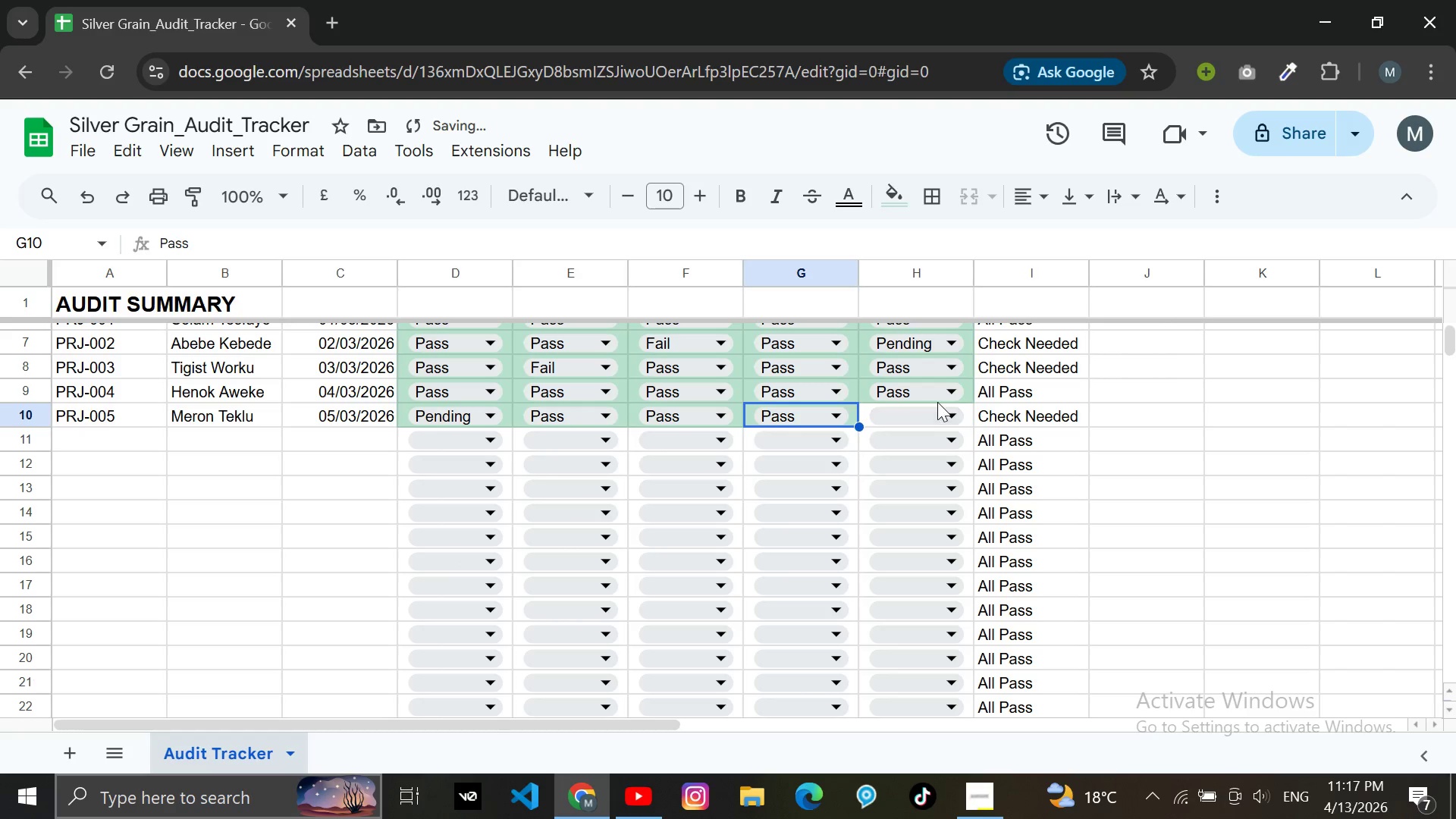 
left_click([937, 402])
 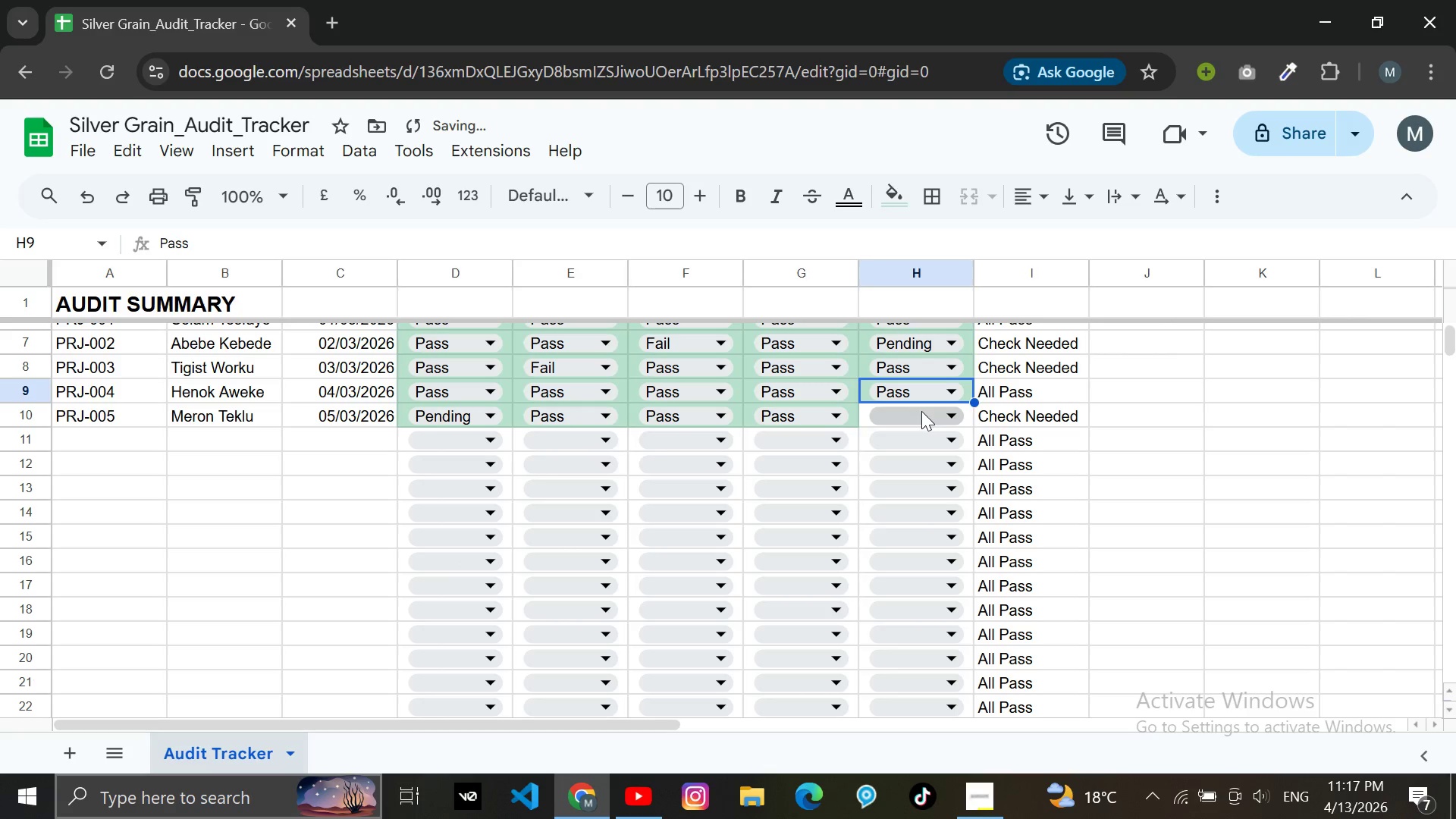 
left_click([921, 411])
 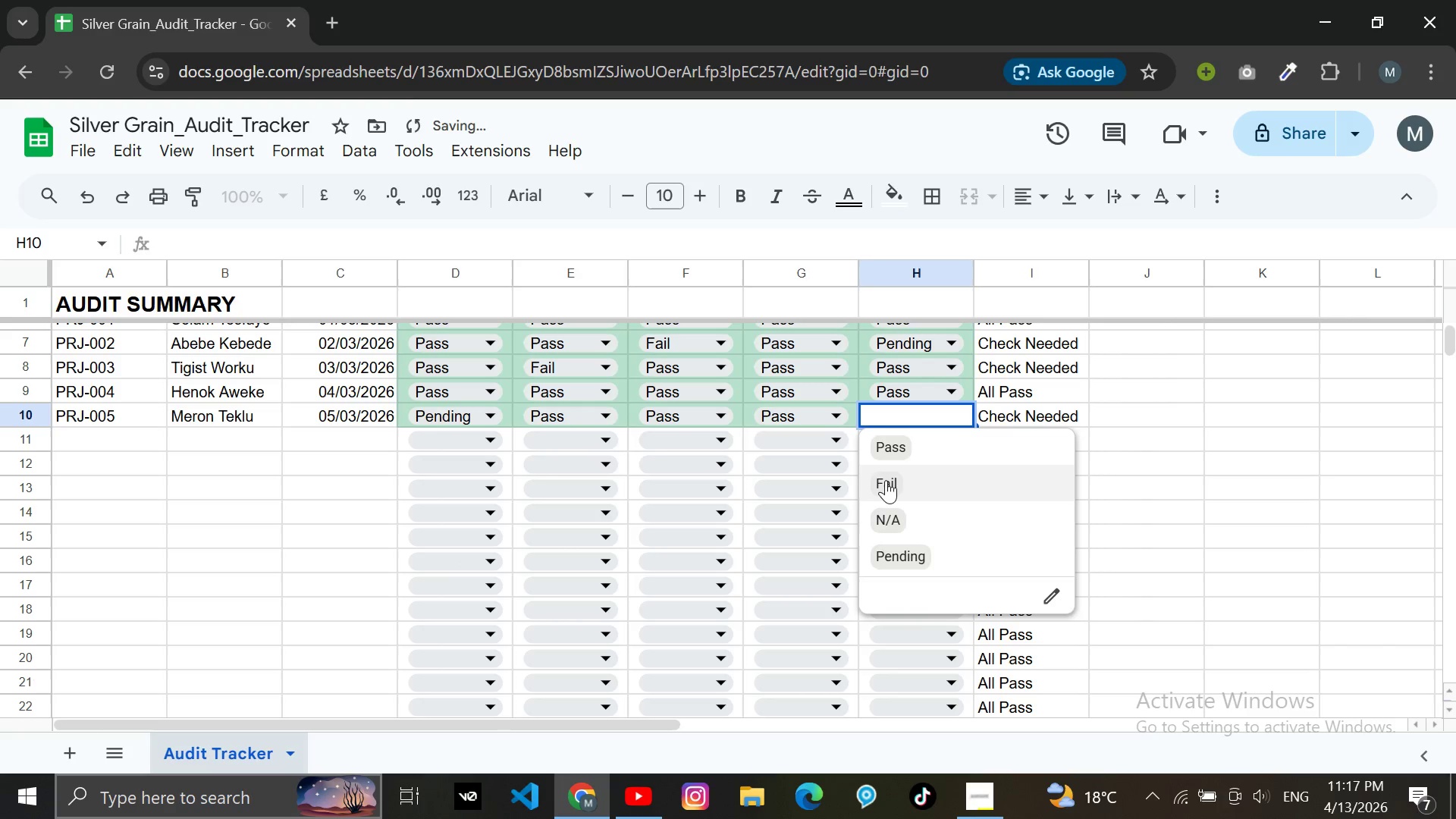 
left_click([885, 480])
 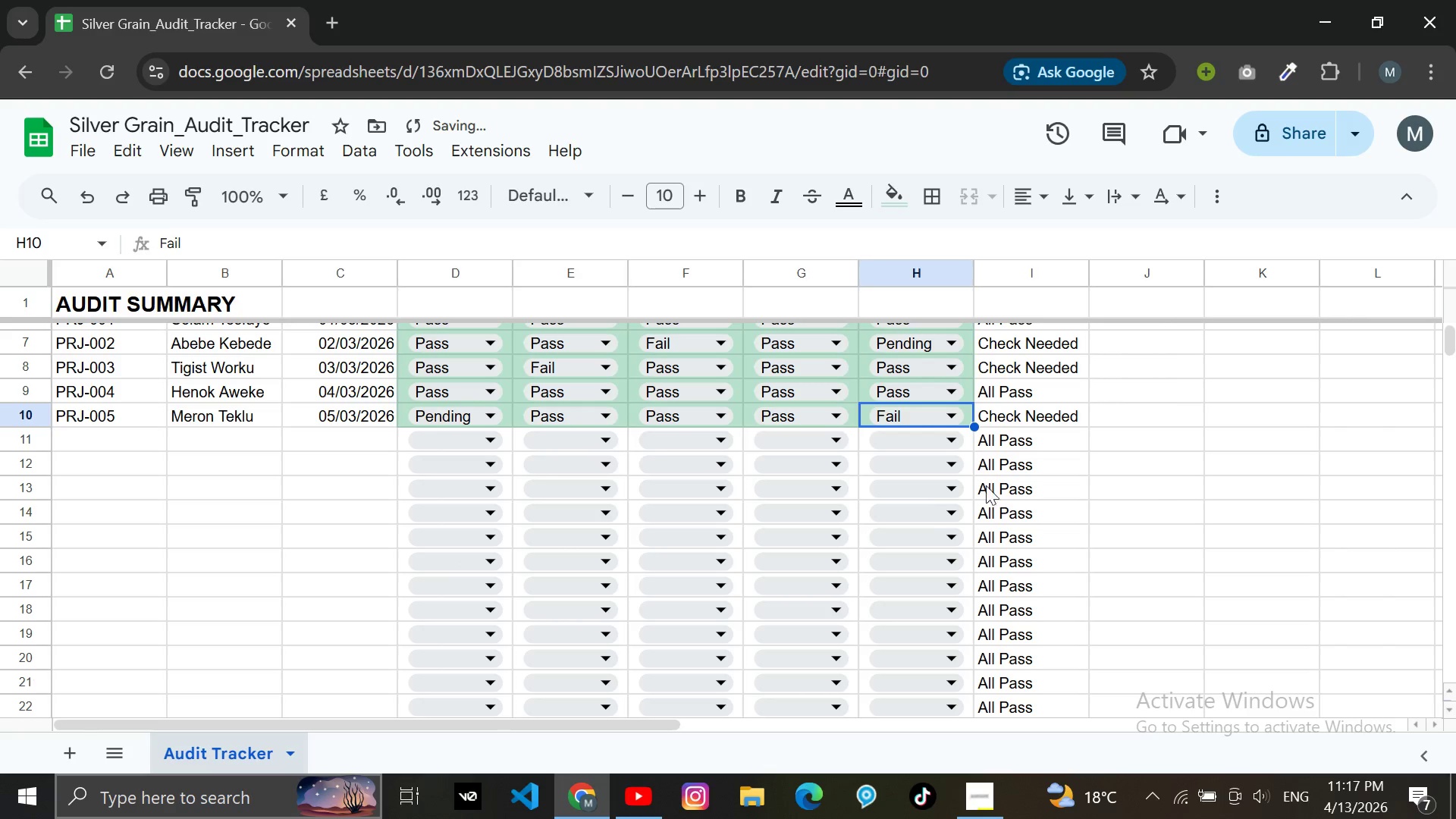 
scroll: coordinate [922, 504], scroll_direction: up, amount: 1.0
 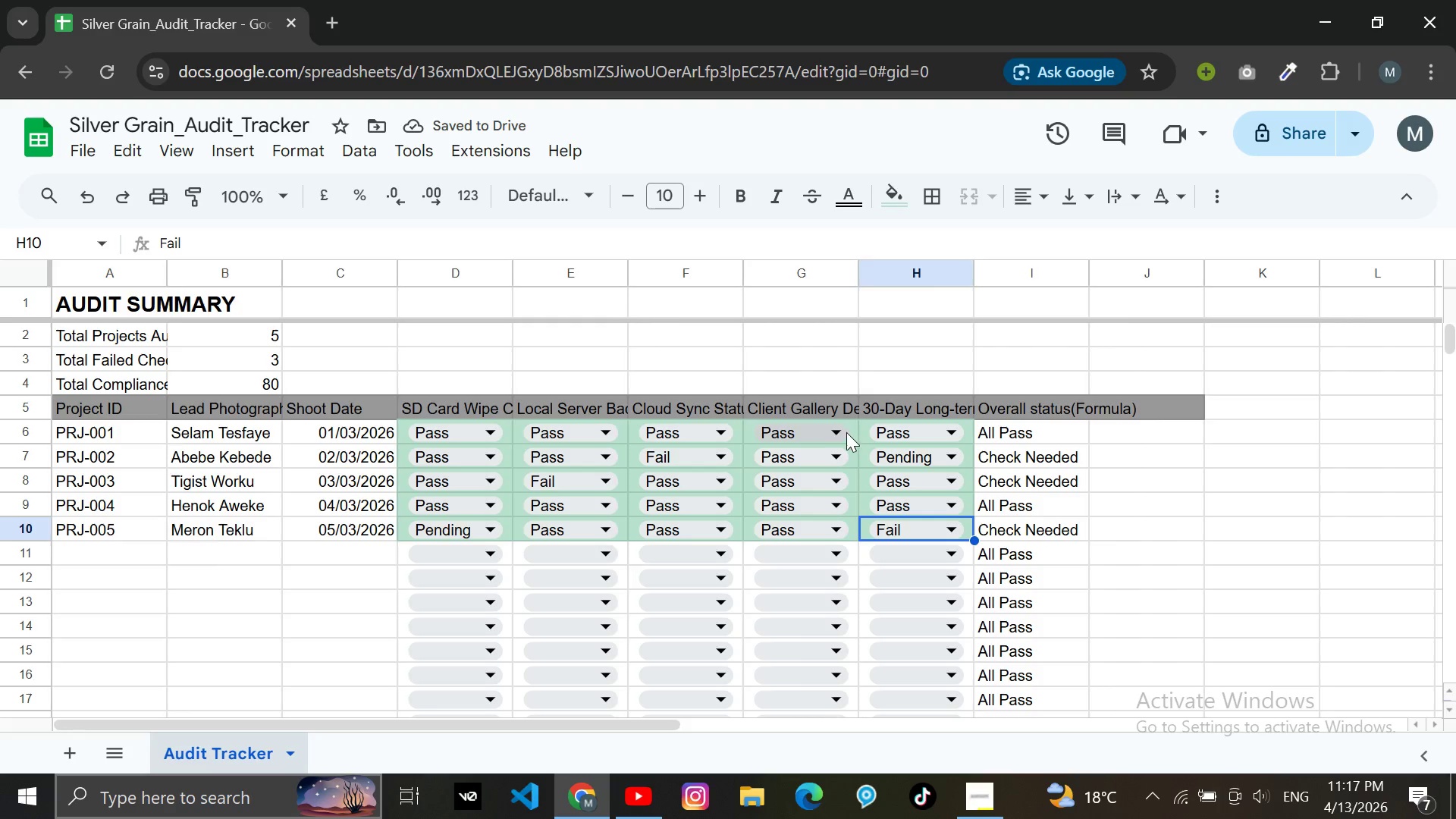 
left_click([849, 439])
 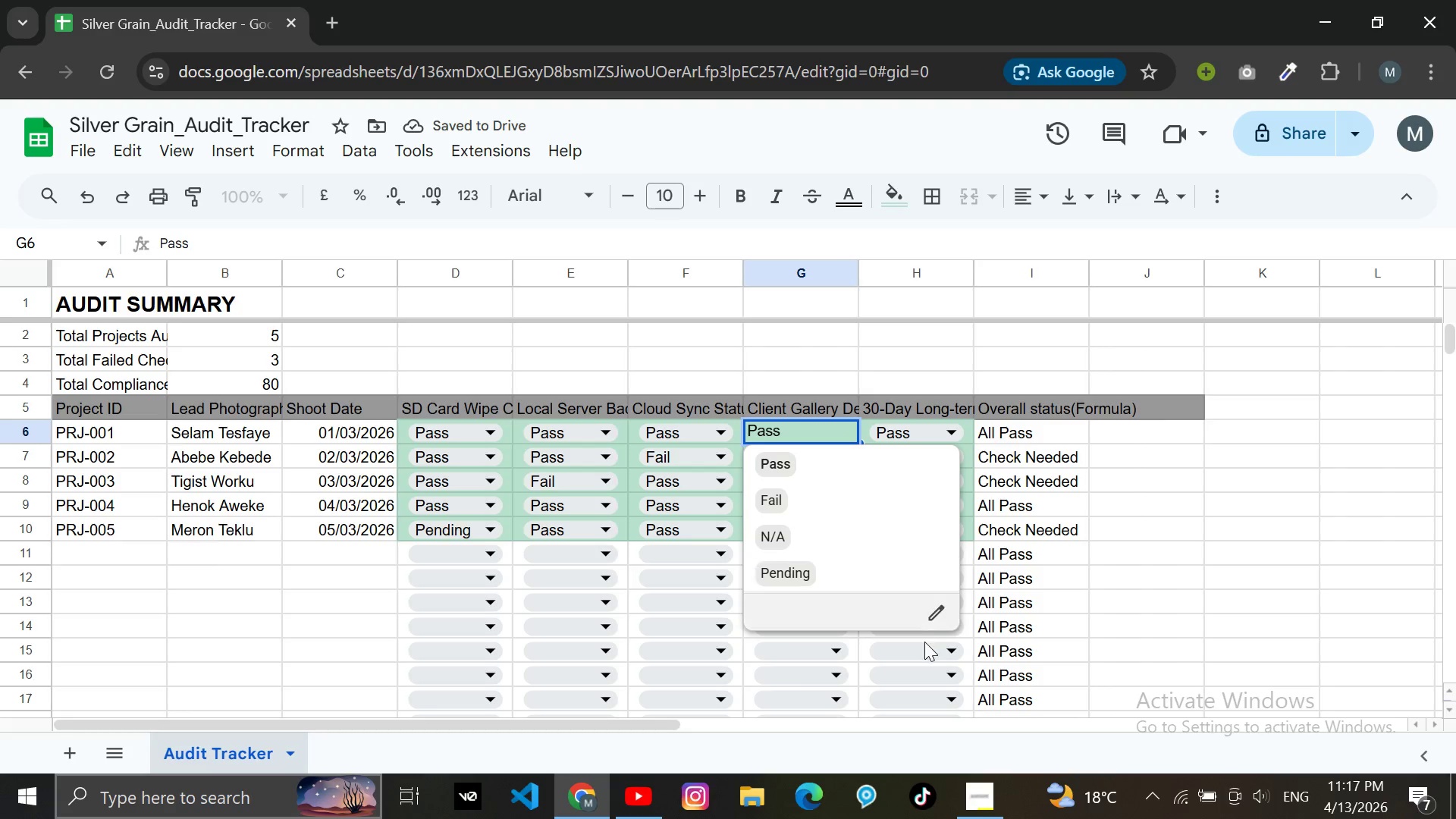 
left_click([936, 622])
 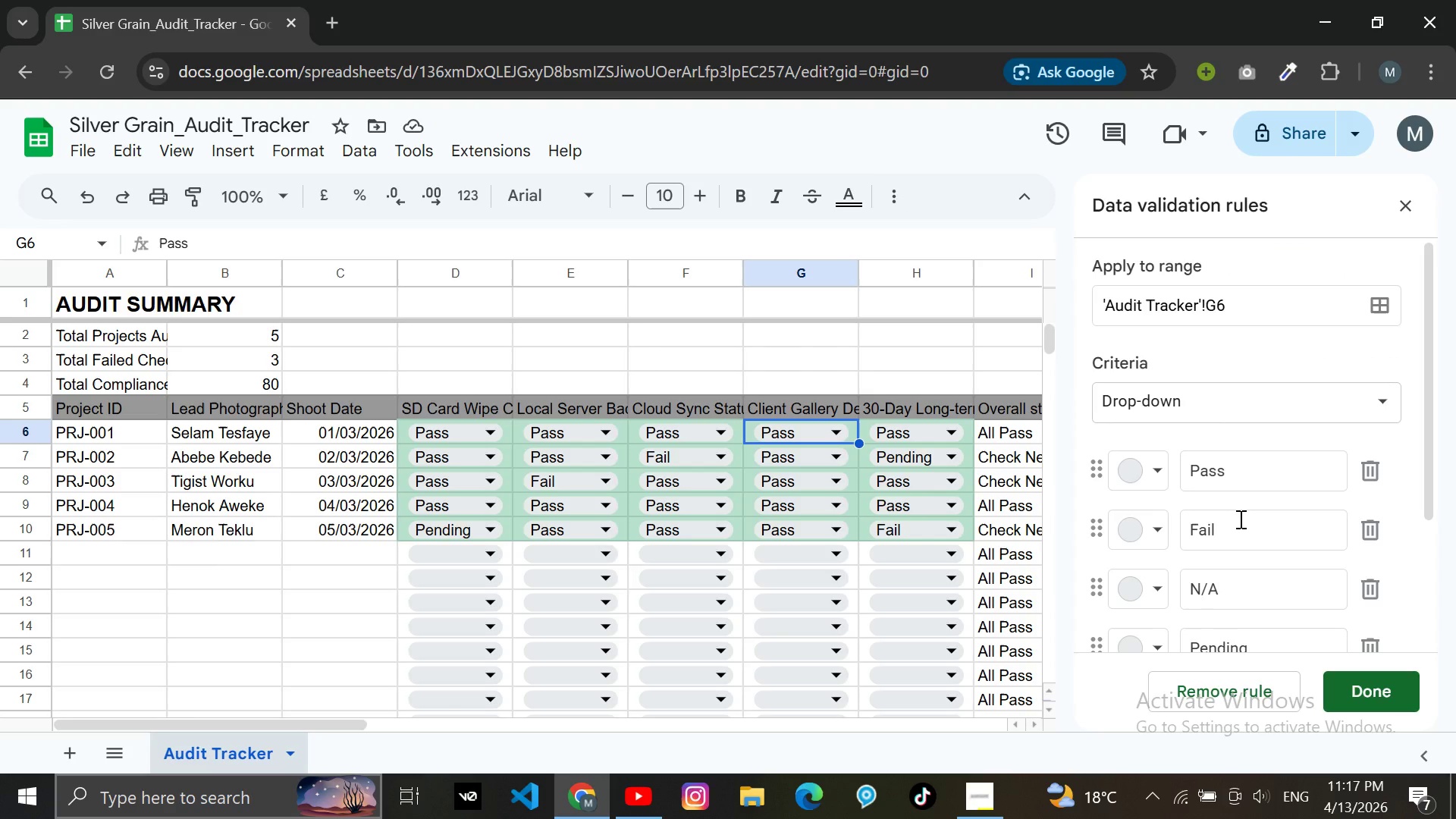 
scroll: coordinate [1239, 519], scroll_direction: down, amount: 1.0
 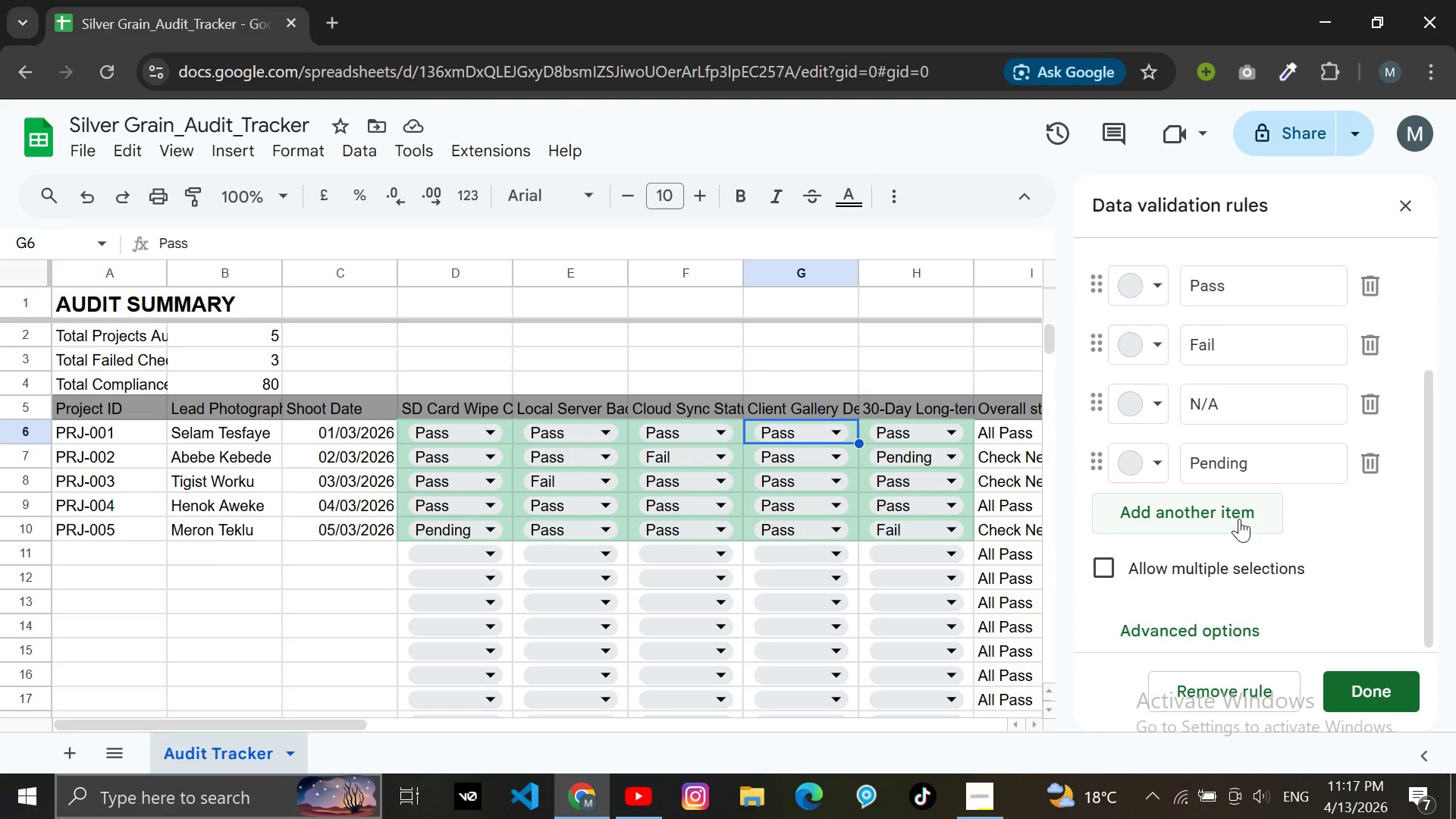 
scroll: coordinate [1239, 519], scroll_direction: none, amount: 0.0
 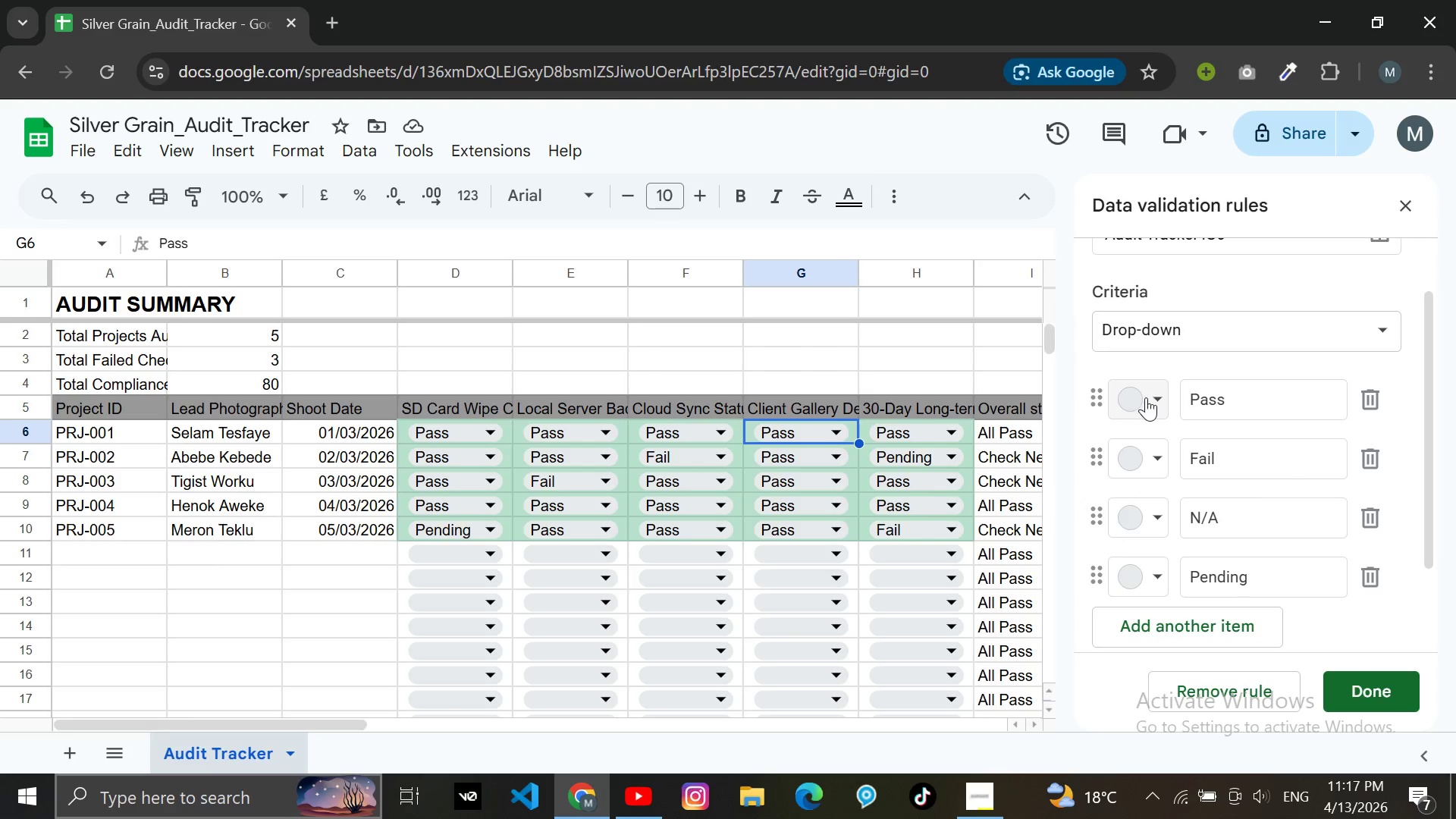 
left_click([1157, 396])
 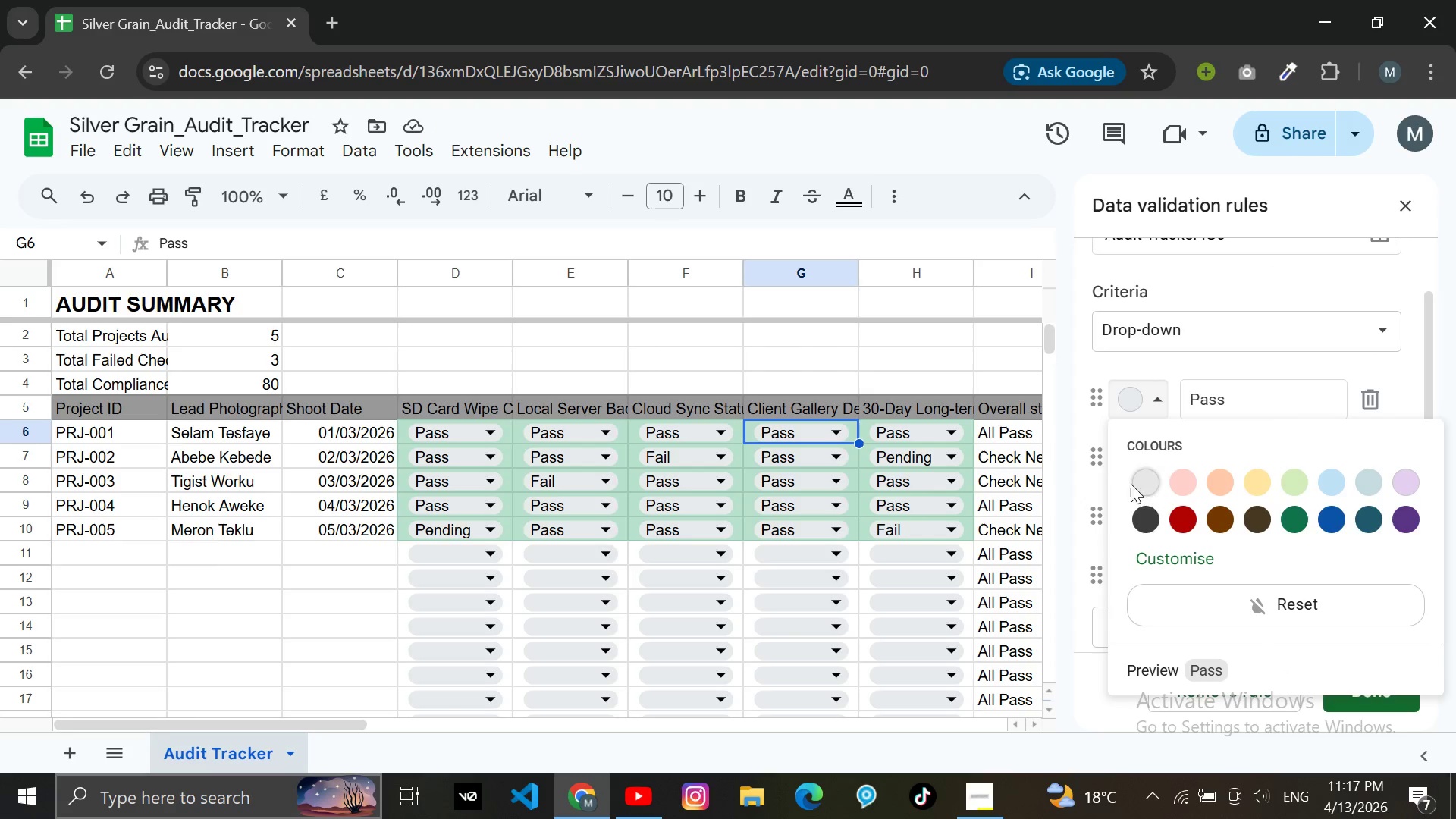 
left_click([1252, 372])
 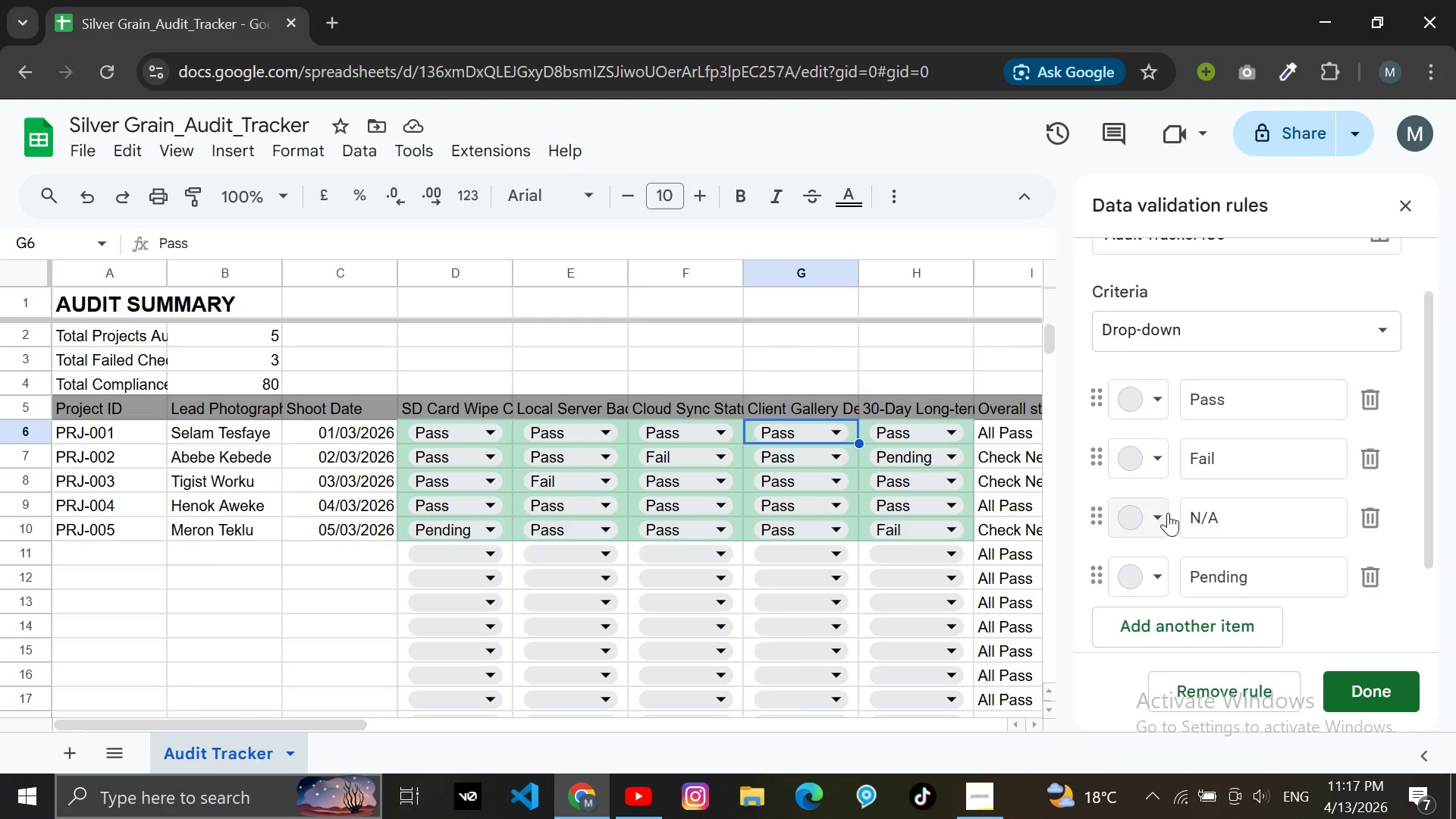 
scroll: coordinate [1168, 513], scroll_direction: none, amount: 0.0
 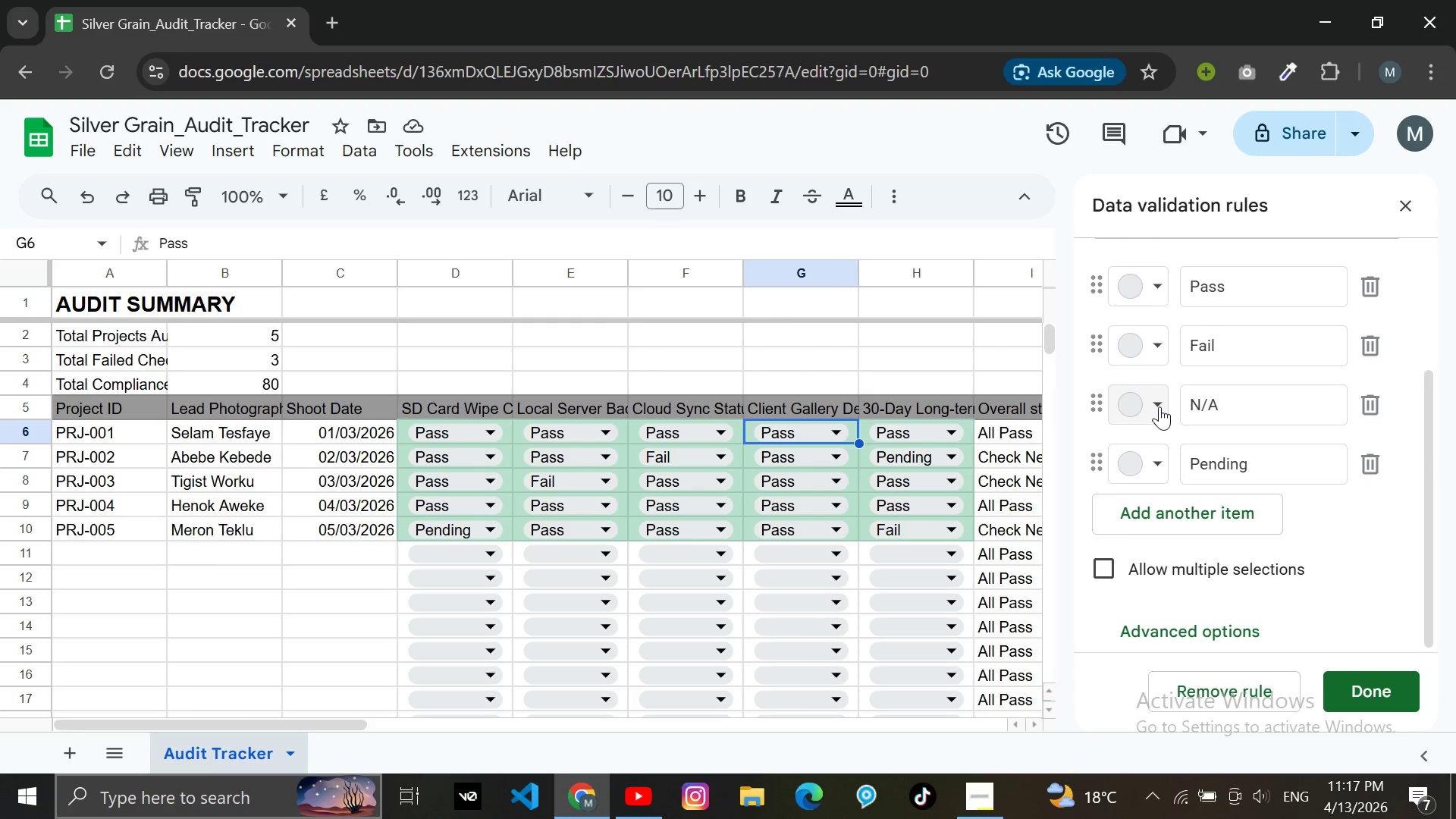 
left_click([1164, 357])
 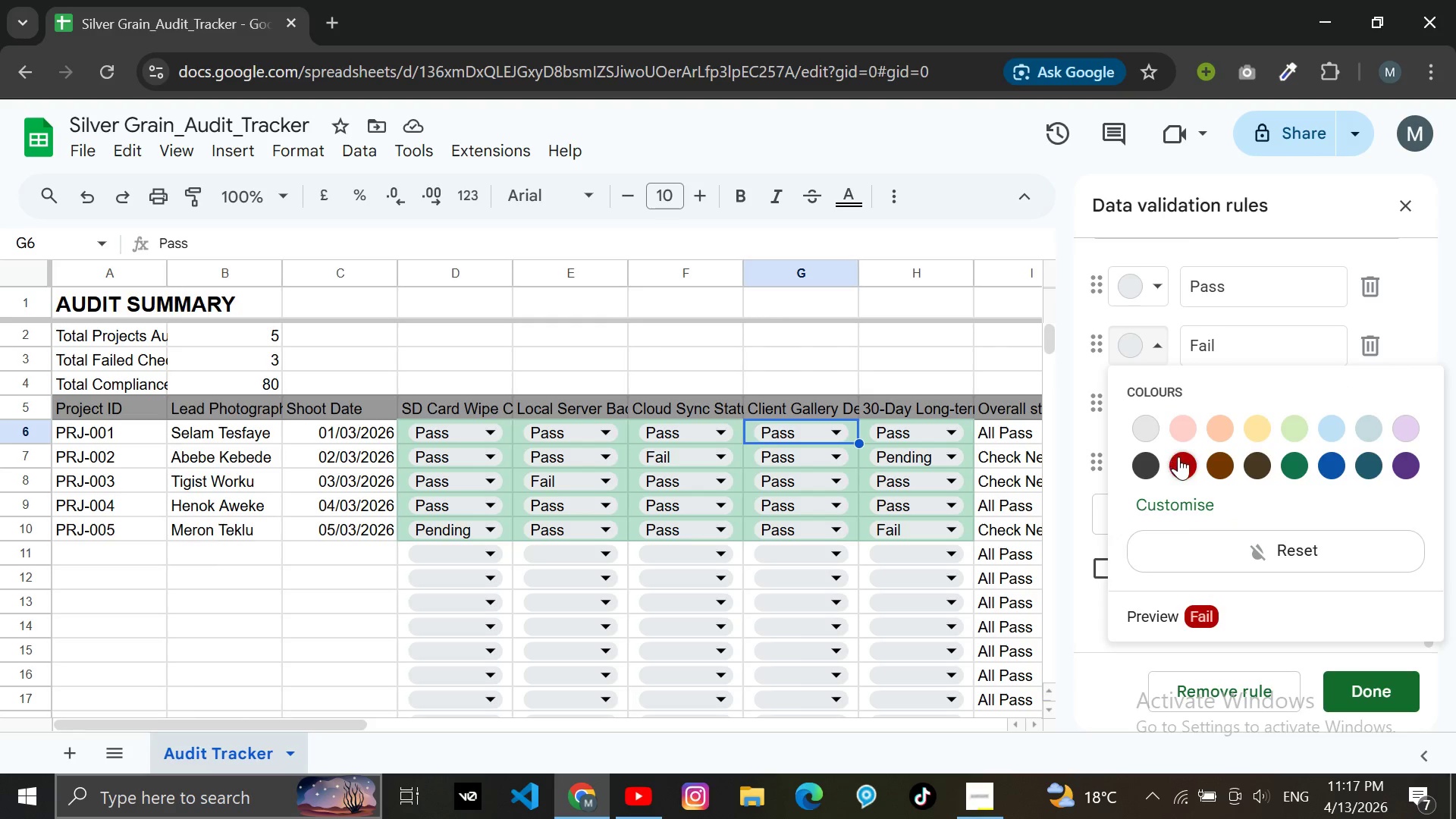 
left_click([1180, 458])
 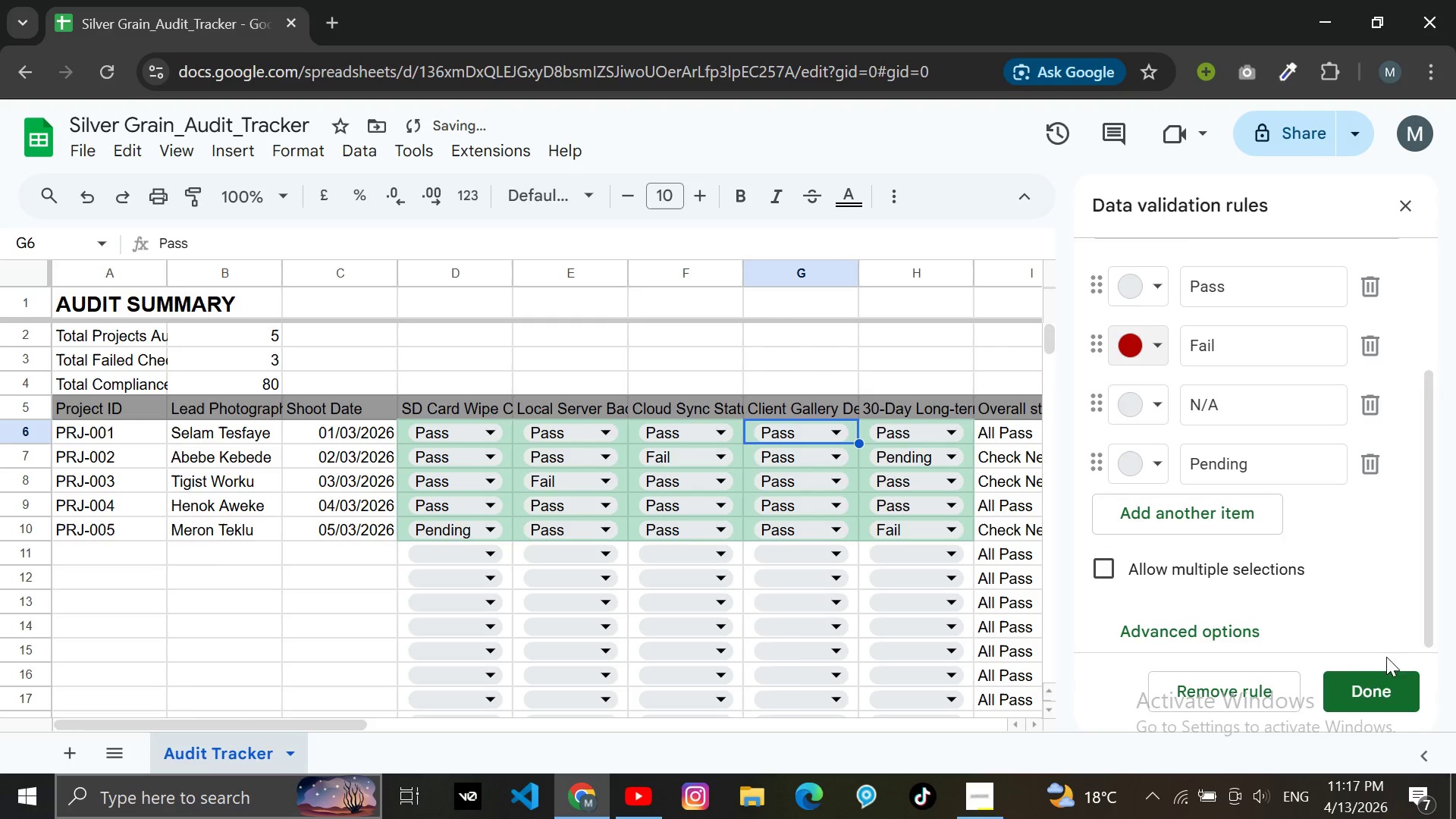 
left_click([1383, 697])
 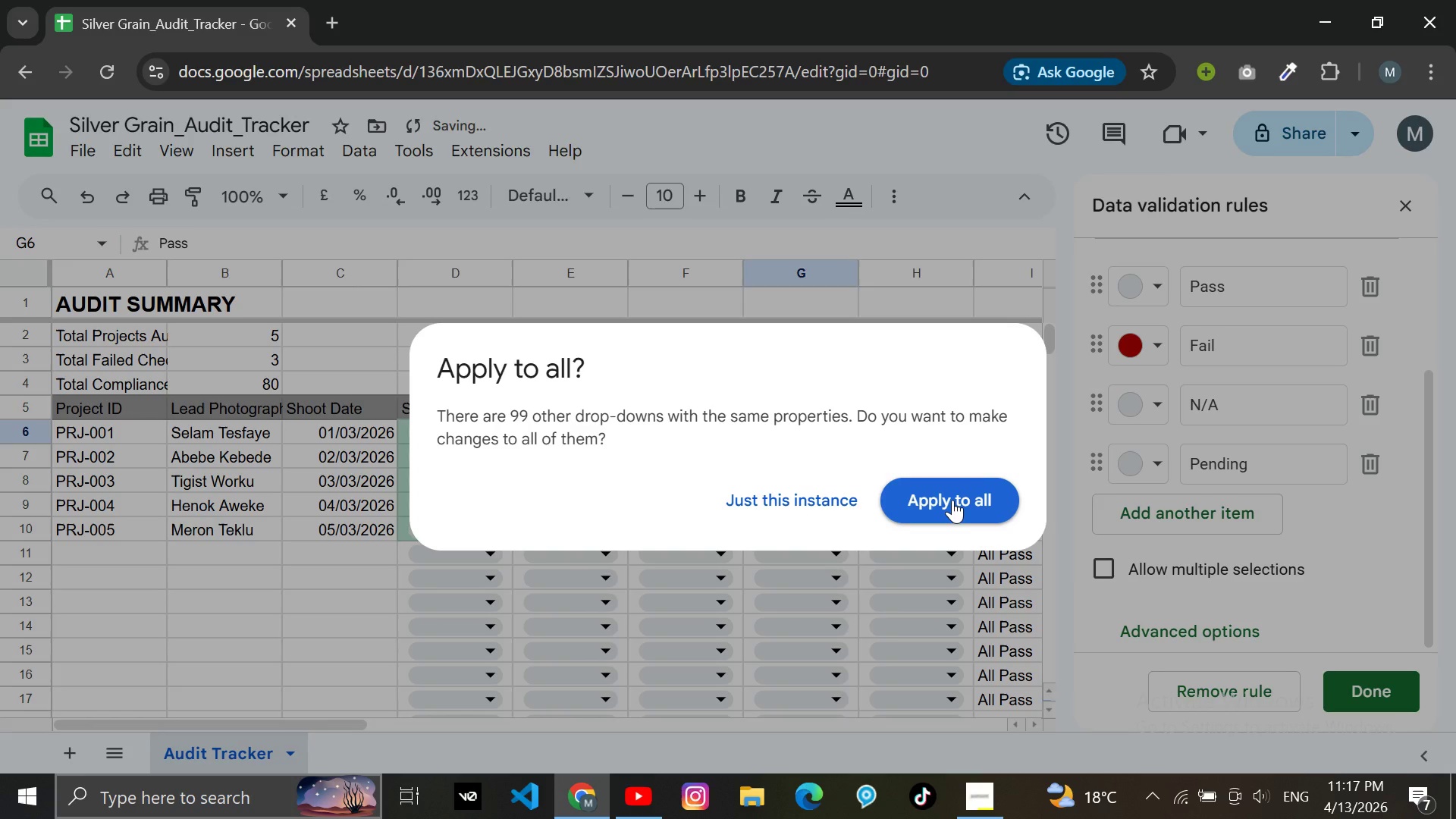 
left_click([952, 500])
 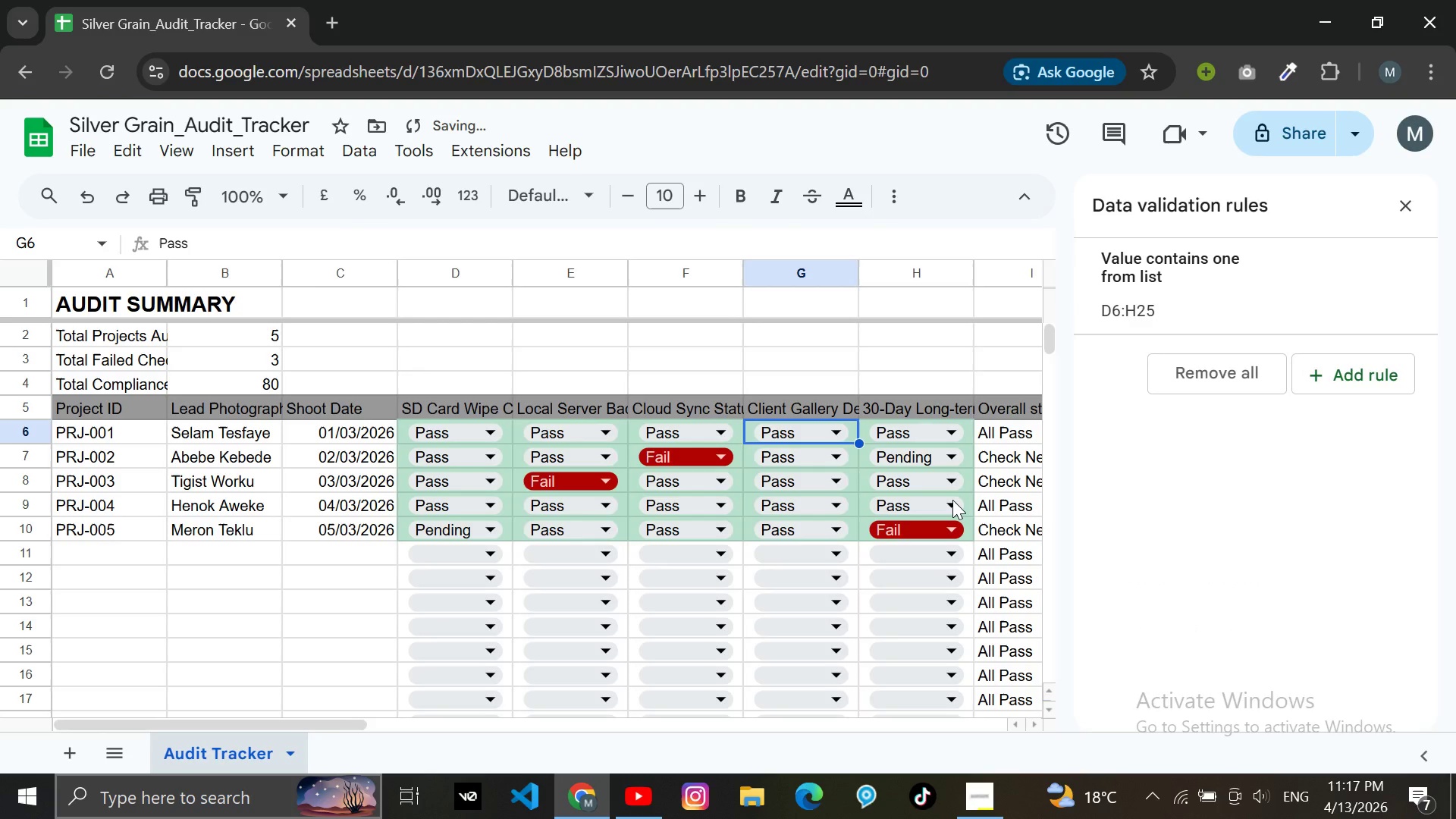 
scroll: coordinate [843, 567], scroll_direction: up, amount: 10.0
 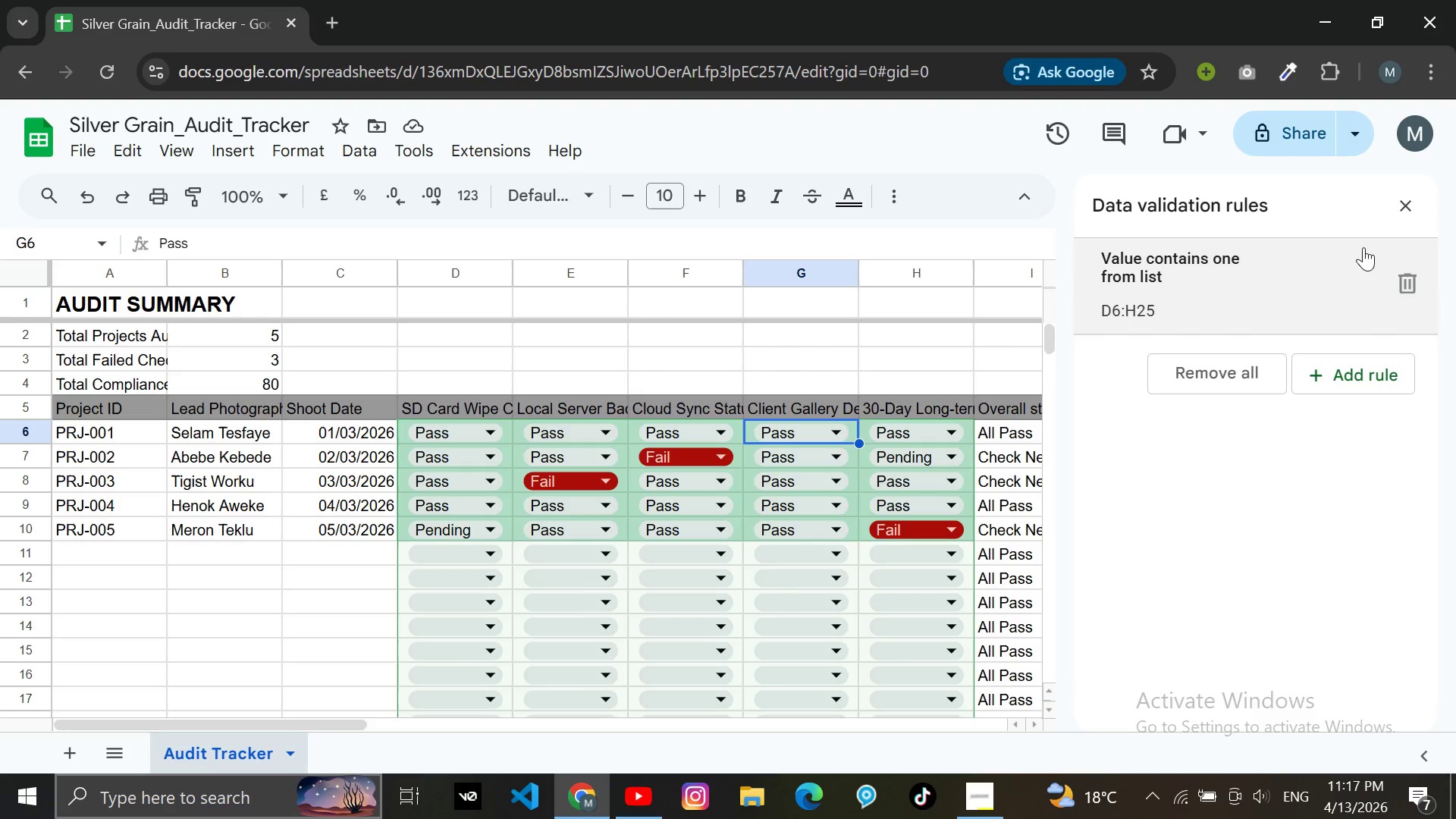 
mouse_move([1374, 226])
 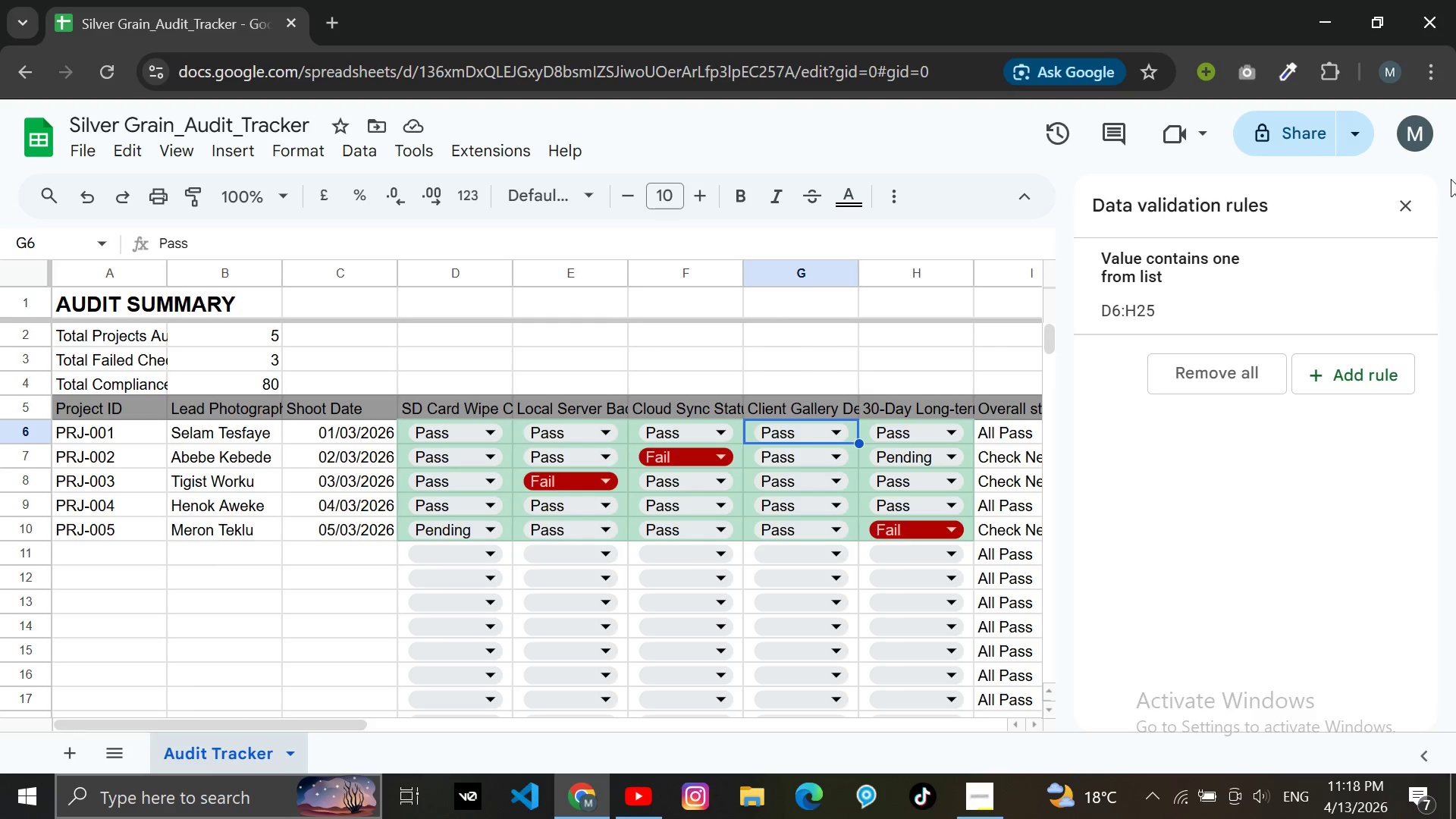 
left_click([1420, 204])
 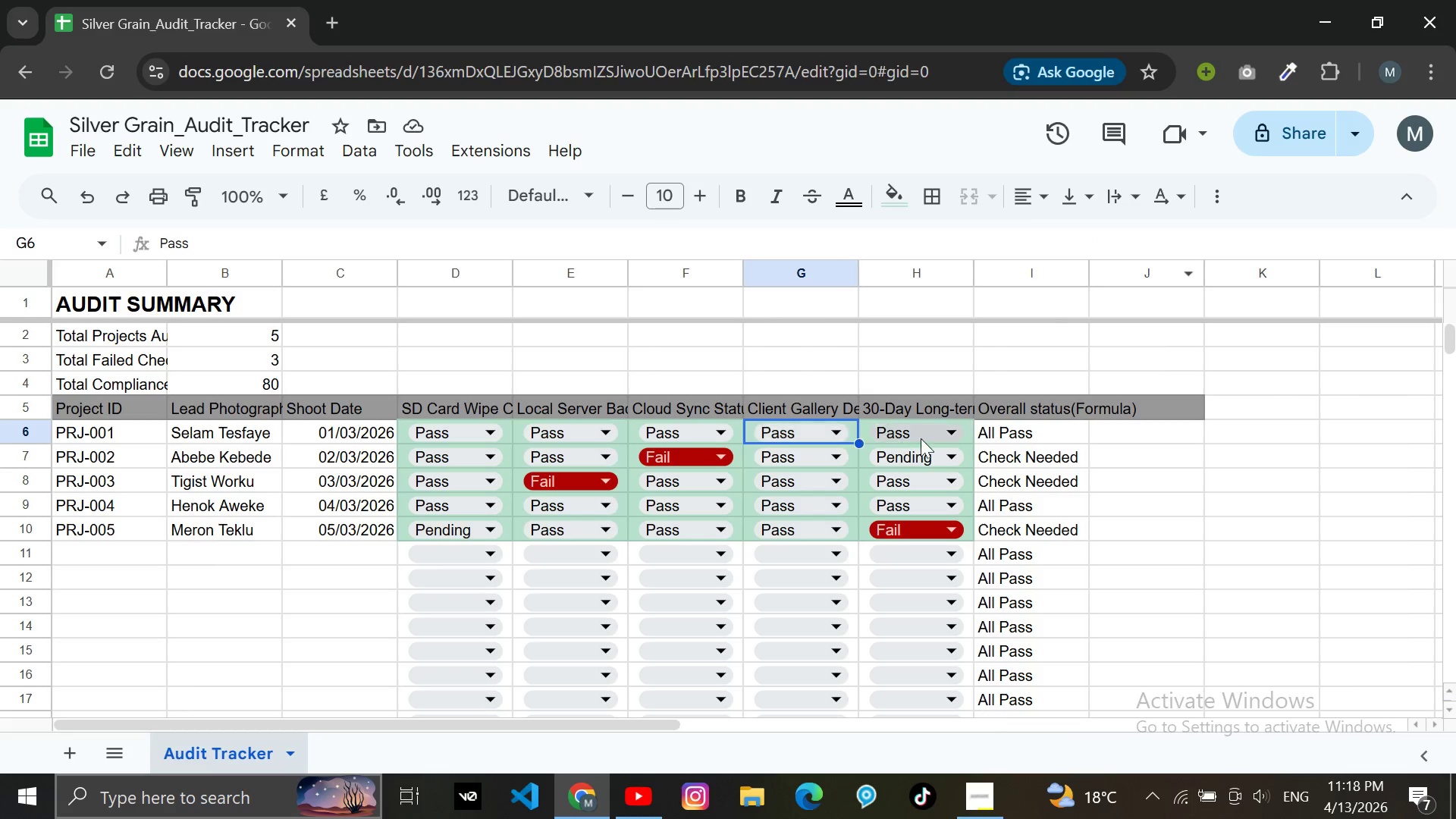 
left_click([918, 437])
 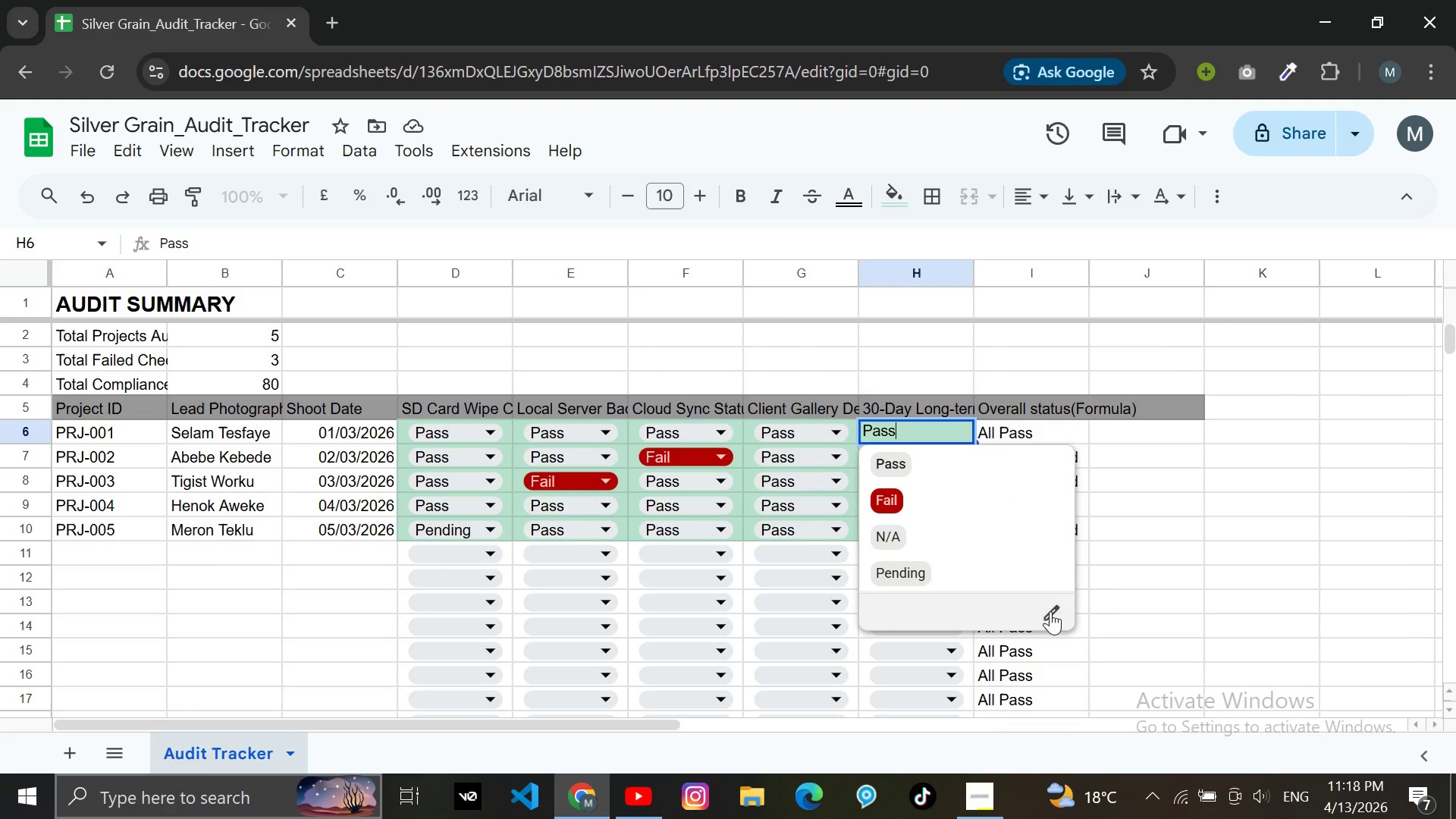 
left_click([1054, 610])
 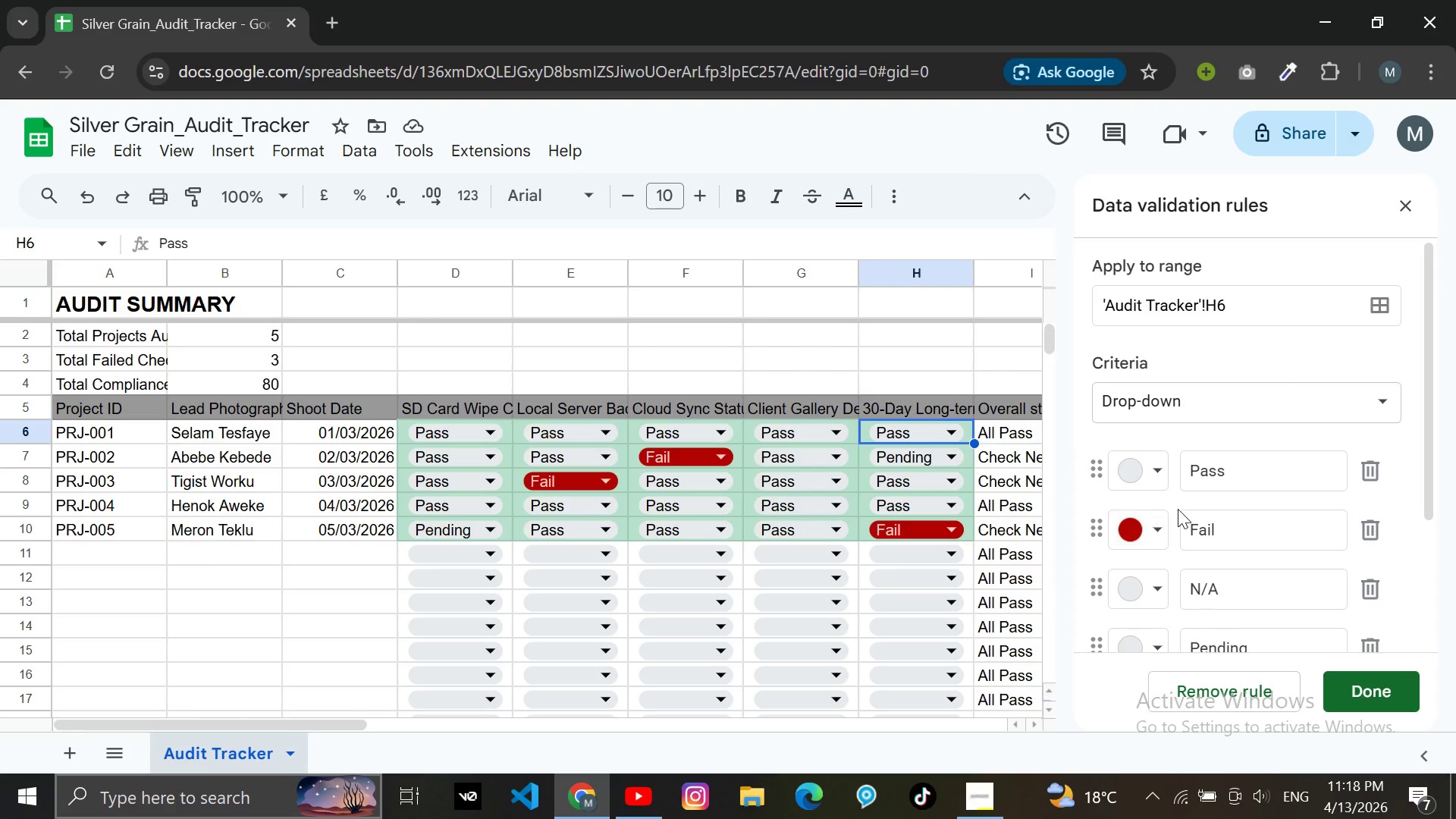 
scroll: coordinate [1178, 505], scroll_direction: up, amount: 1.0
 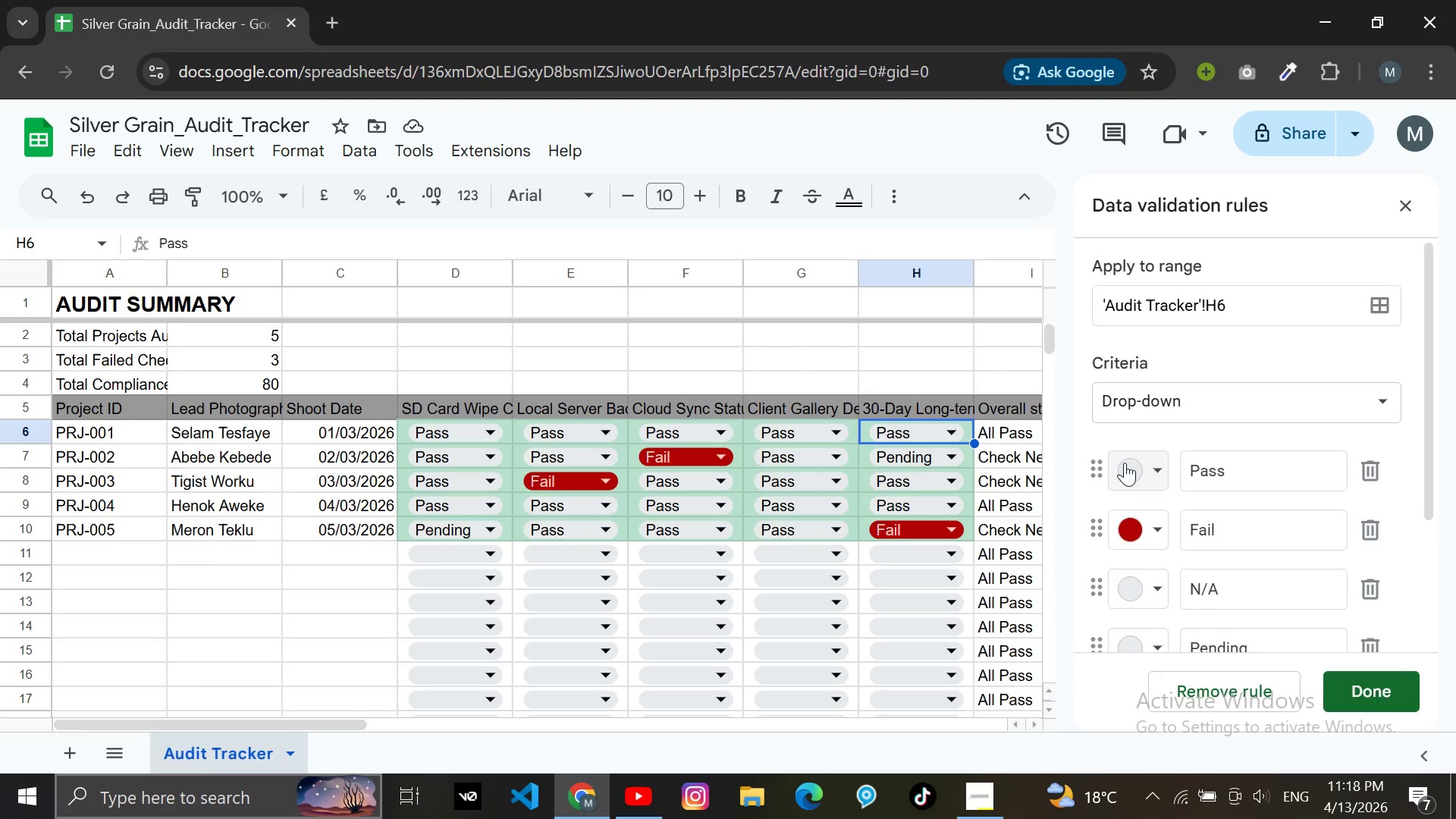 
left_click([1130, 463])
 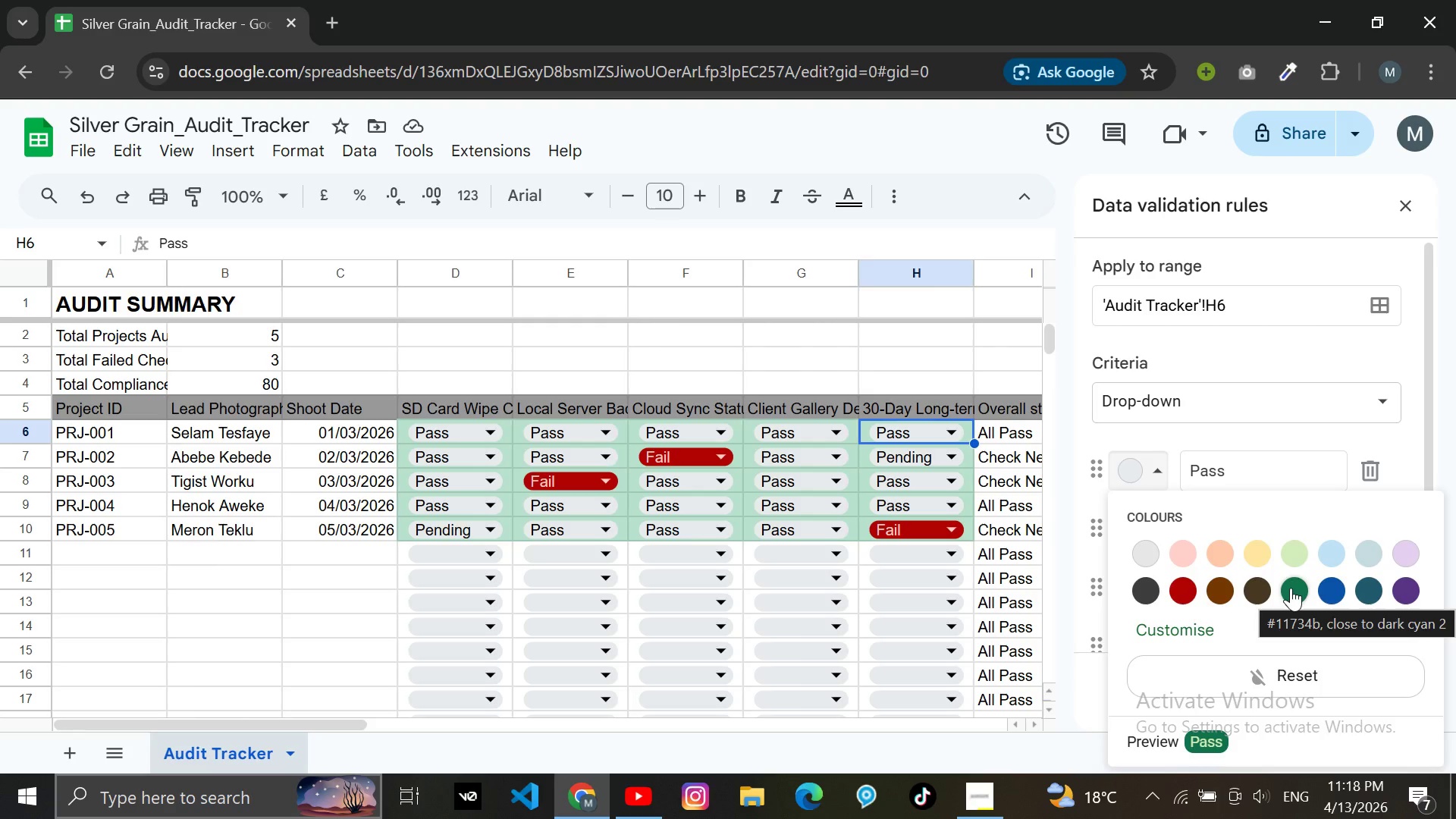 
wait(11.33)
 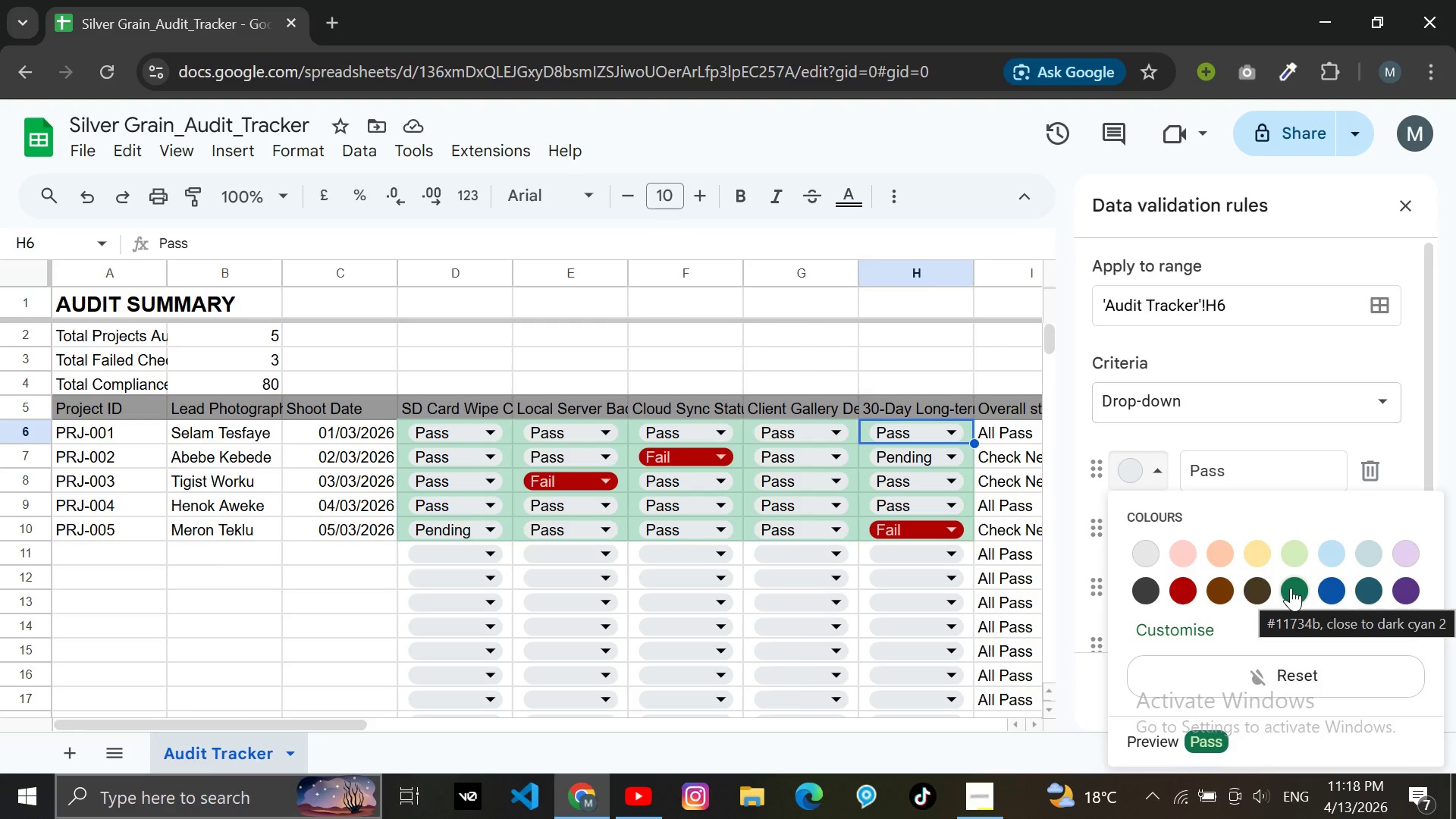 
left_click([1285, 594])
 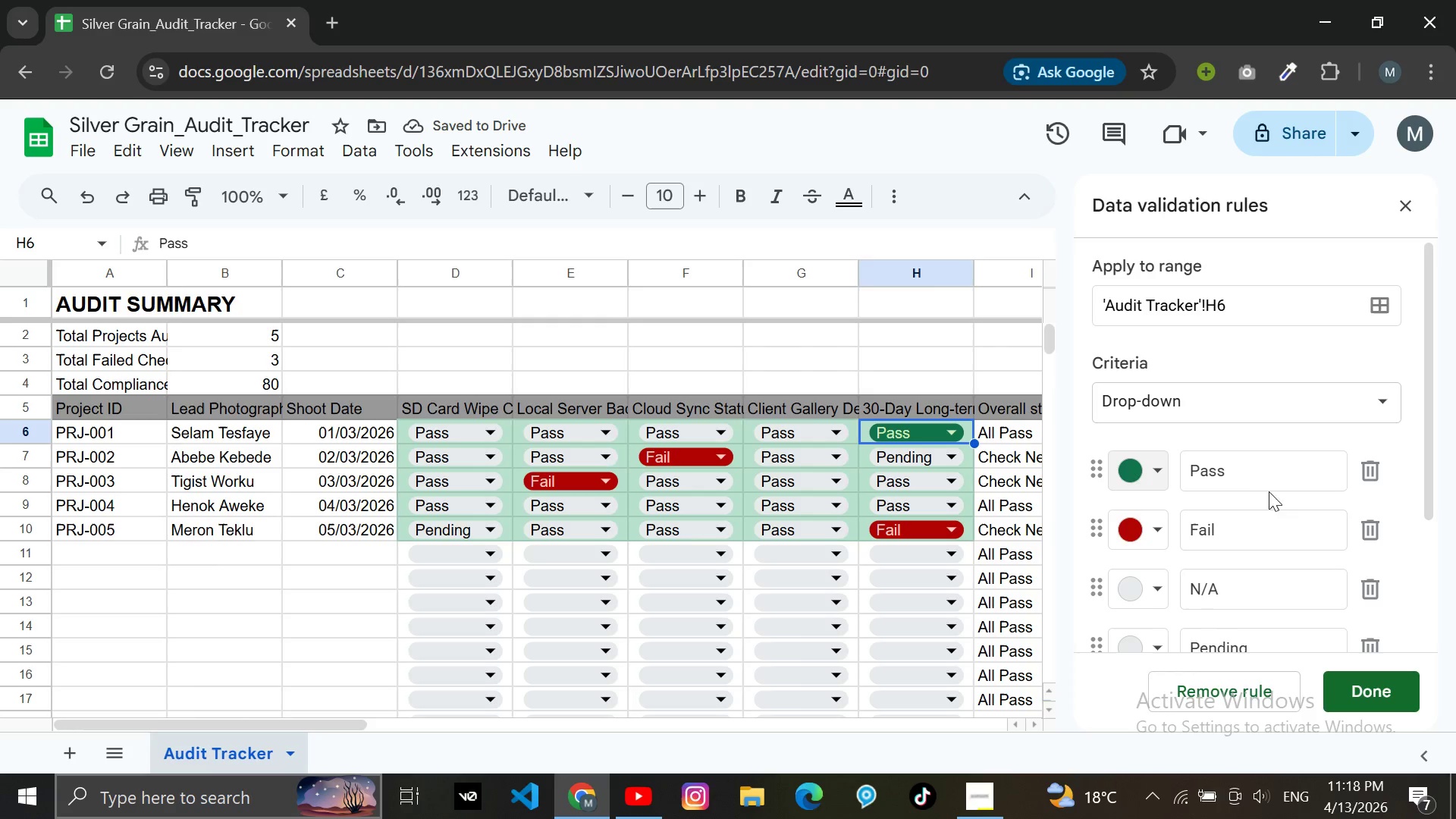 
scroll: coordinate [1188, 574], scroll_direction: down, amount: 1.0
 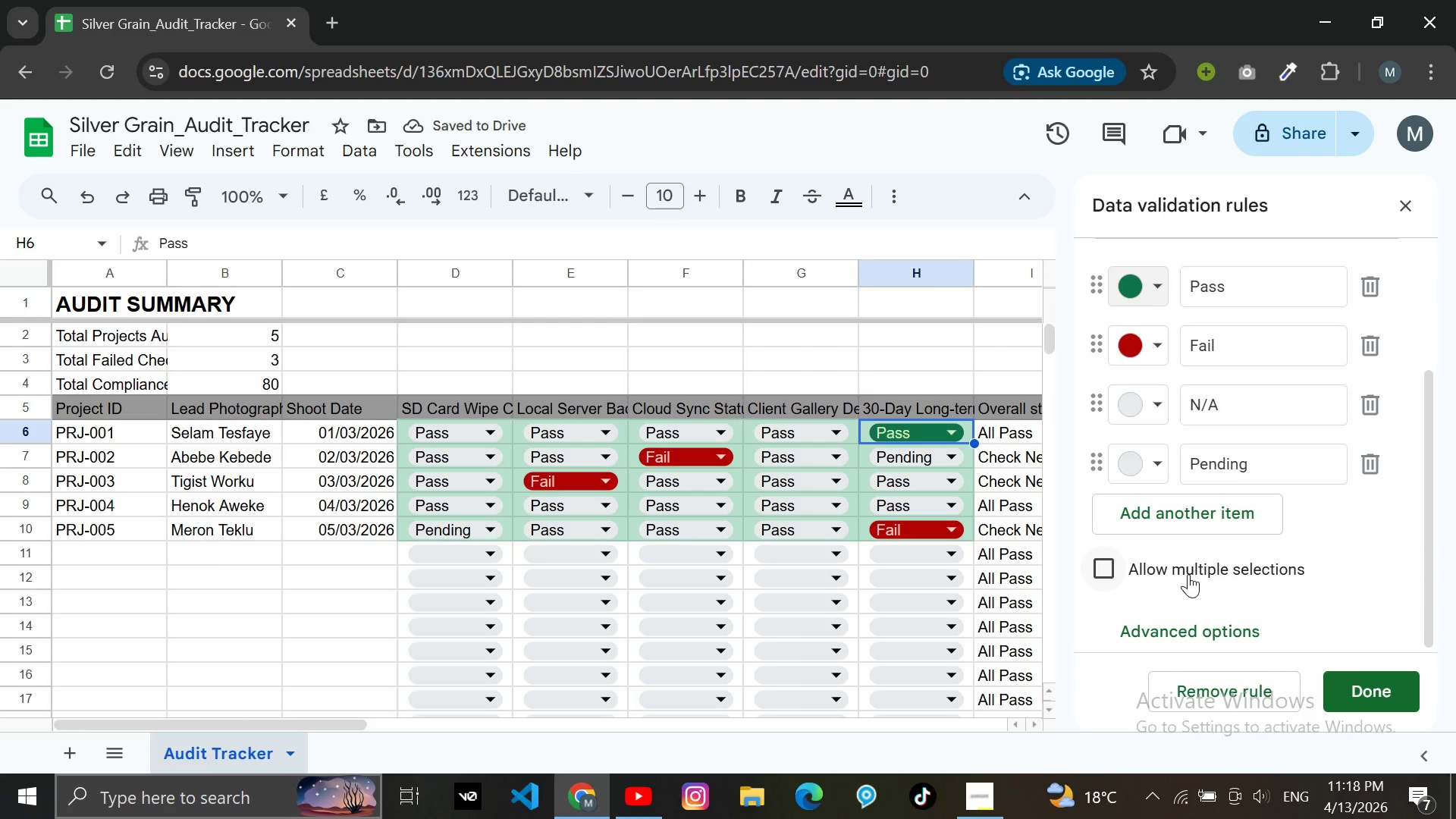 
scroll: coordinate [1188, 574], scroll_direction: none, amount: 0.0
 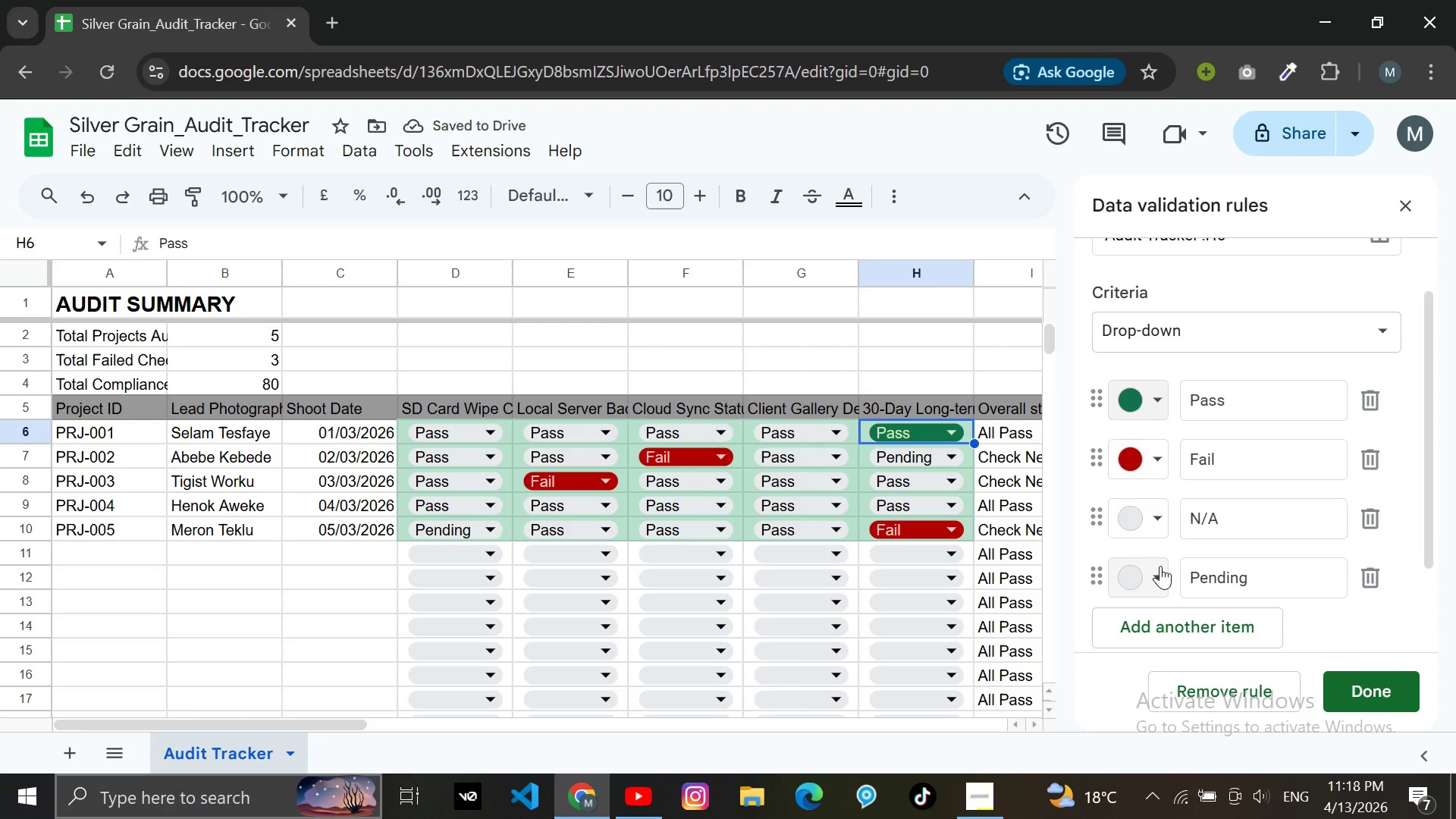 
left_click([1159, 566])
 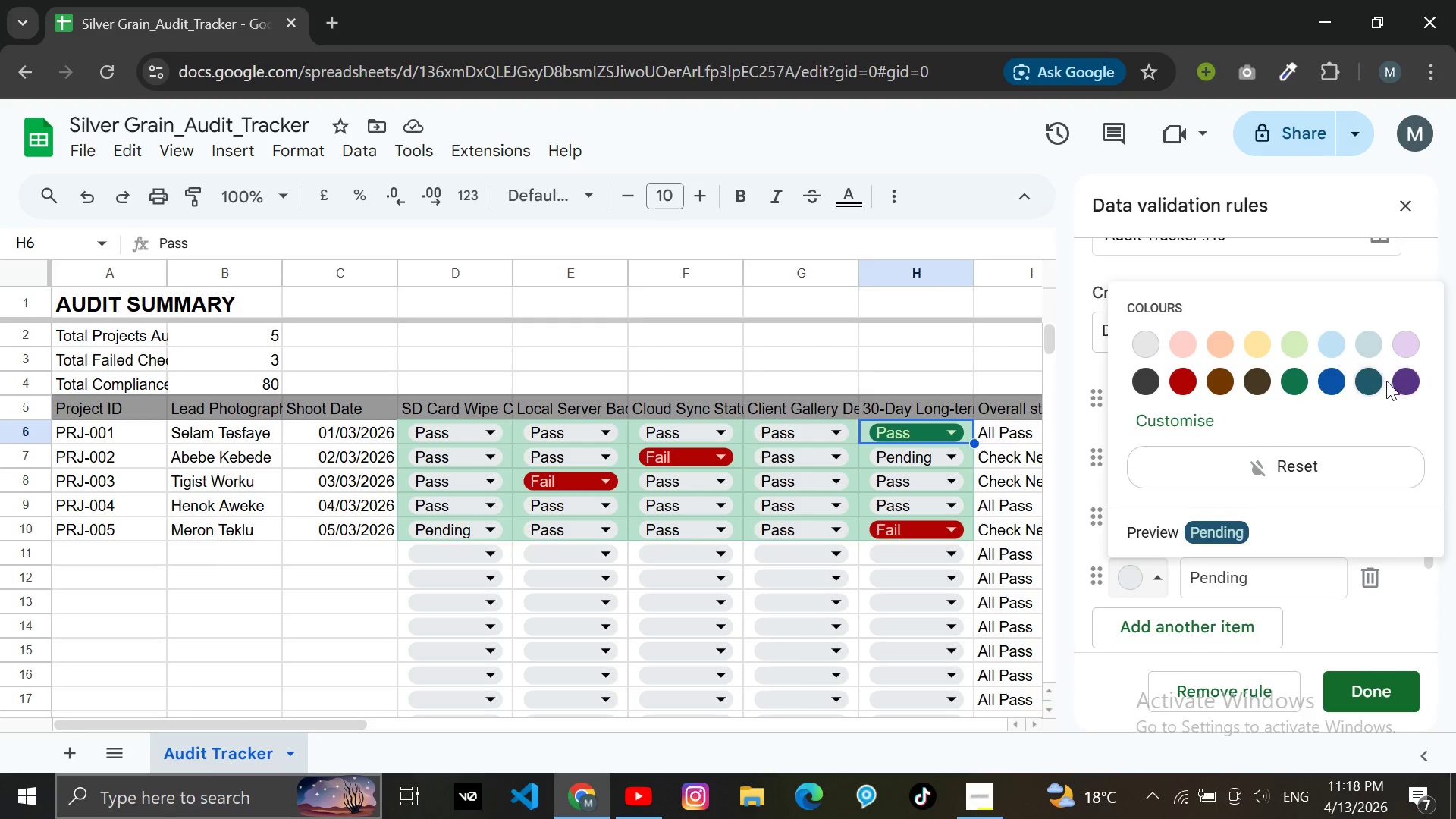 
wait(6.89)
 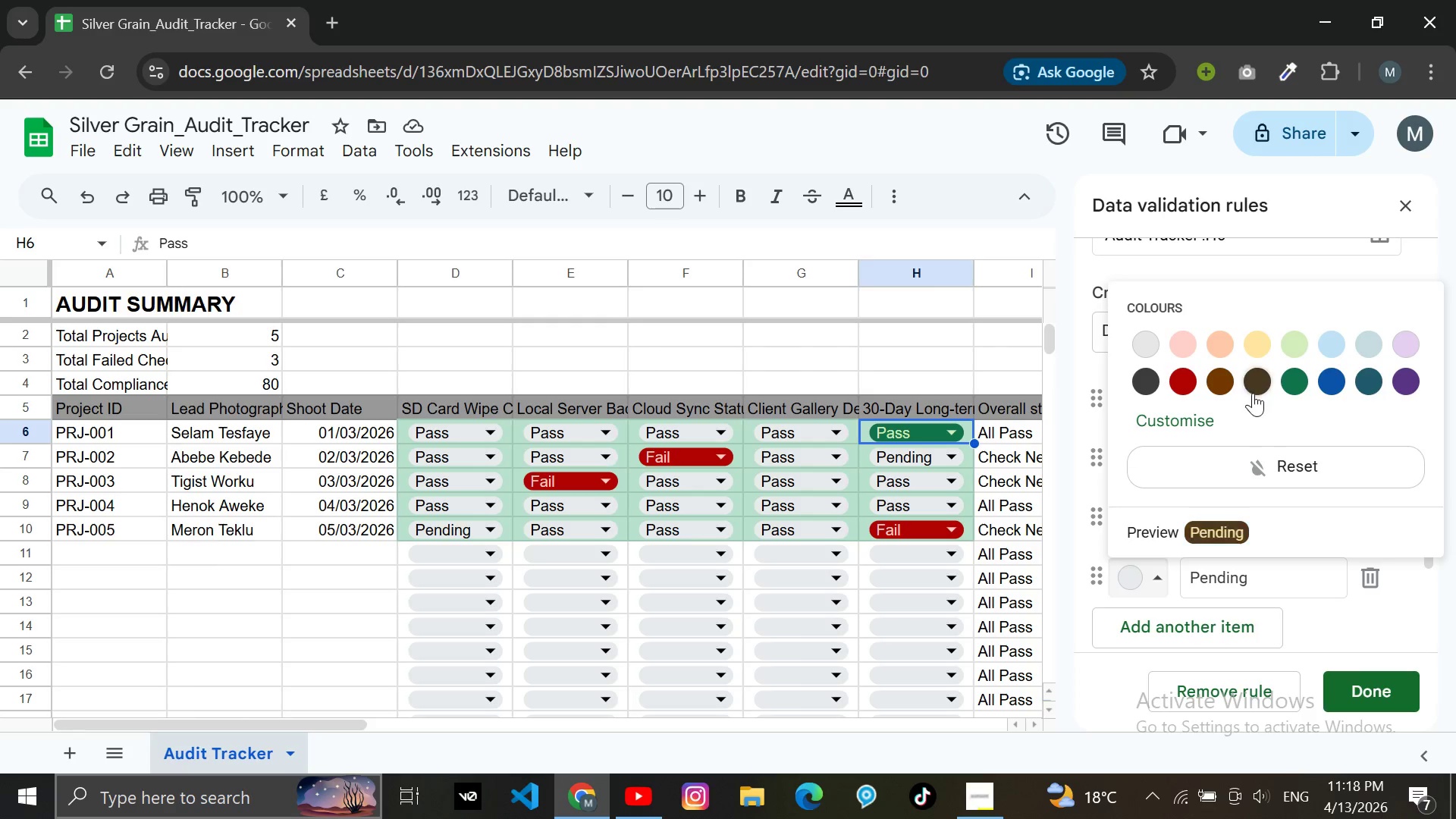 
left_click([1329, 342])
 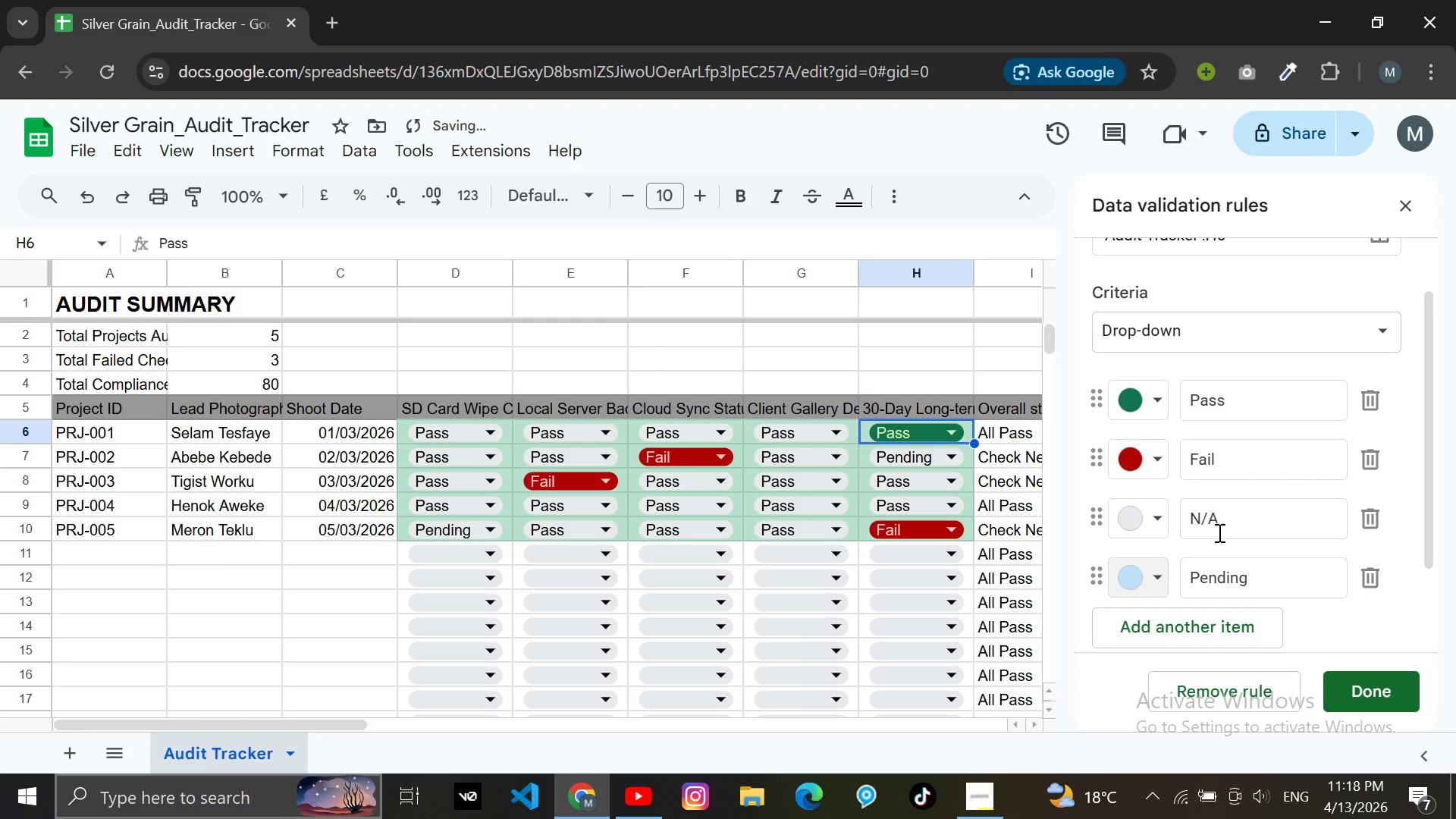 
scroll: coordinate [1214, 547], scroll_direction: none, amount: 0.0
 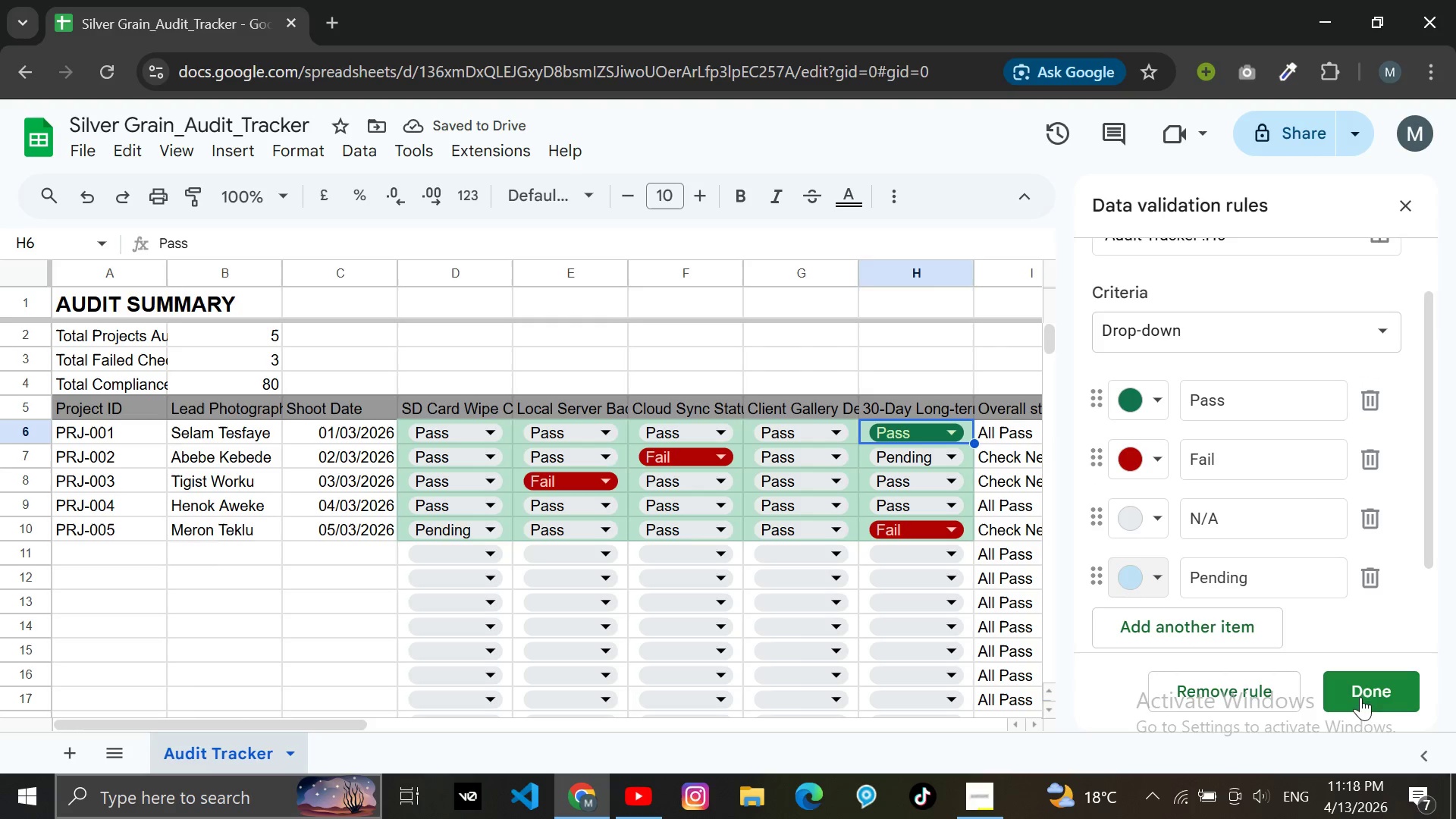 
left_click([1364, 677])
 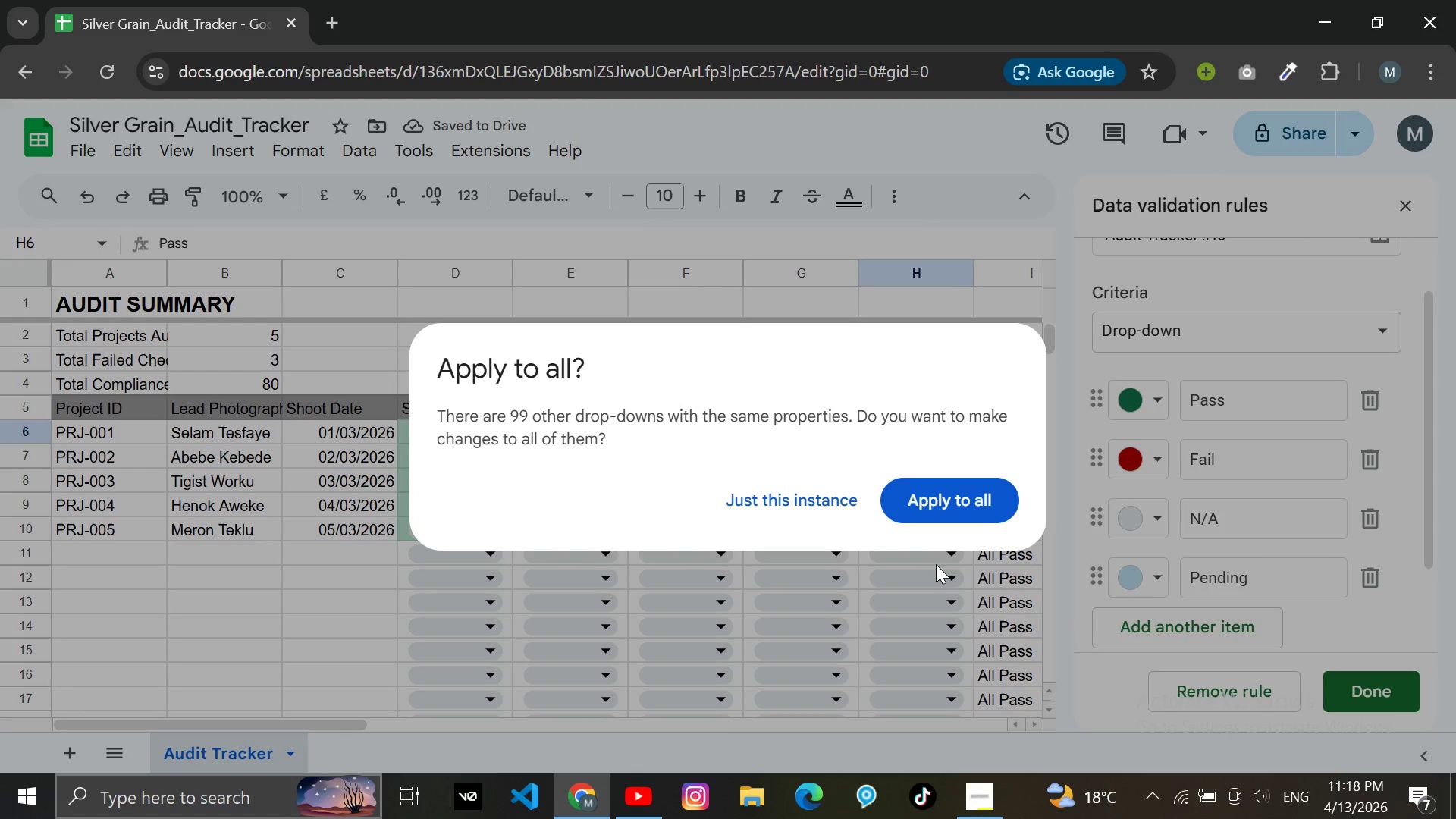 
left_click([938, 493])
 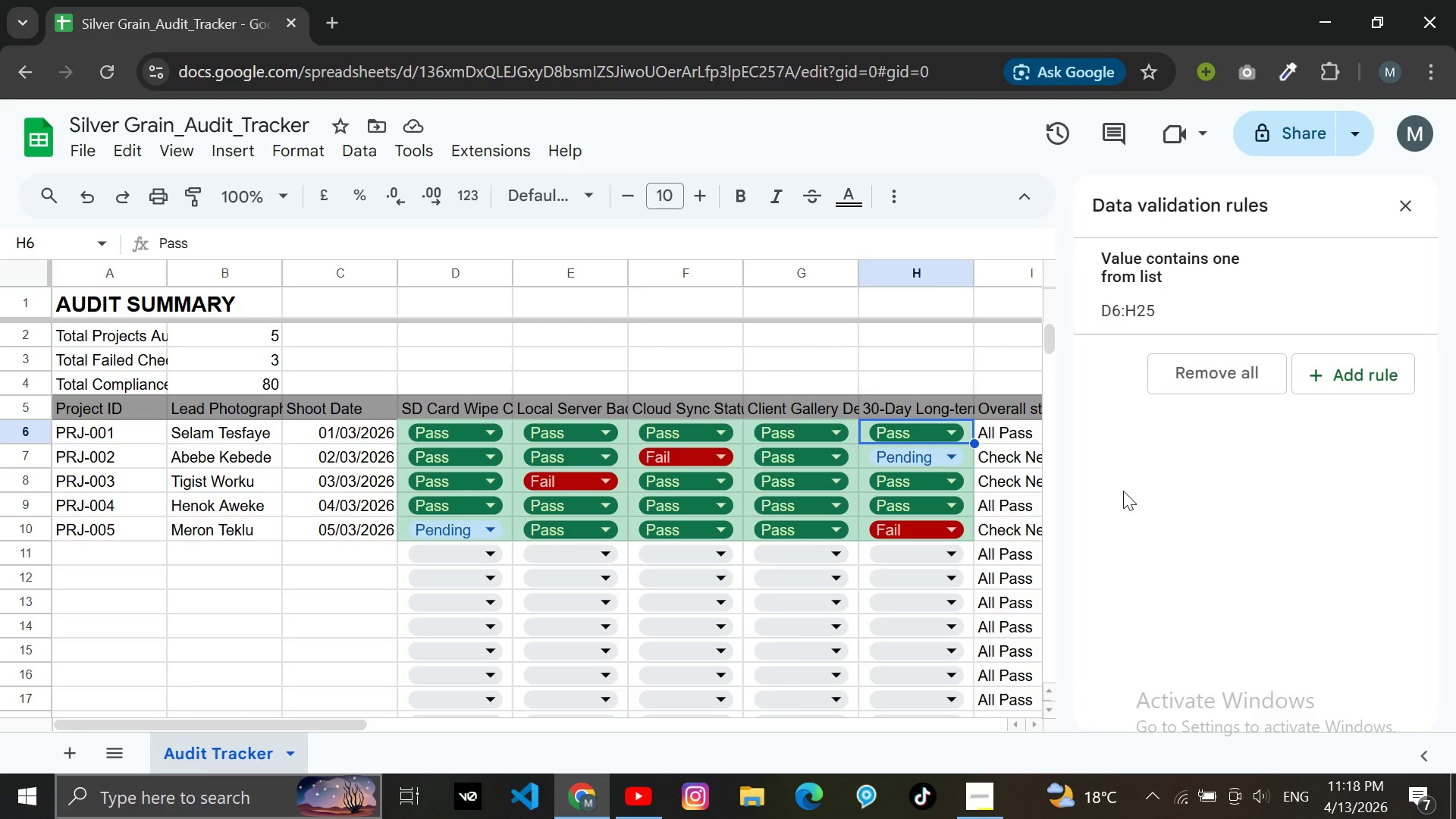 
wait(13.45)
 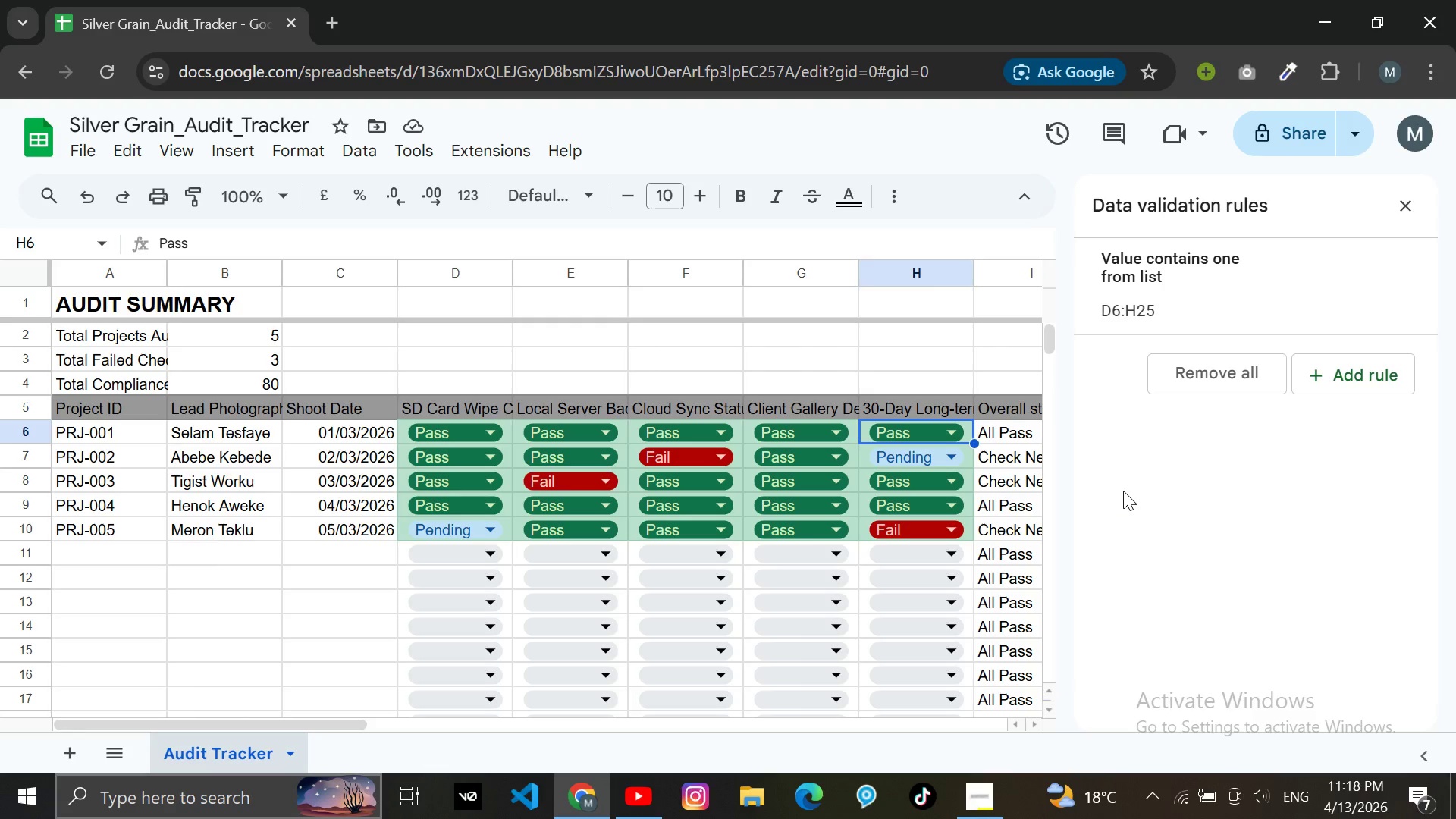 
left_click([611, 533])
 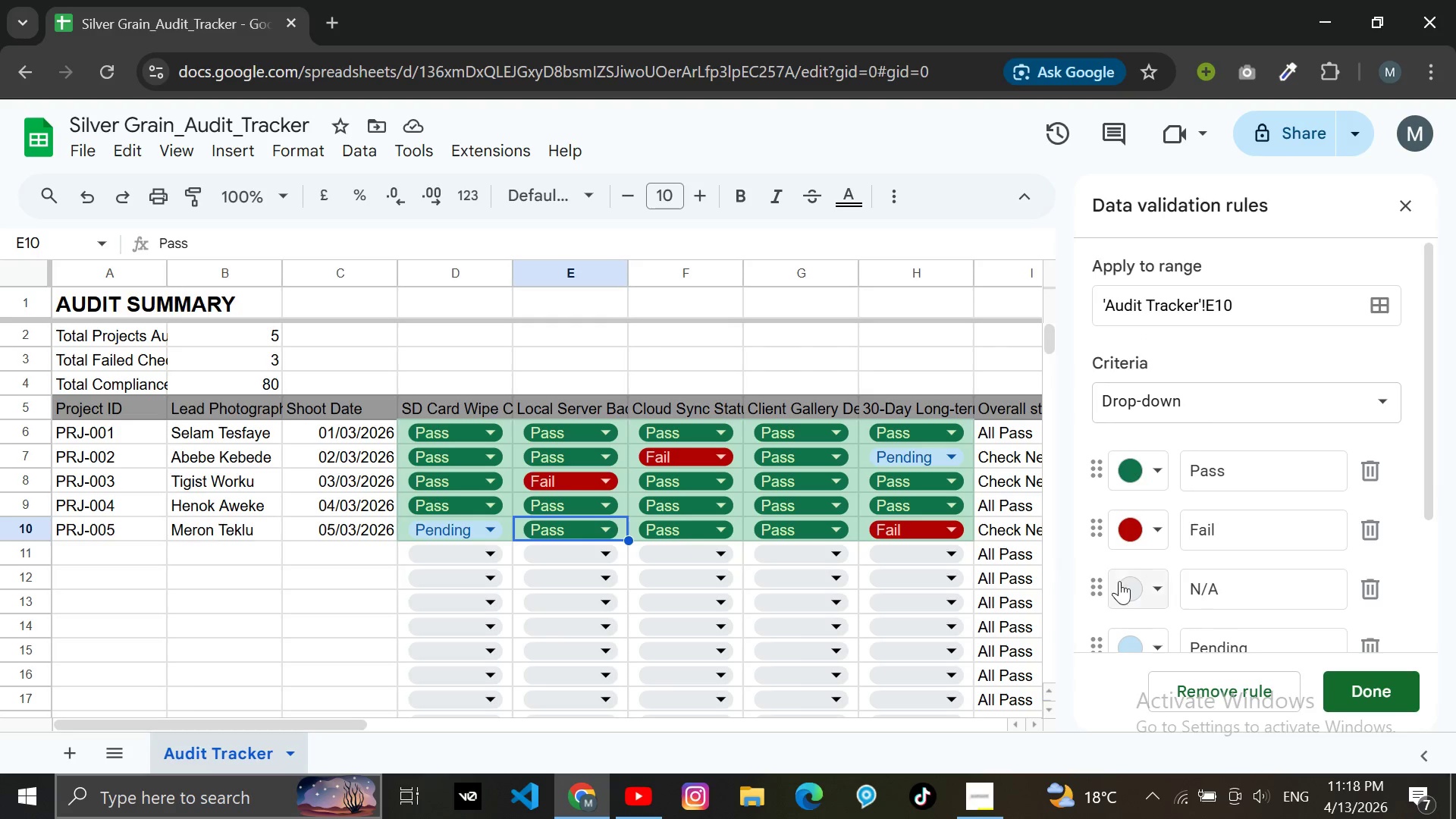 
left_click([1166, 590])
 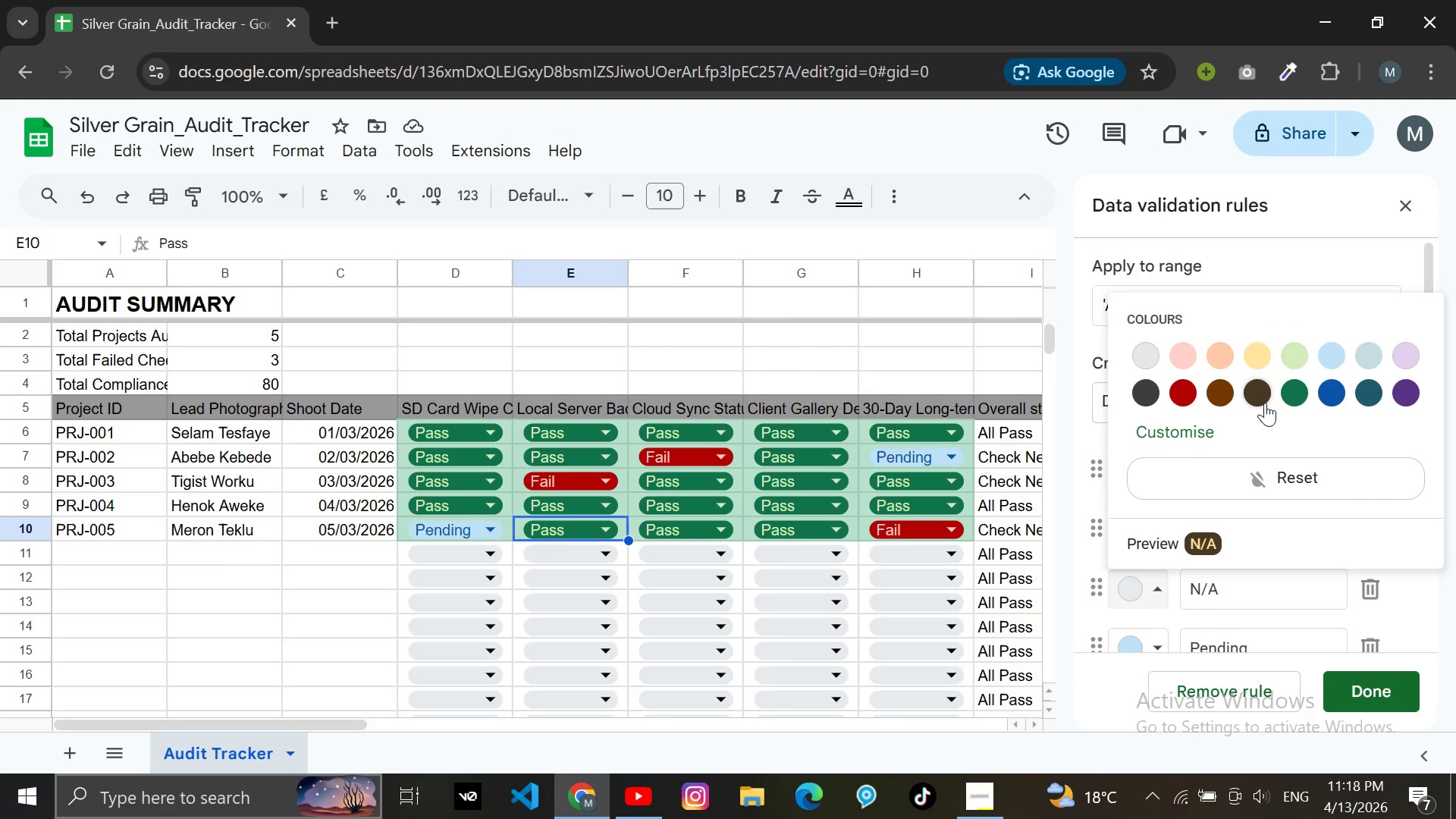 
mouse_move([1273, 344])
 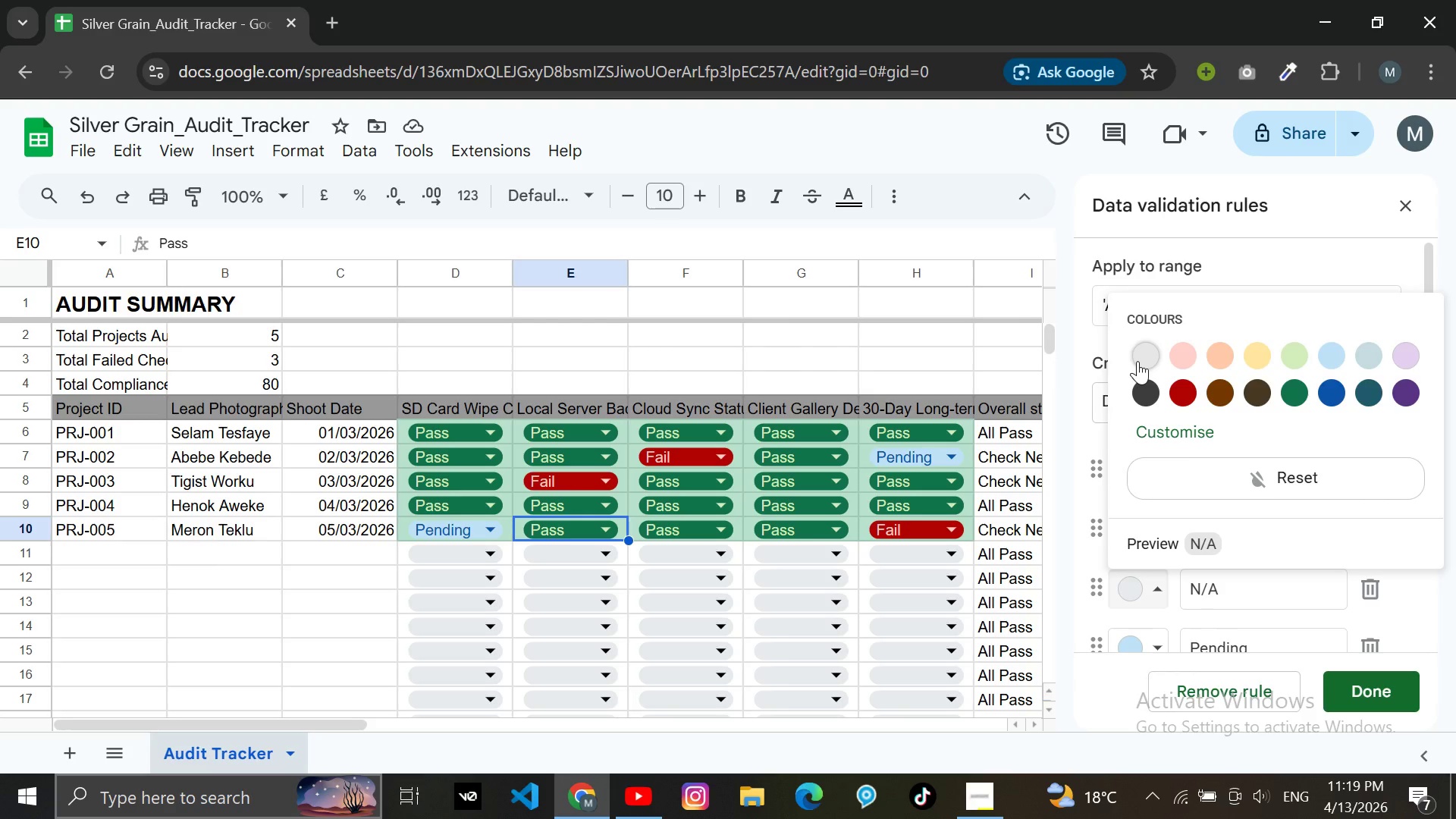 
left_click([1138, 353])
 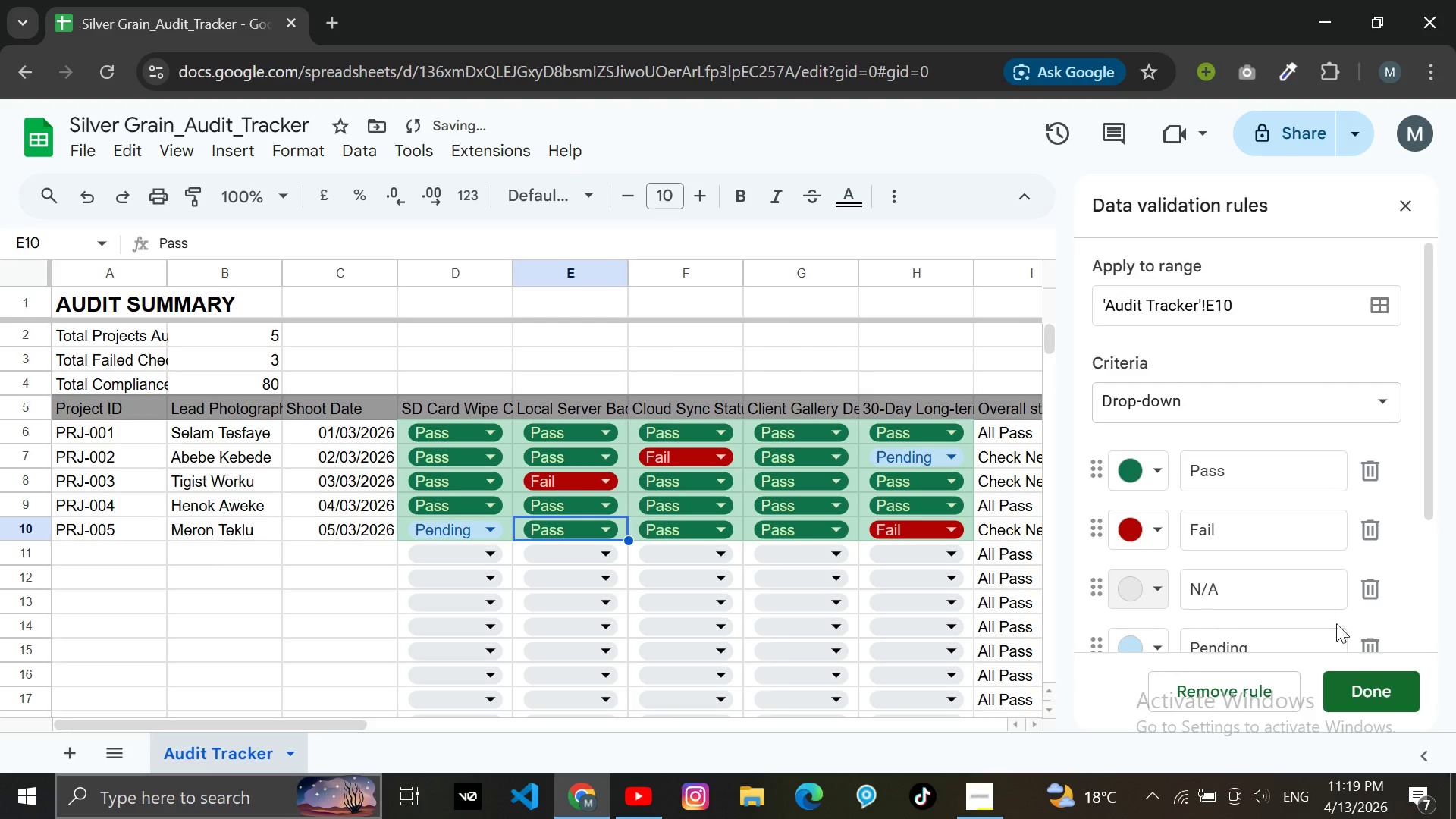 
left_click([1354, 687])
 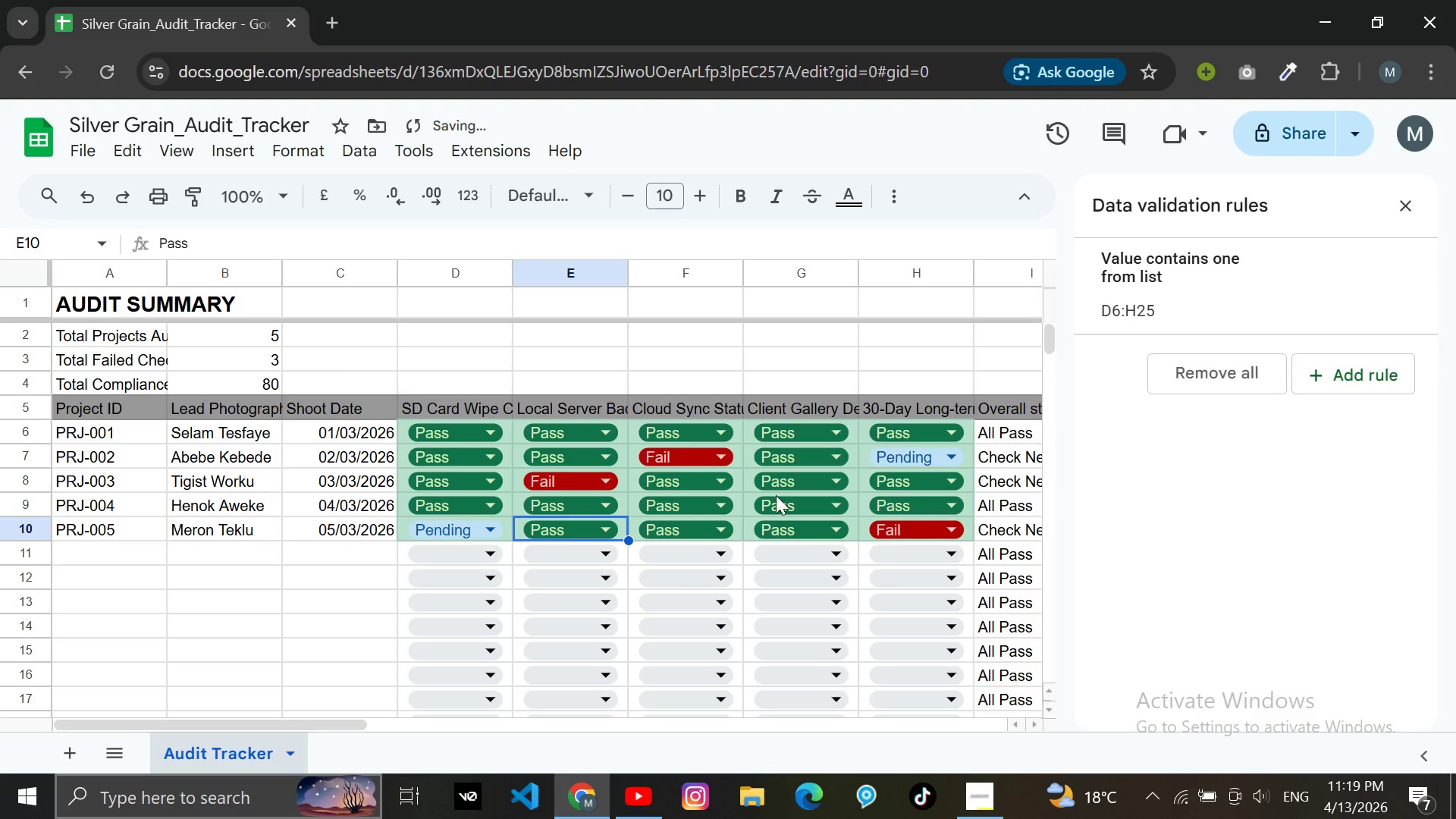 
scroll: coordinate [1056, 486], scroll_direction: none, amount: 0.0
 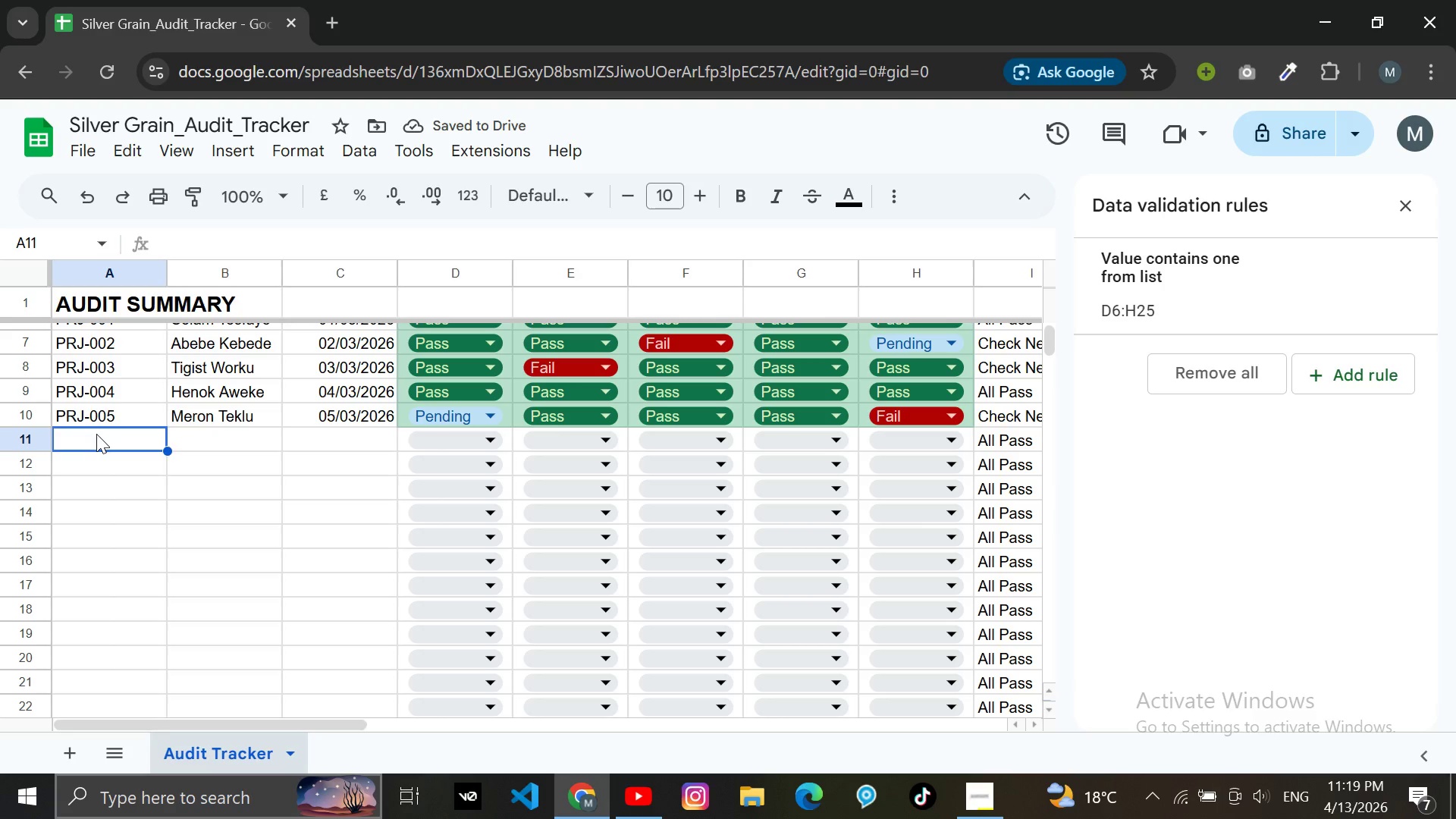 
key(Control+V)
 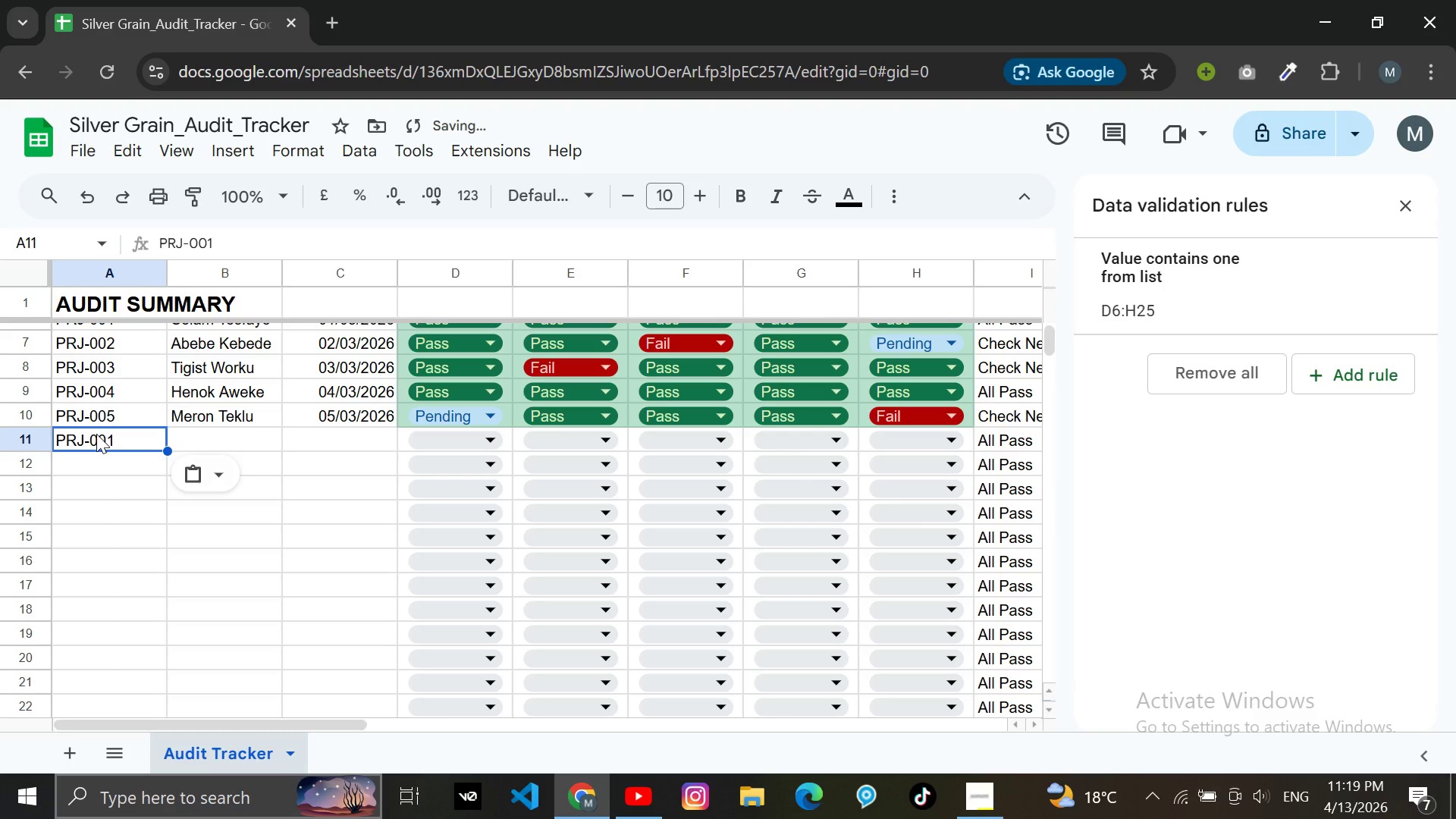 
left_click_drag(start_coordinate=[152, 423], to_coordinate=[172, 422])
 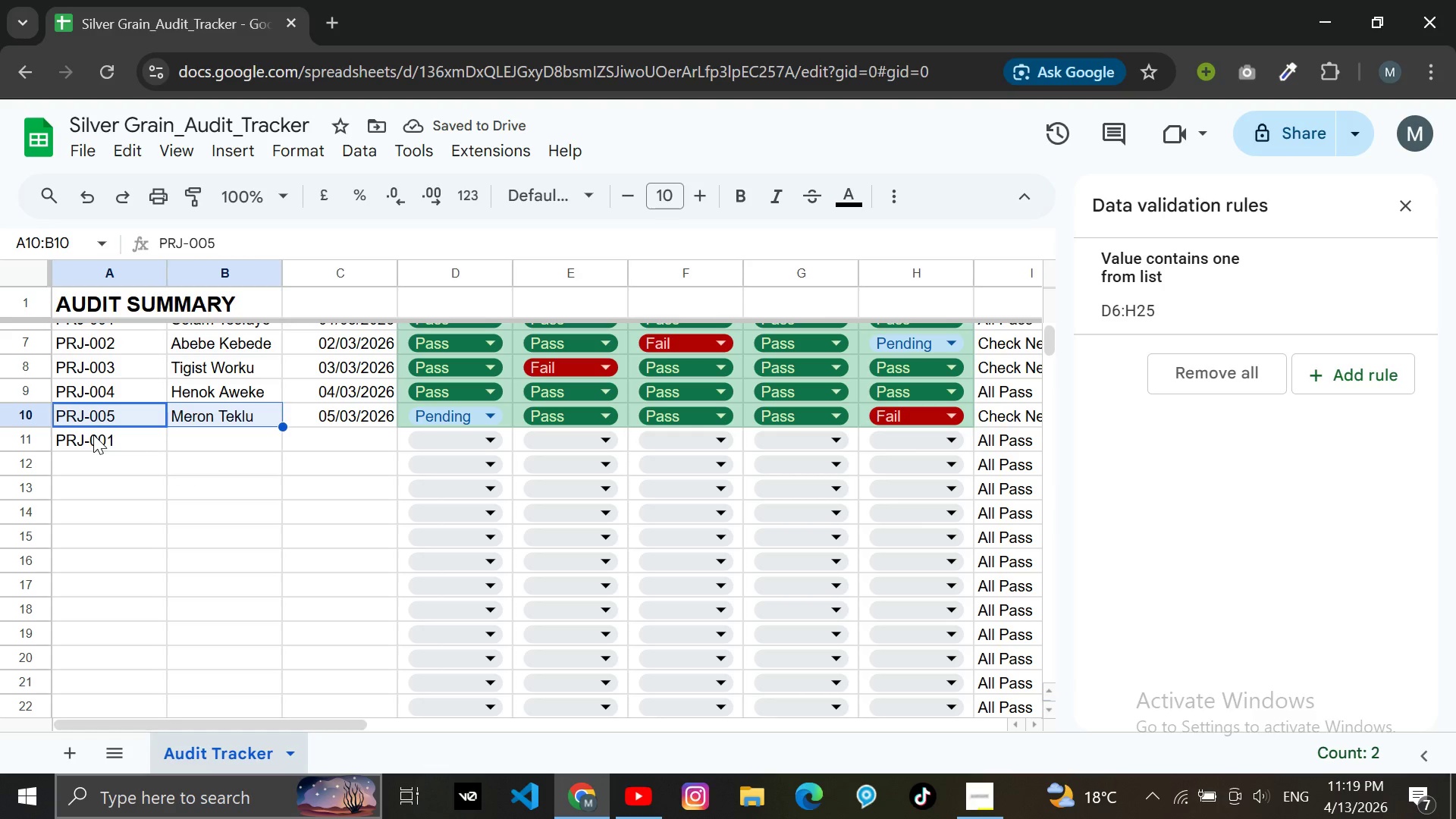 
left_click([93, 435])
 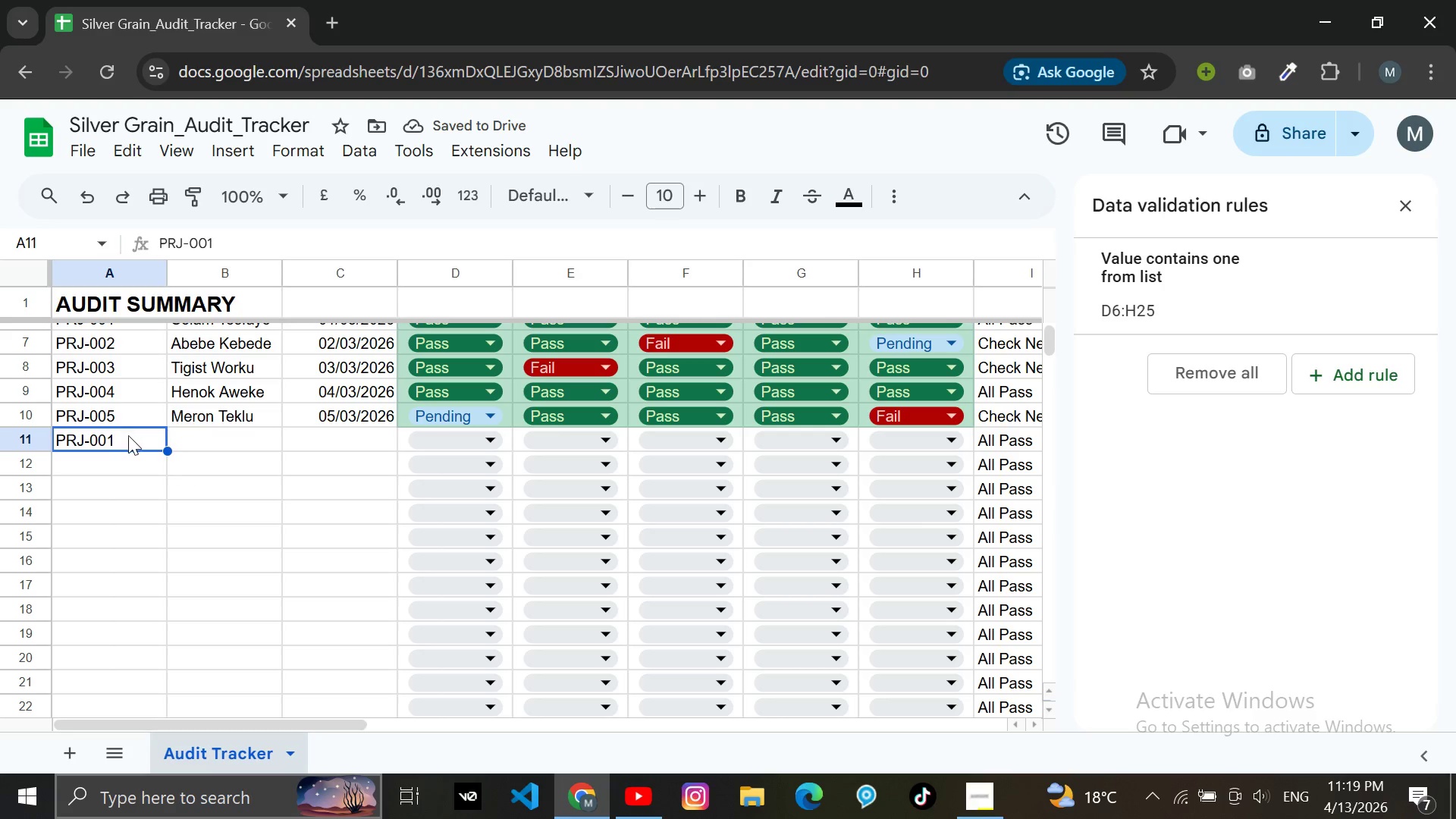 
double_click([125, 441])
 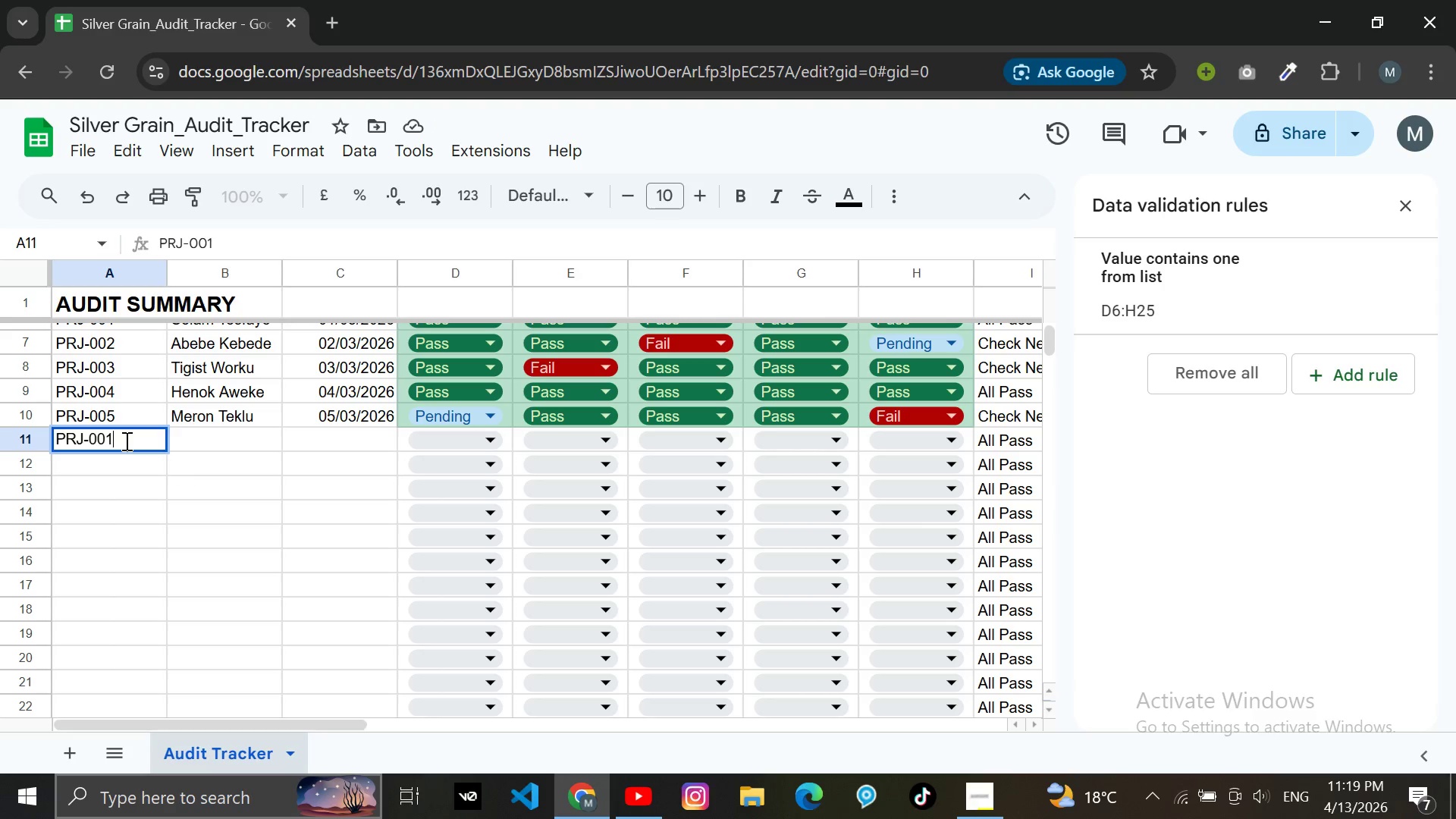 
key(Backspace)
 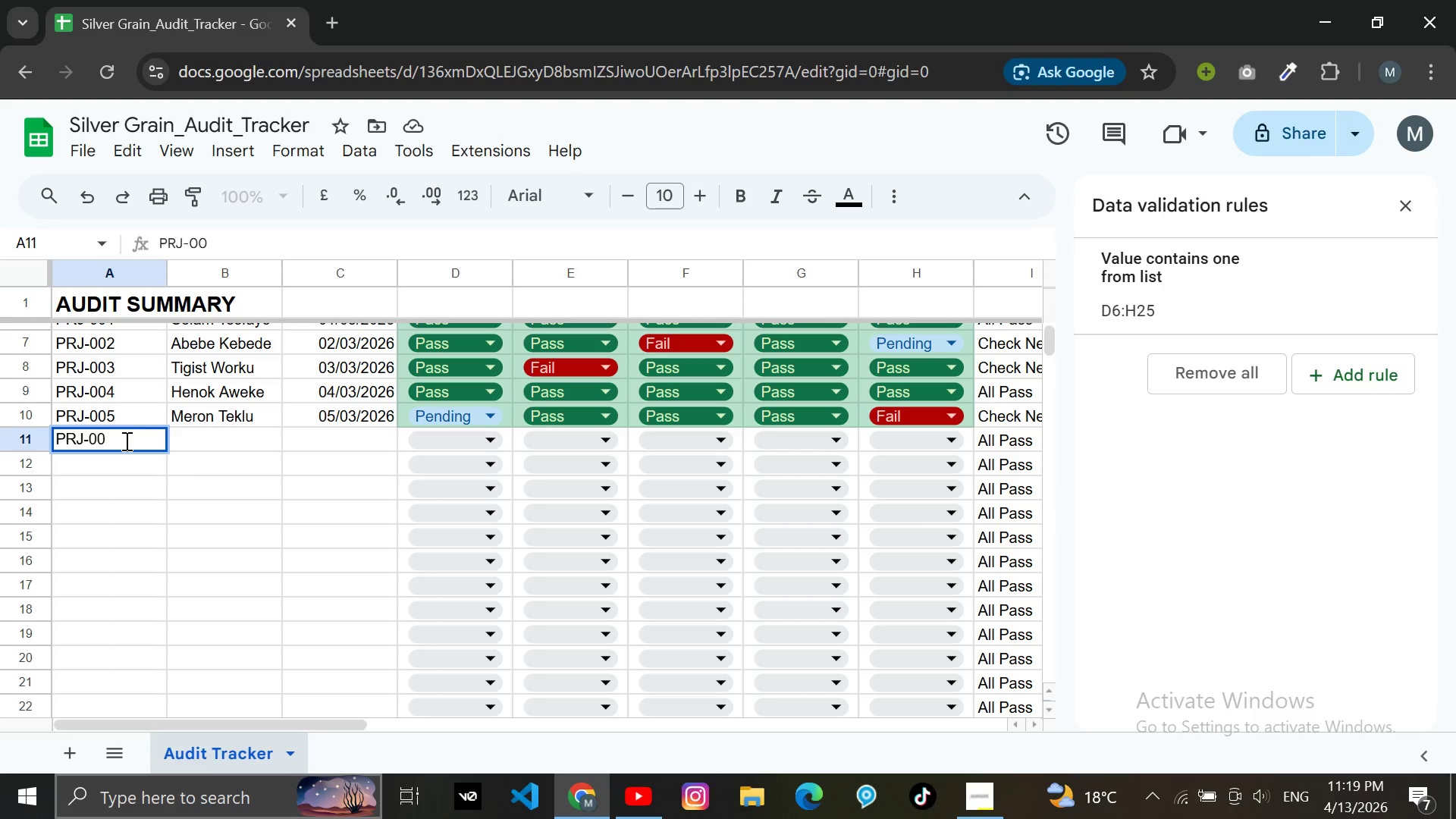 
key(6)
 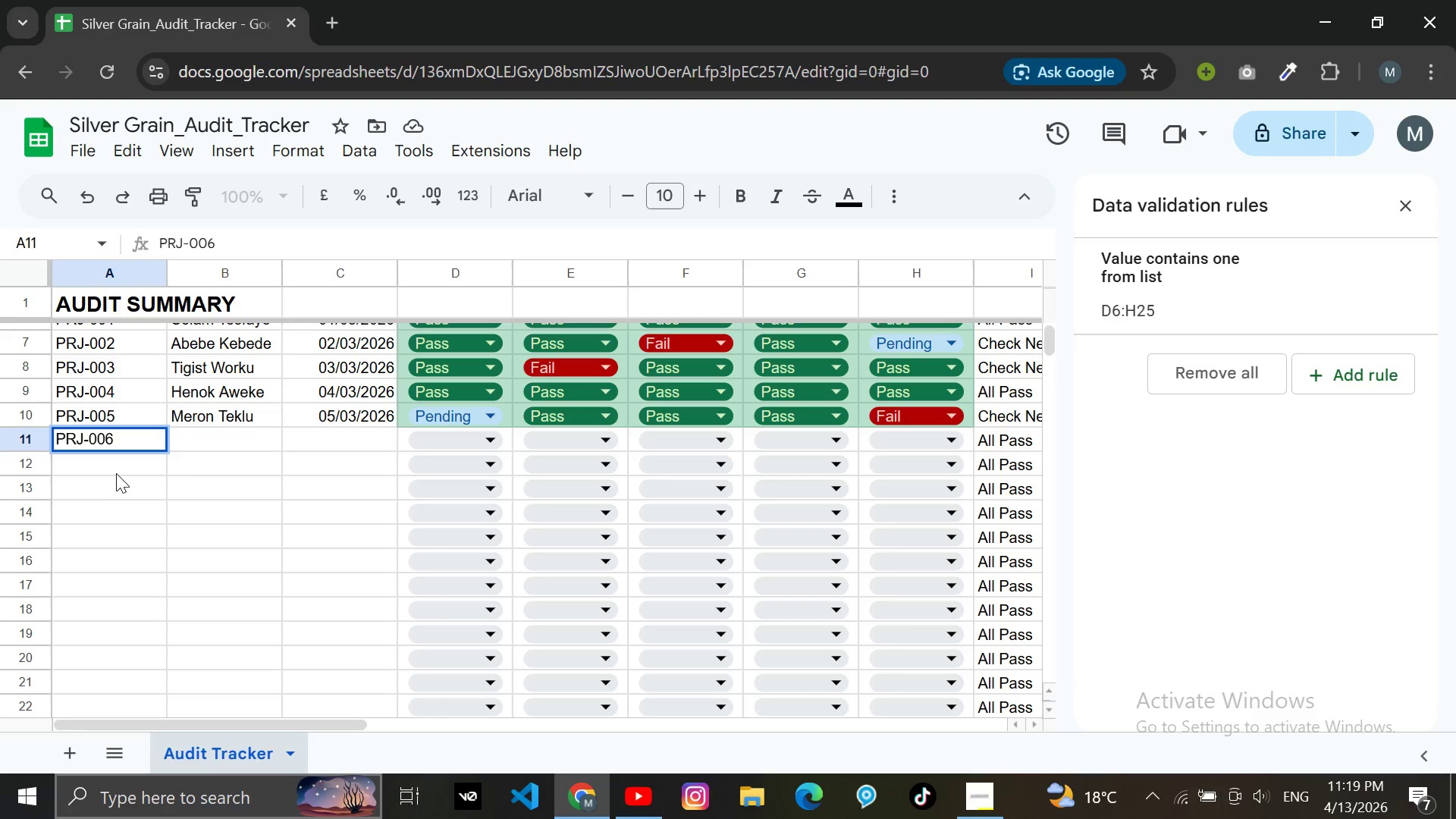 
left_click([114, 473])
 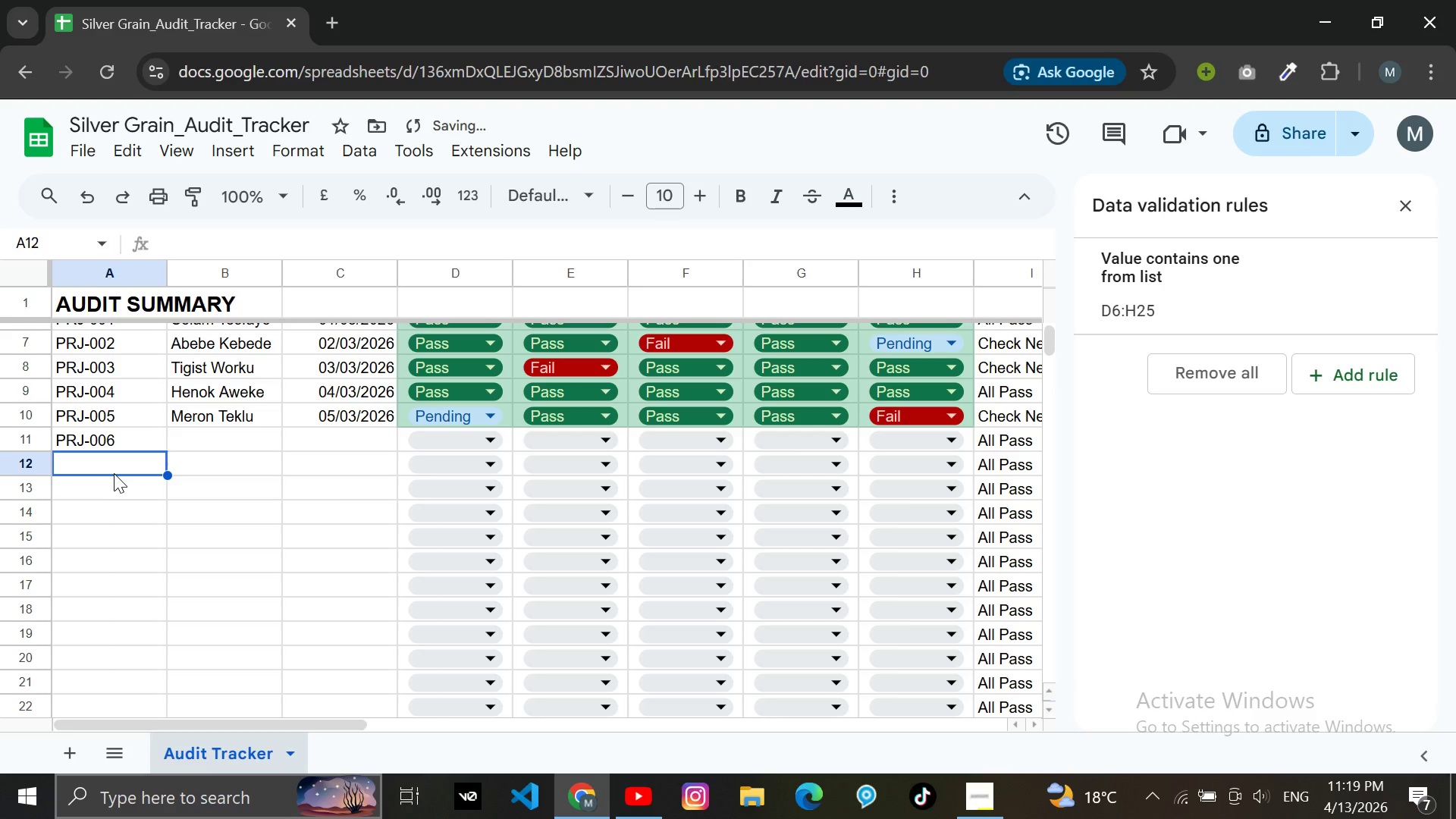 
key(Control+V)
 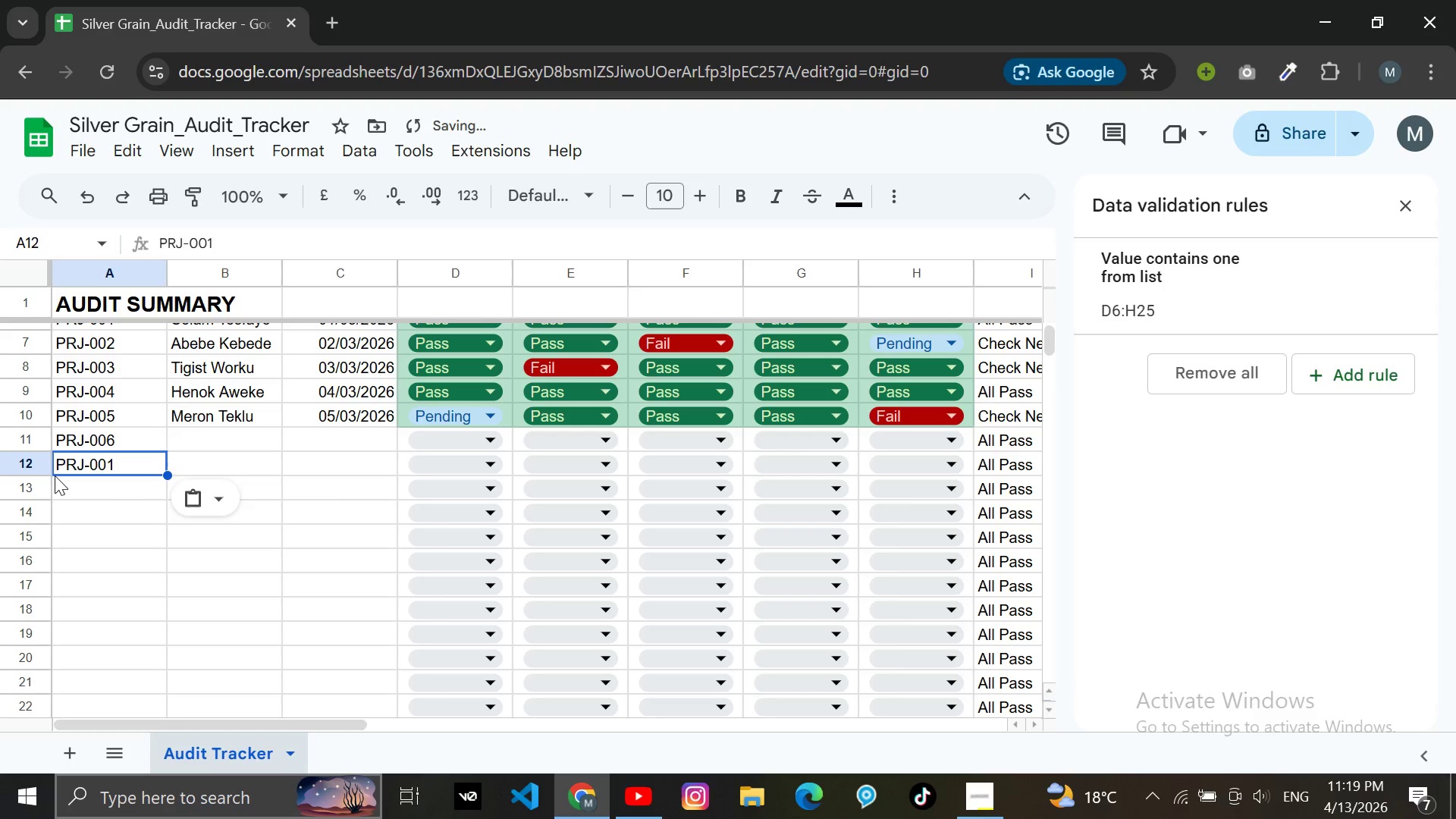 
left_click([55, 475])
 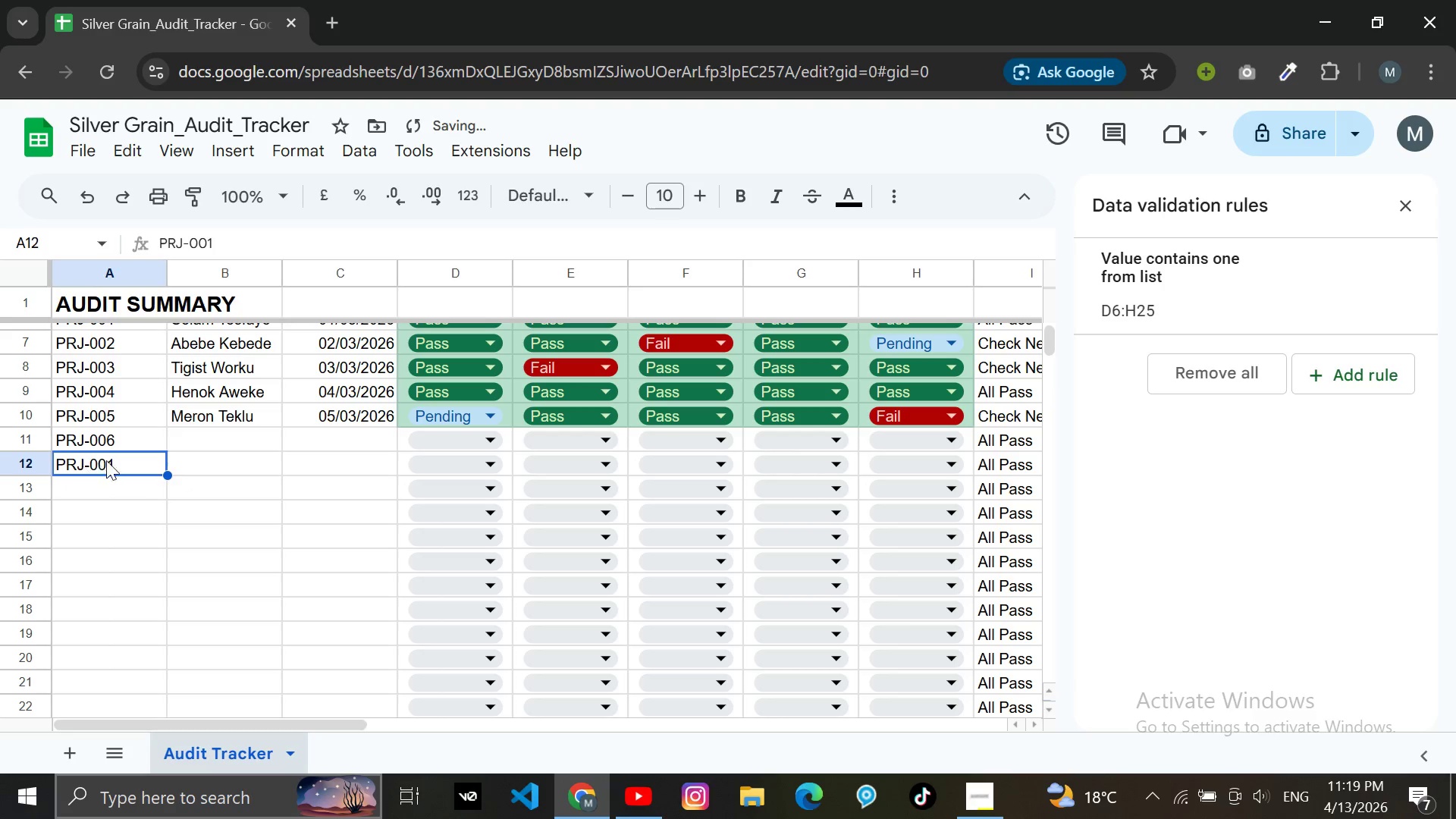 
left_click([112, 460])
 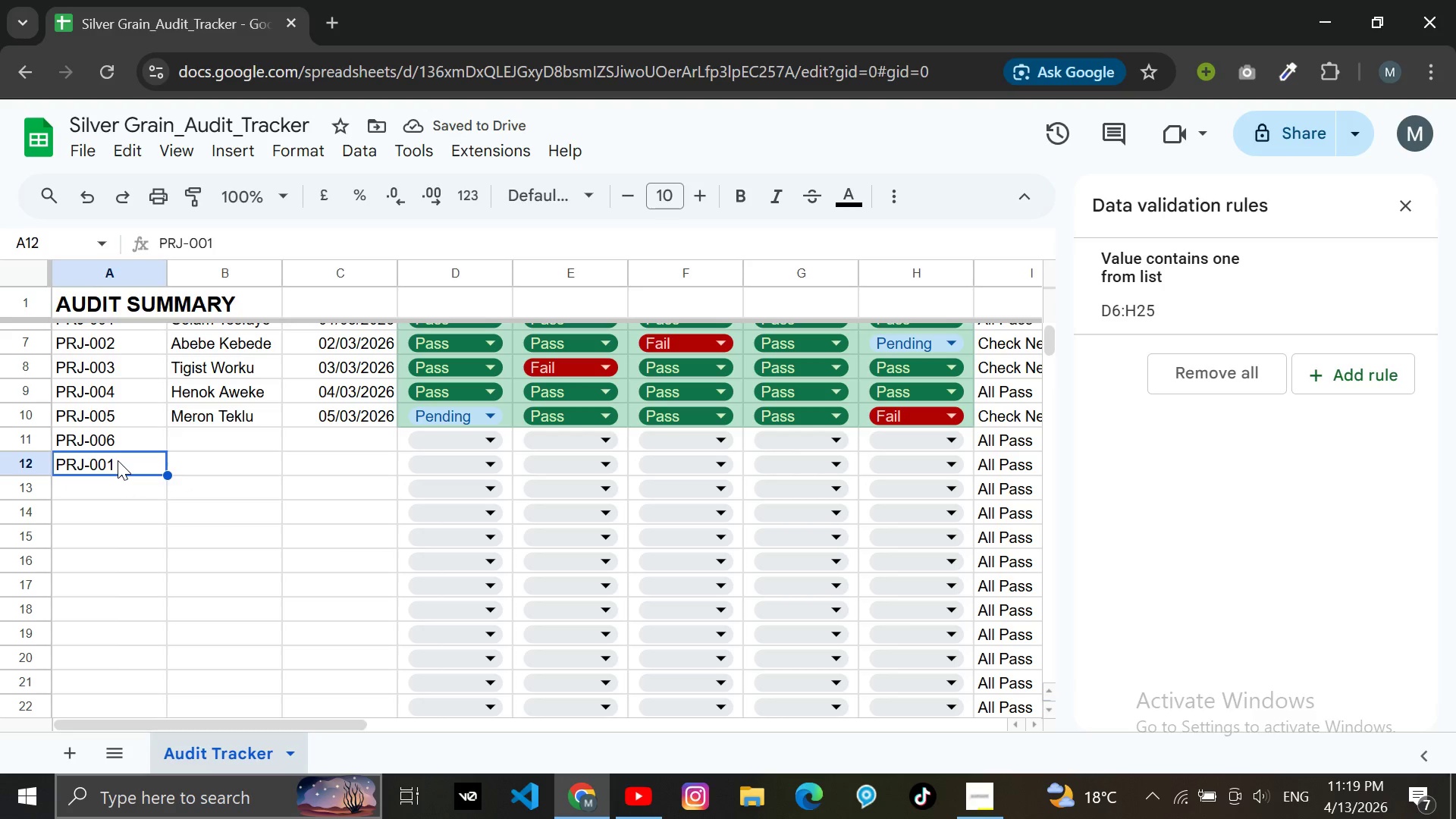 
double_click([118, 460])
 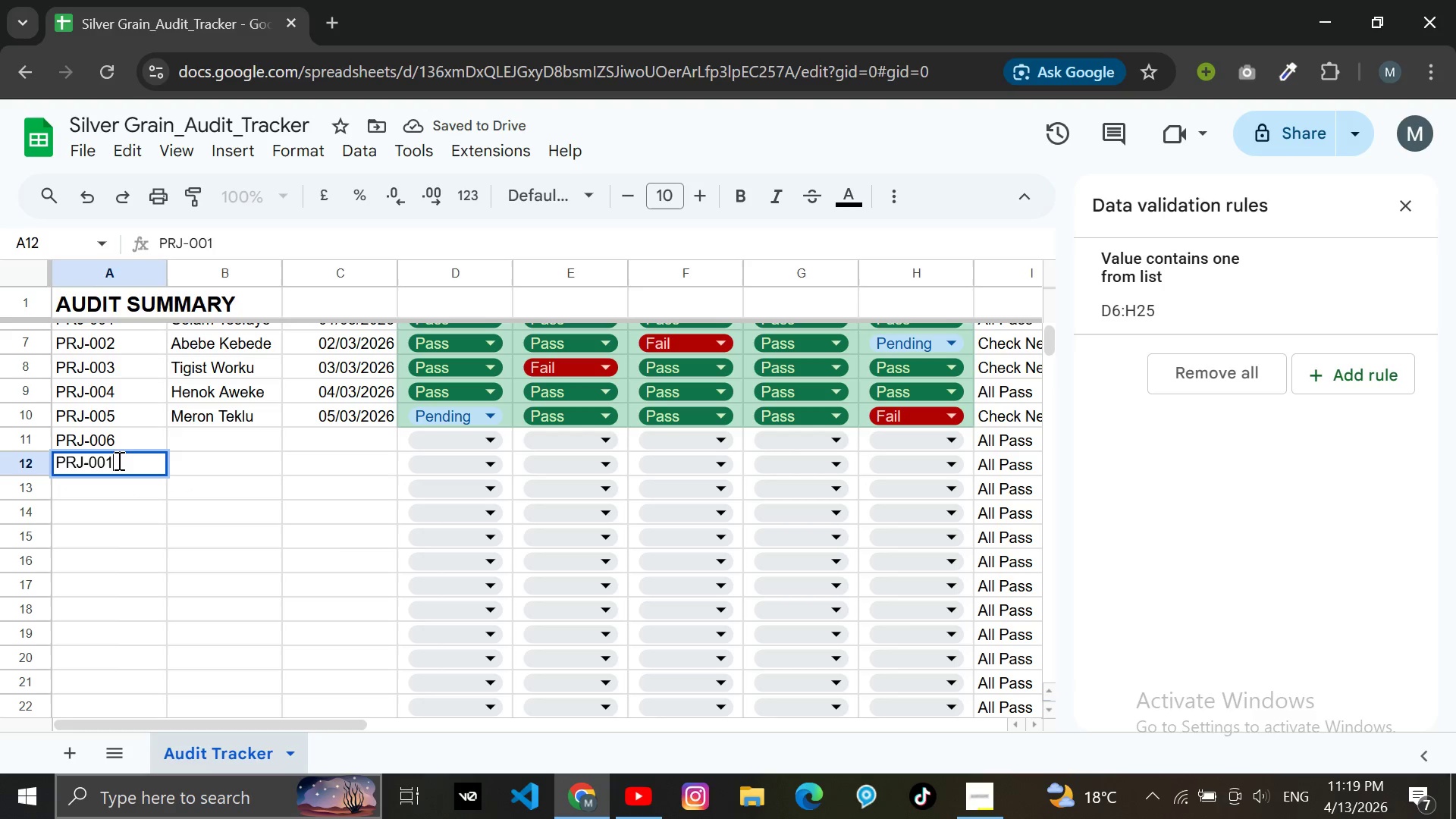 
key(Backspace)
 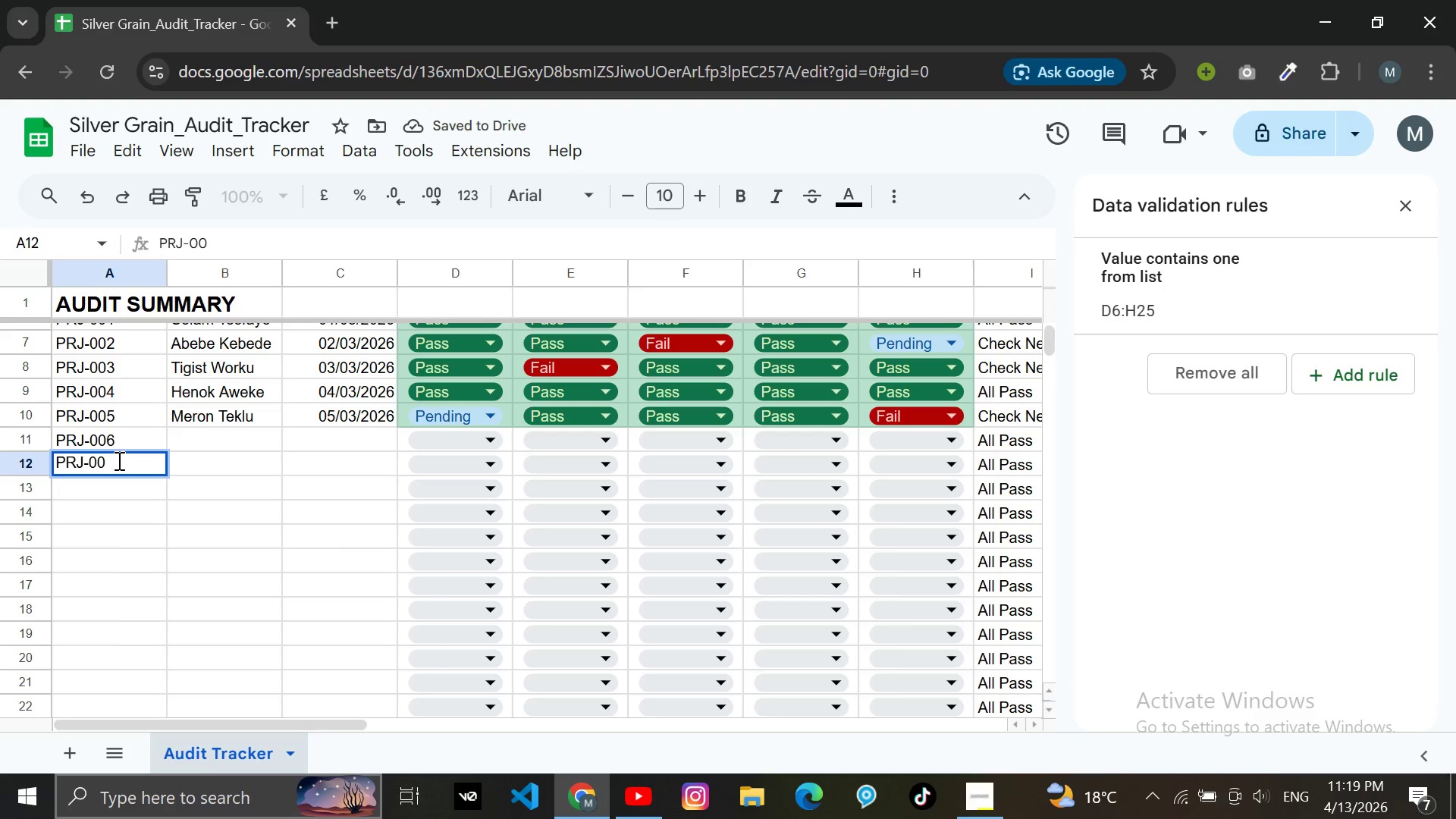 
key(7)
 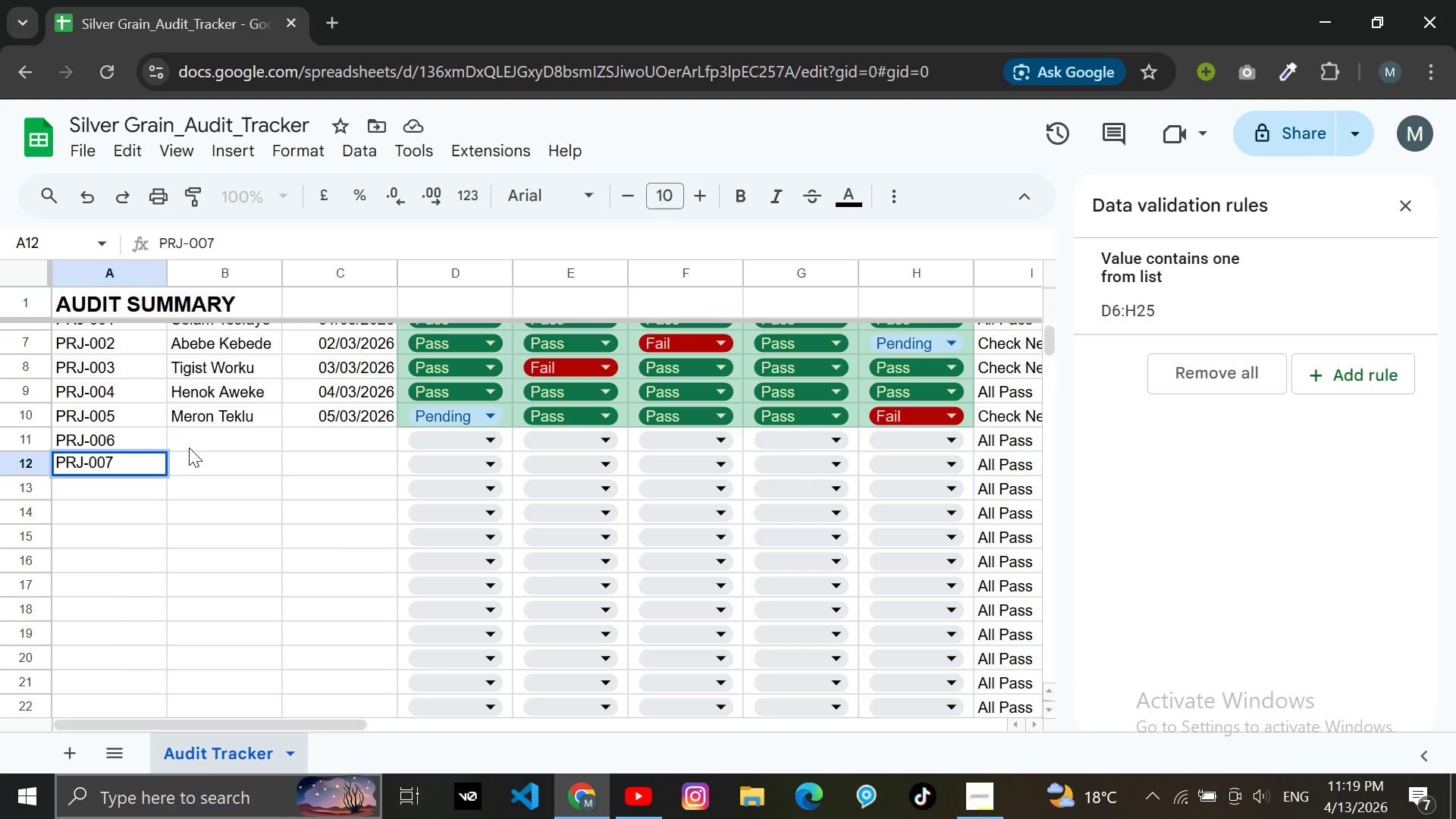 
left_click([196, 445])
 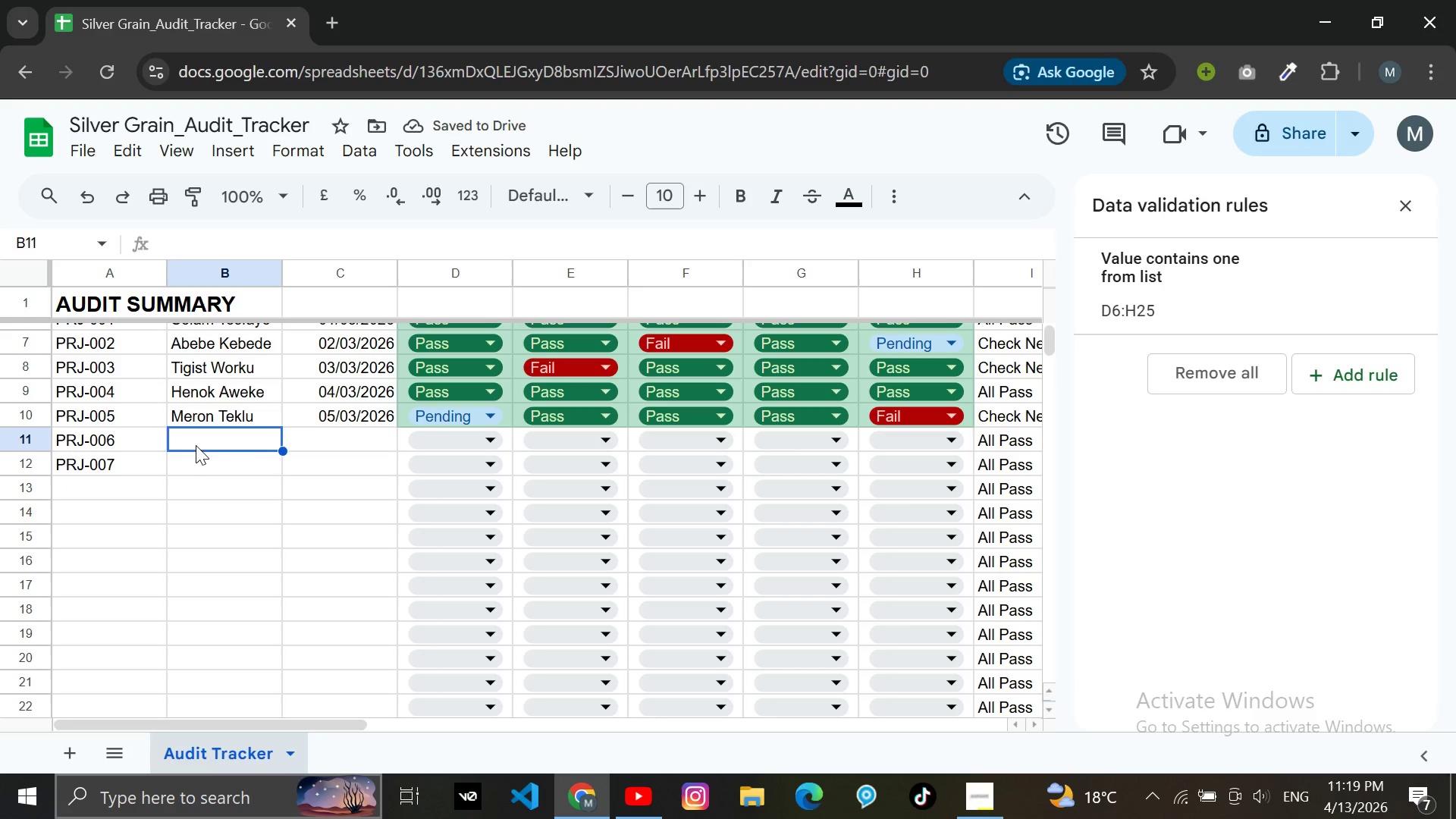 
wait(5.09)
 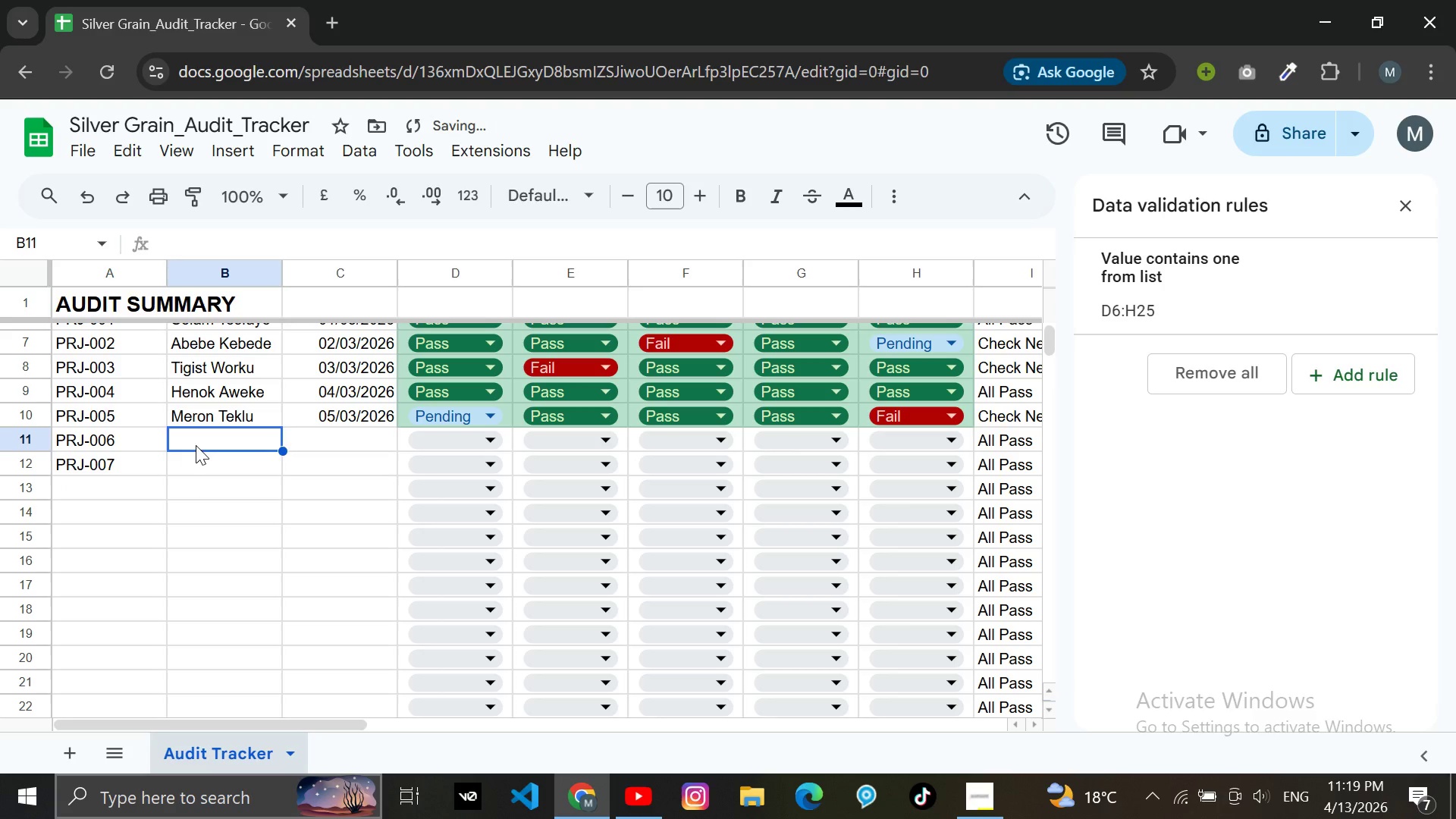 
type(BI)
key(Backspace)
 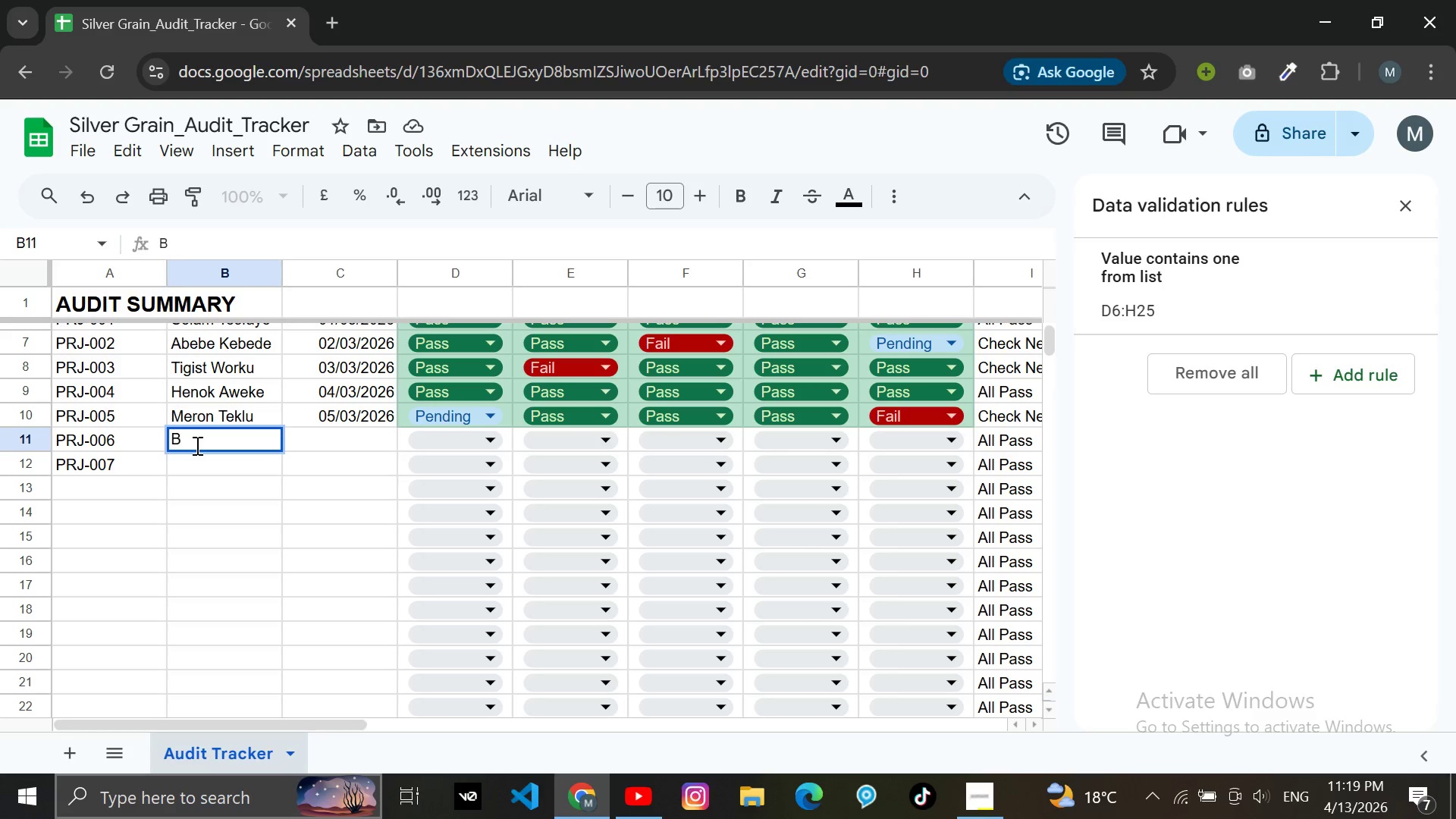 
type(iruk Alemu)
 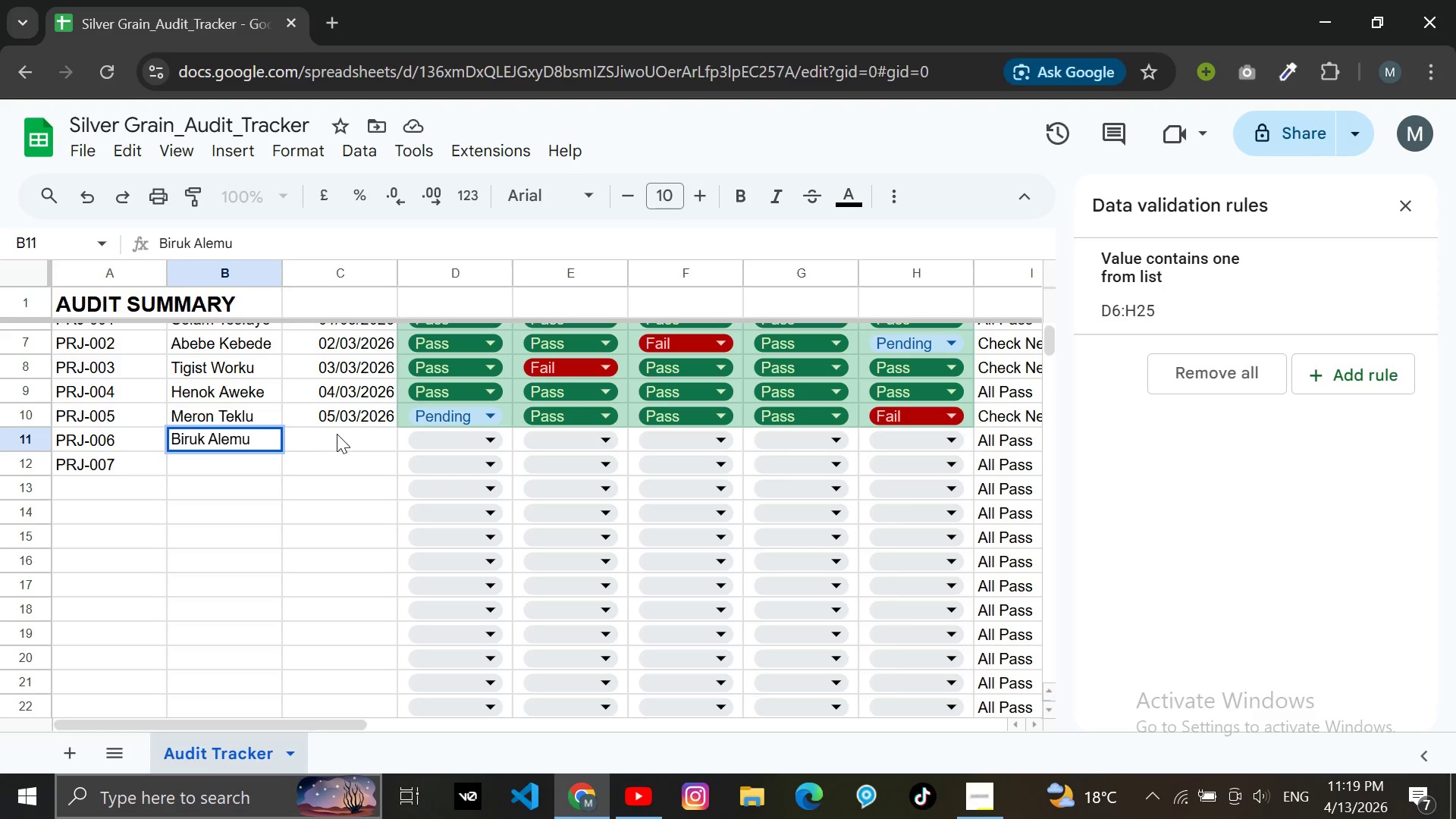 
left_click([342, 434])
 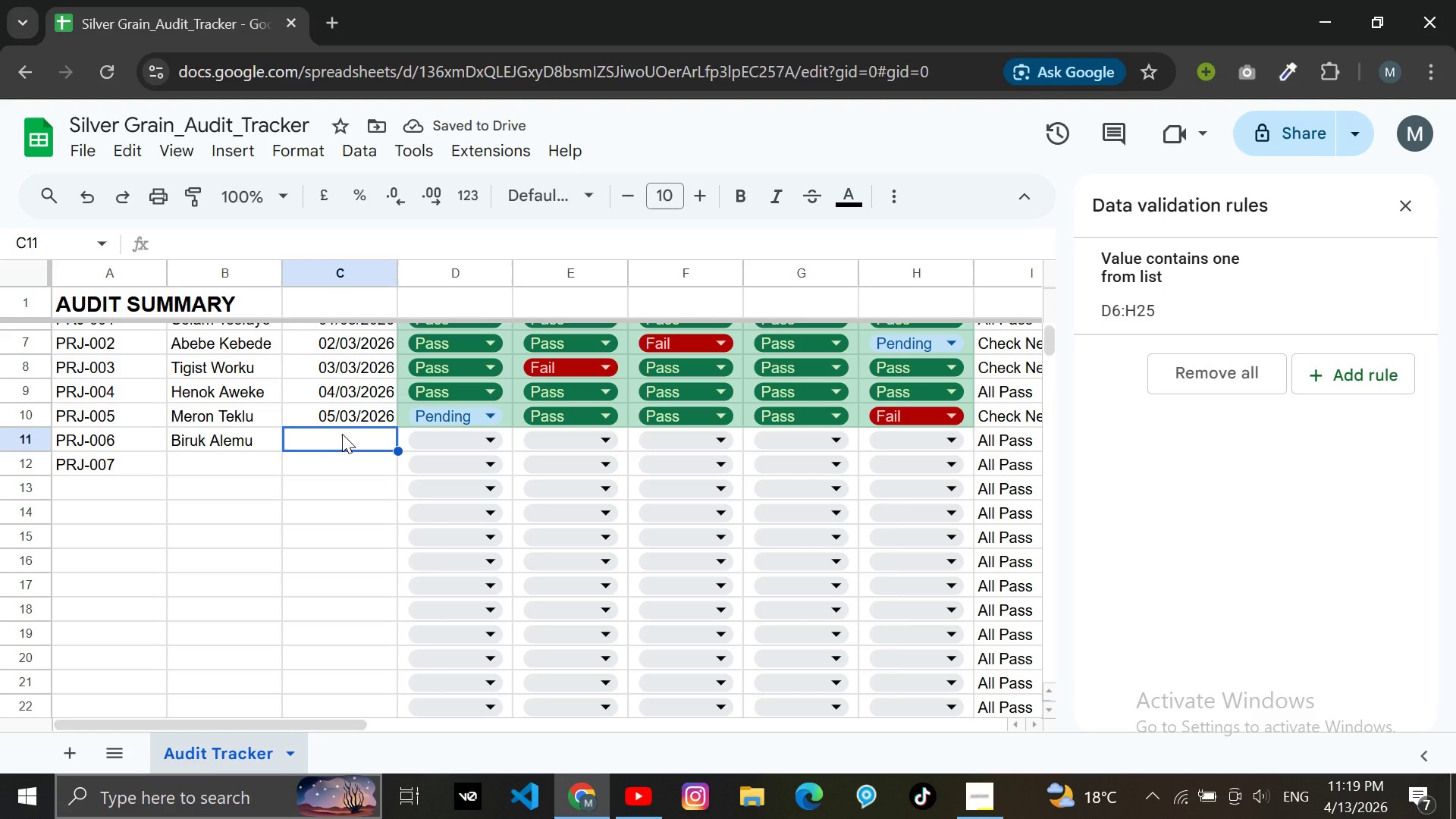 
type(04/03/2026)
 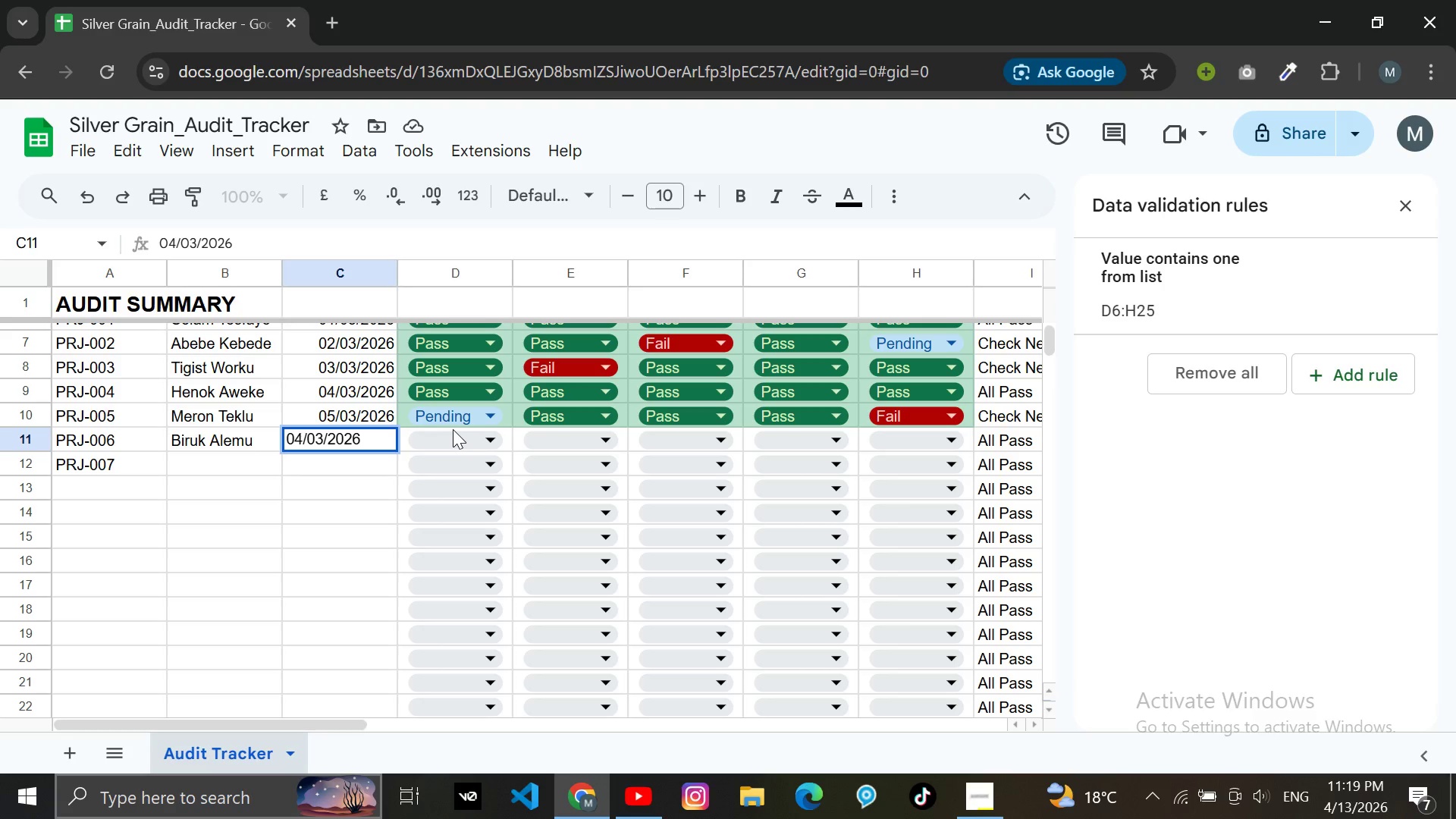 
left_click([472, 442])
 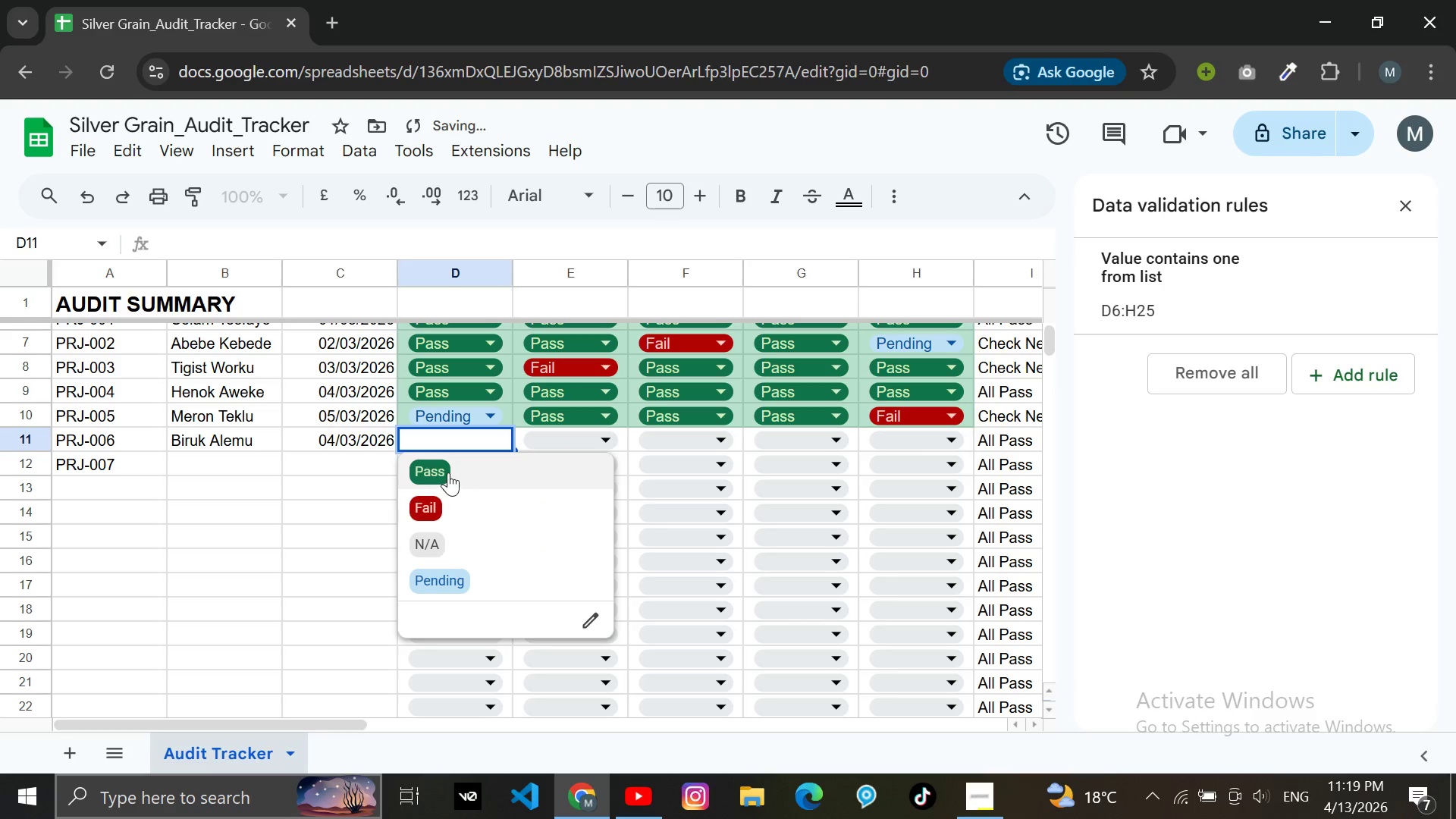 
left_click([444, 471])
 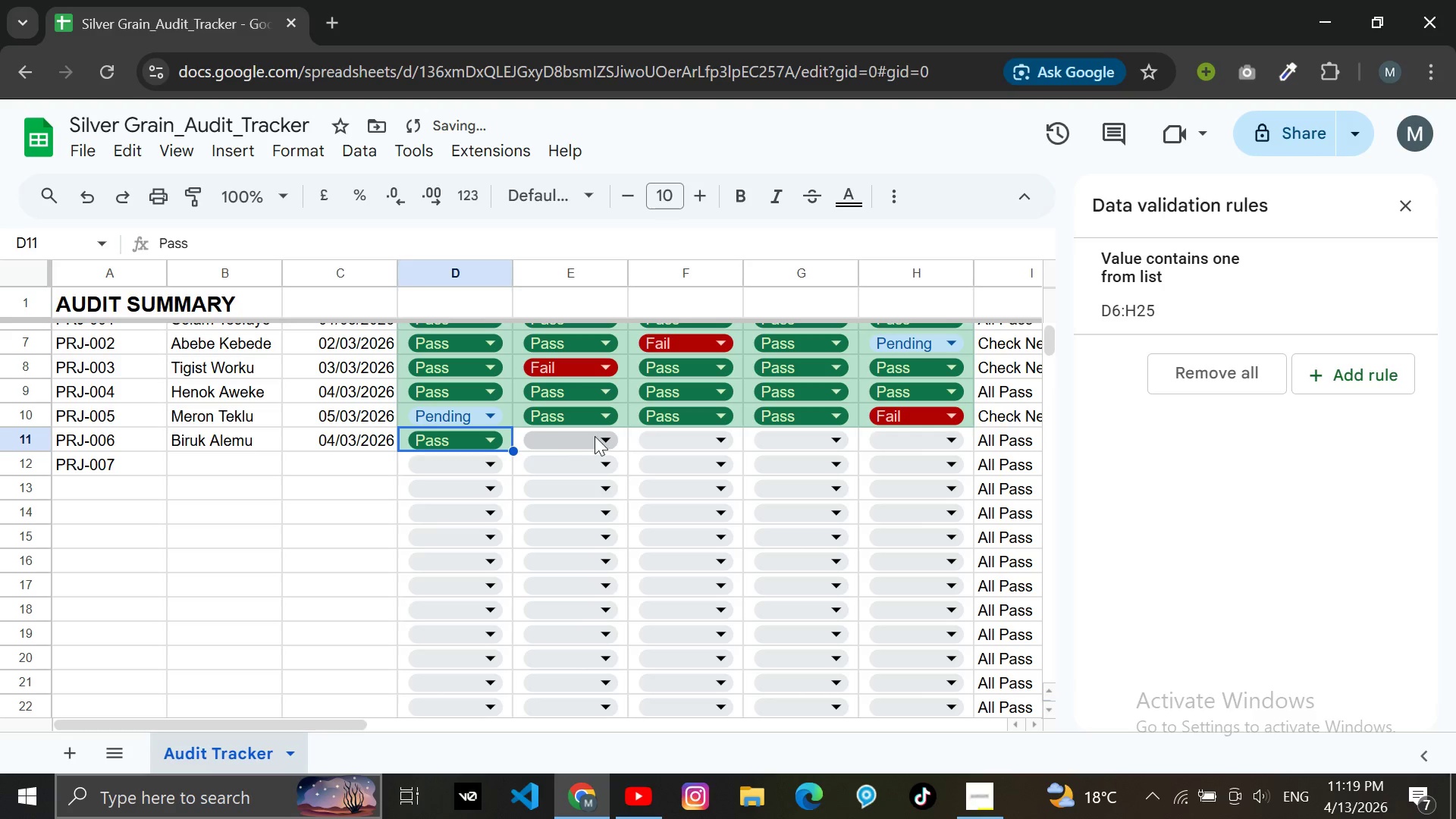 
left_click([598, 435])
 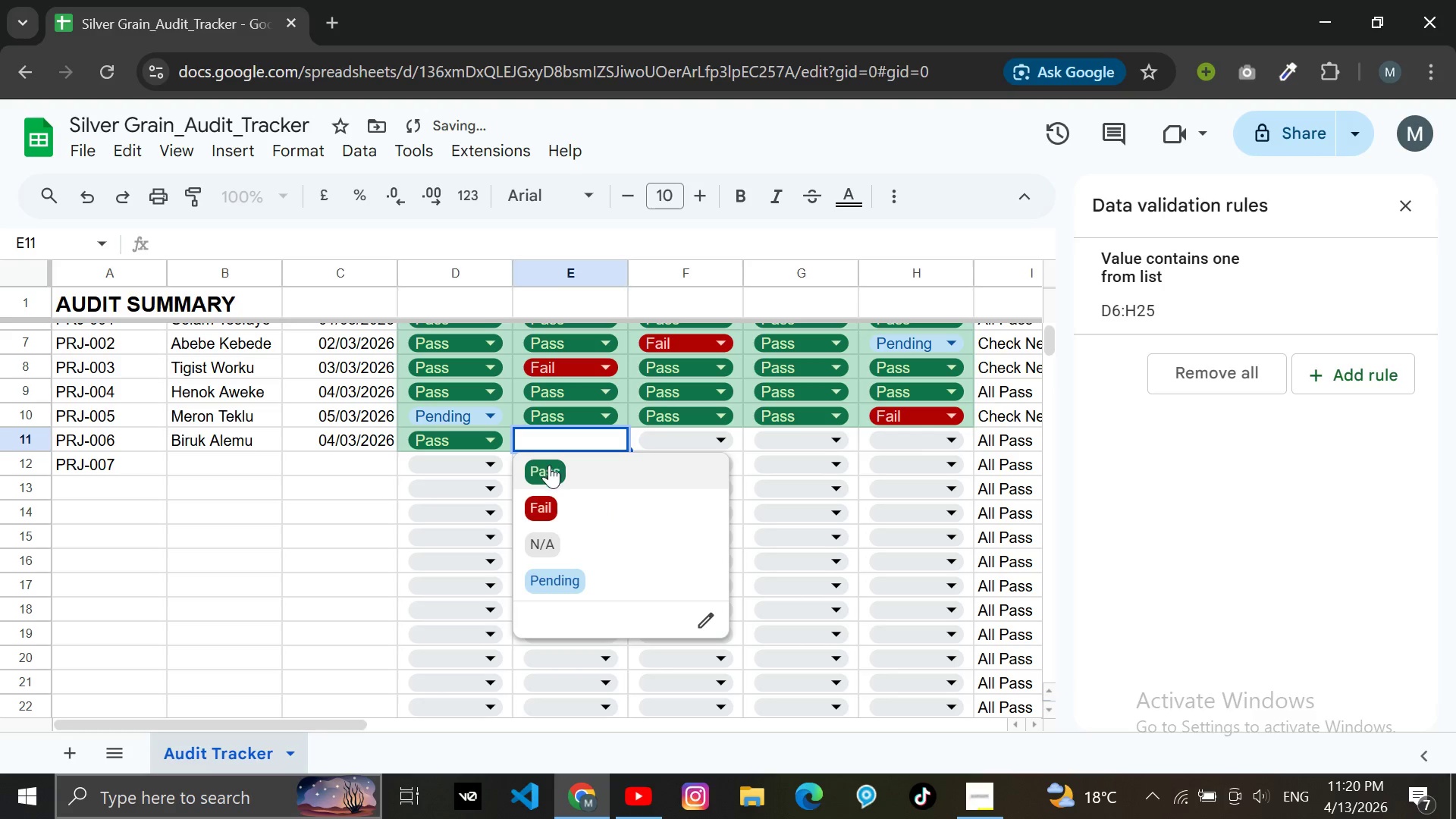 
left_click([549, 465])
 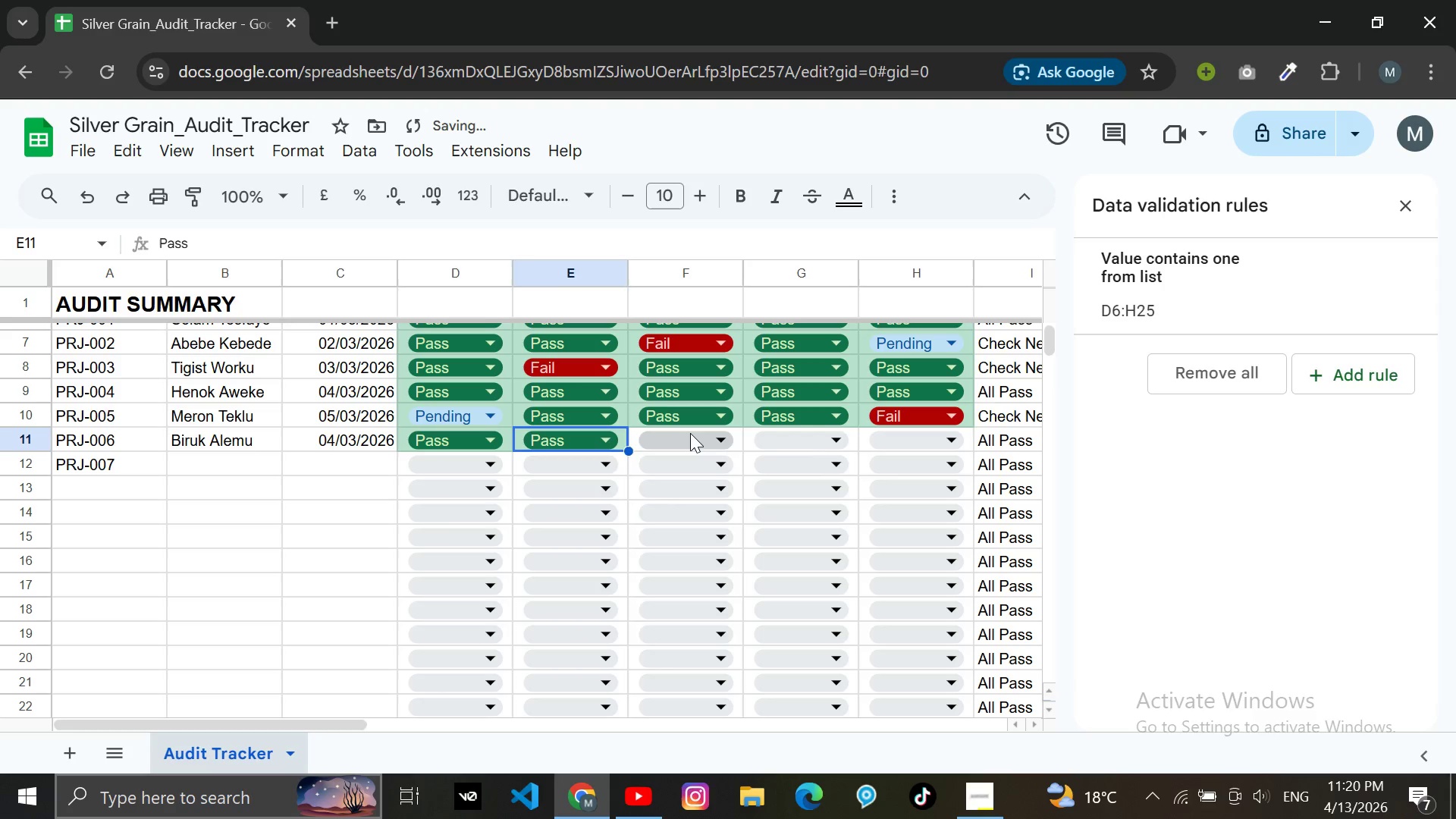 
left_click([690, 433])
 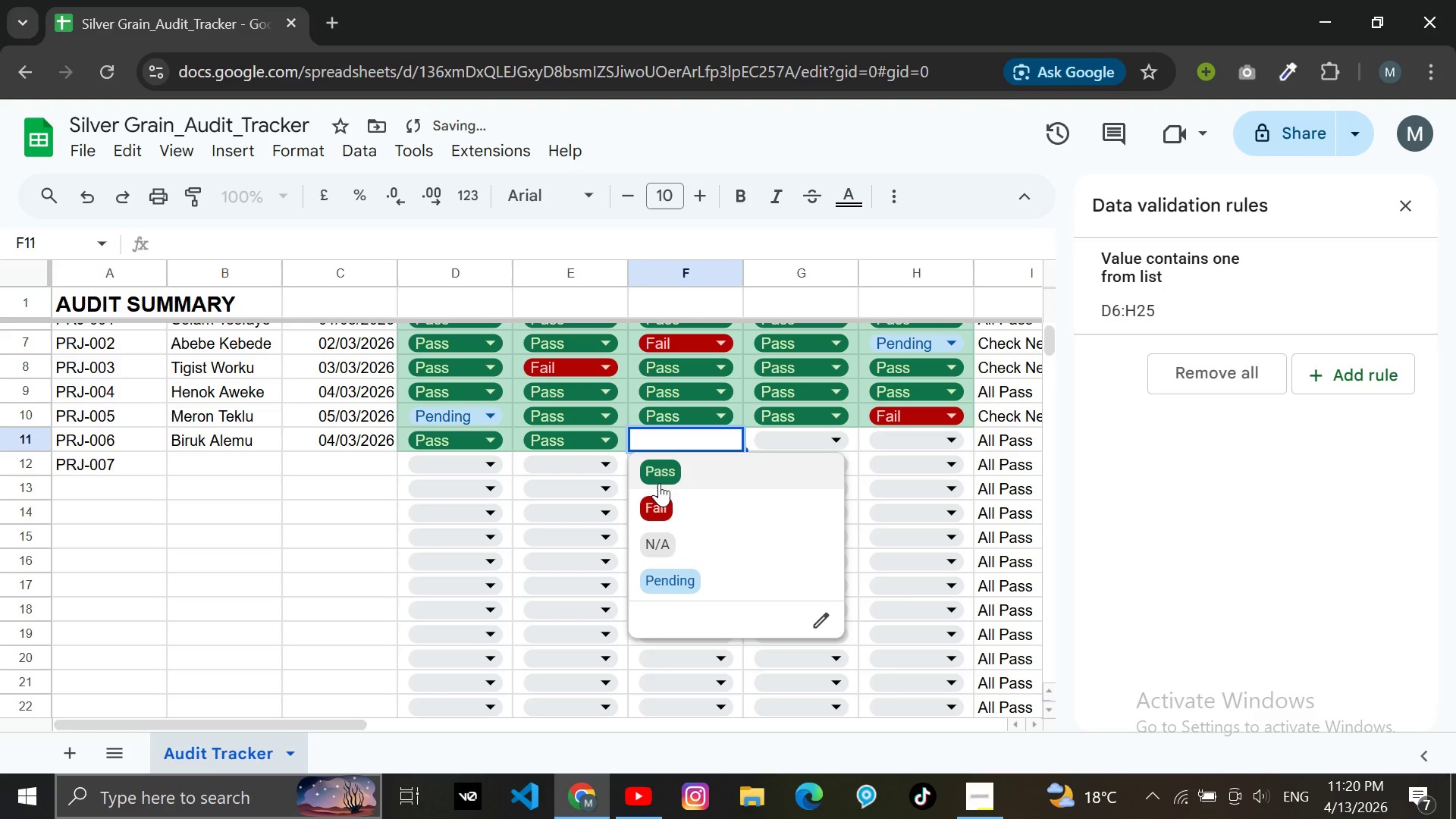 
left_click([658, 483])
 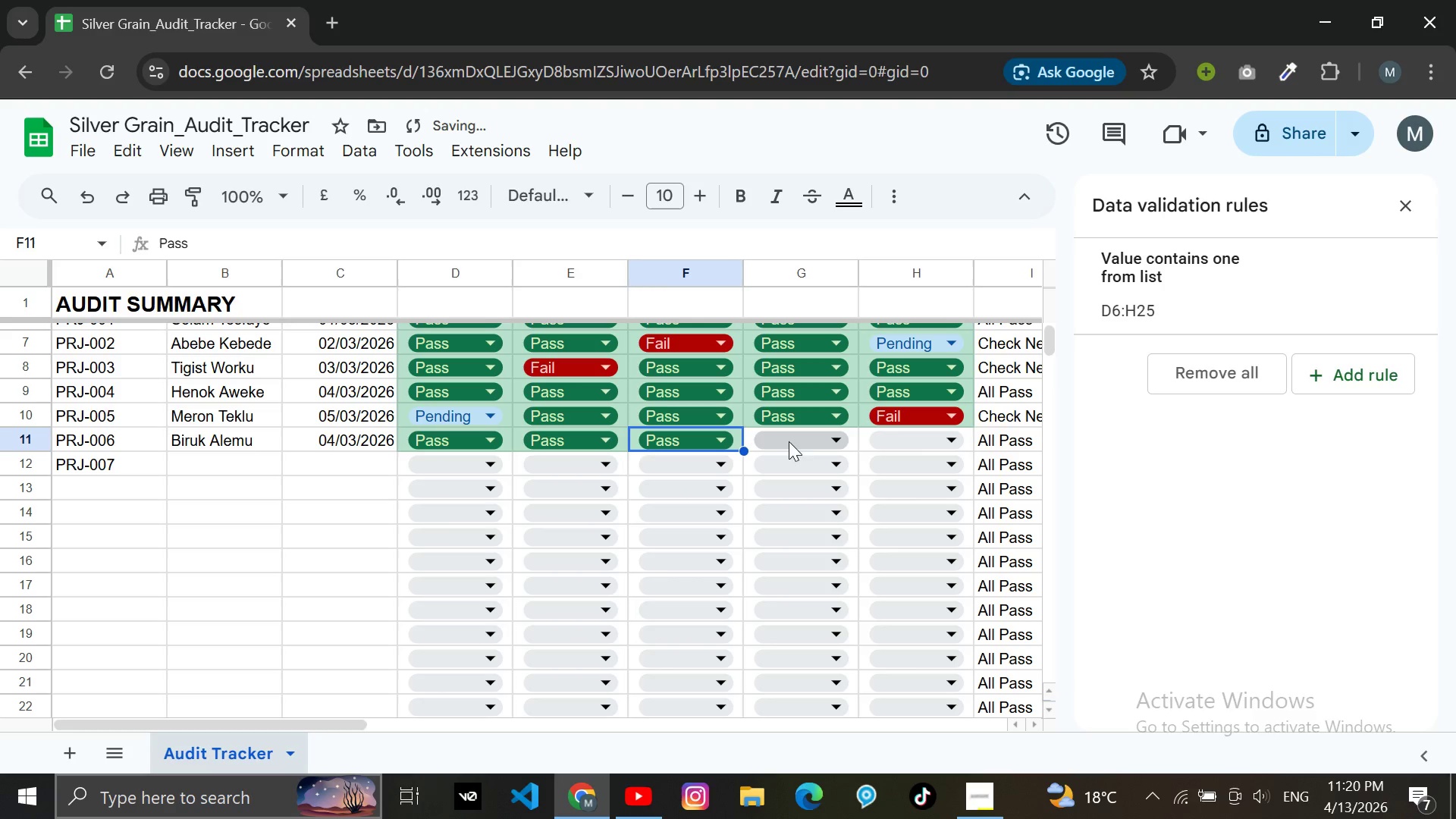 
left_click([792, 440])
 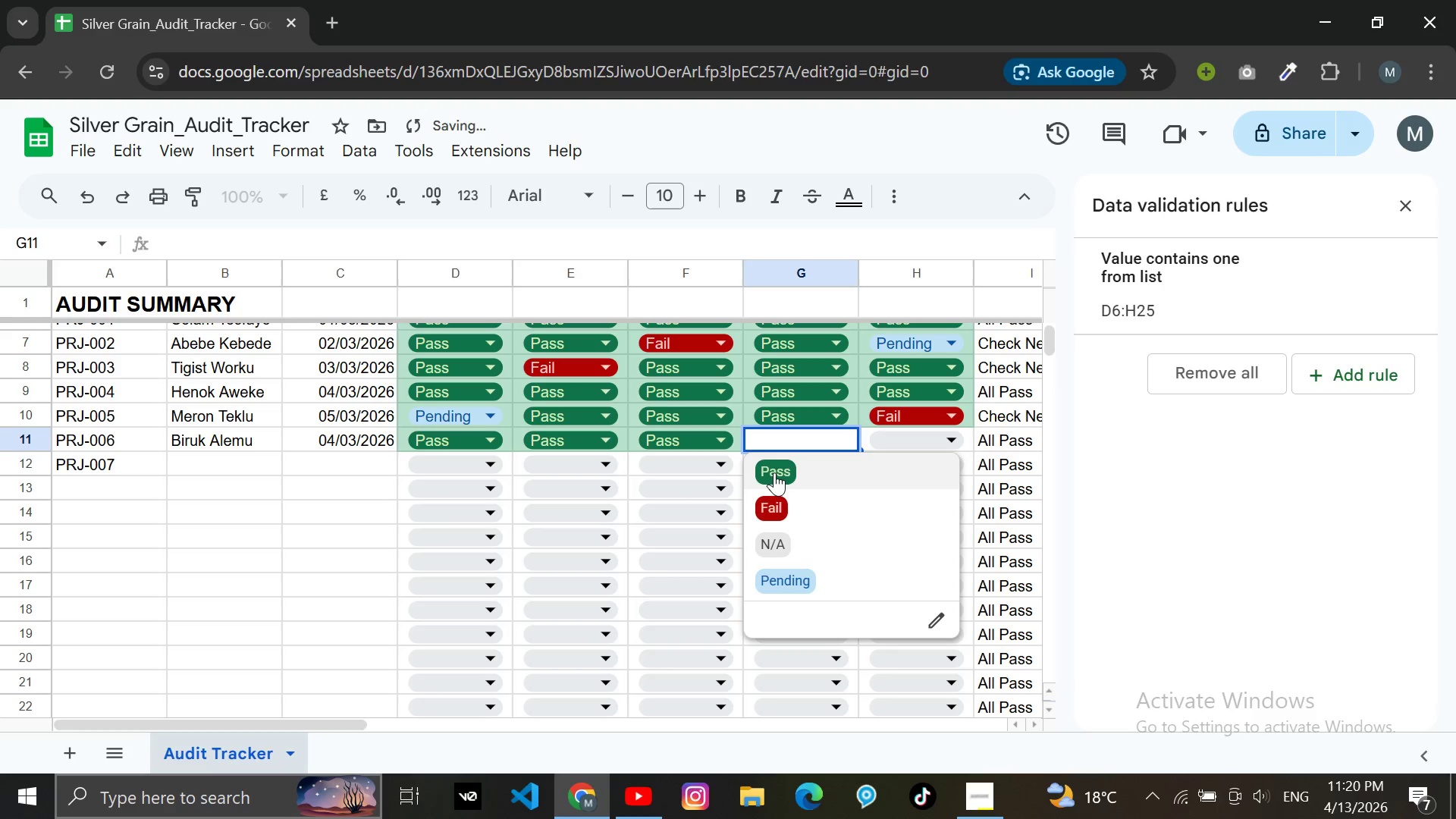 
left_click([774, 472])
 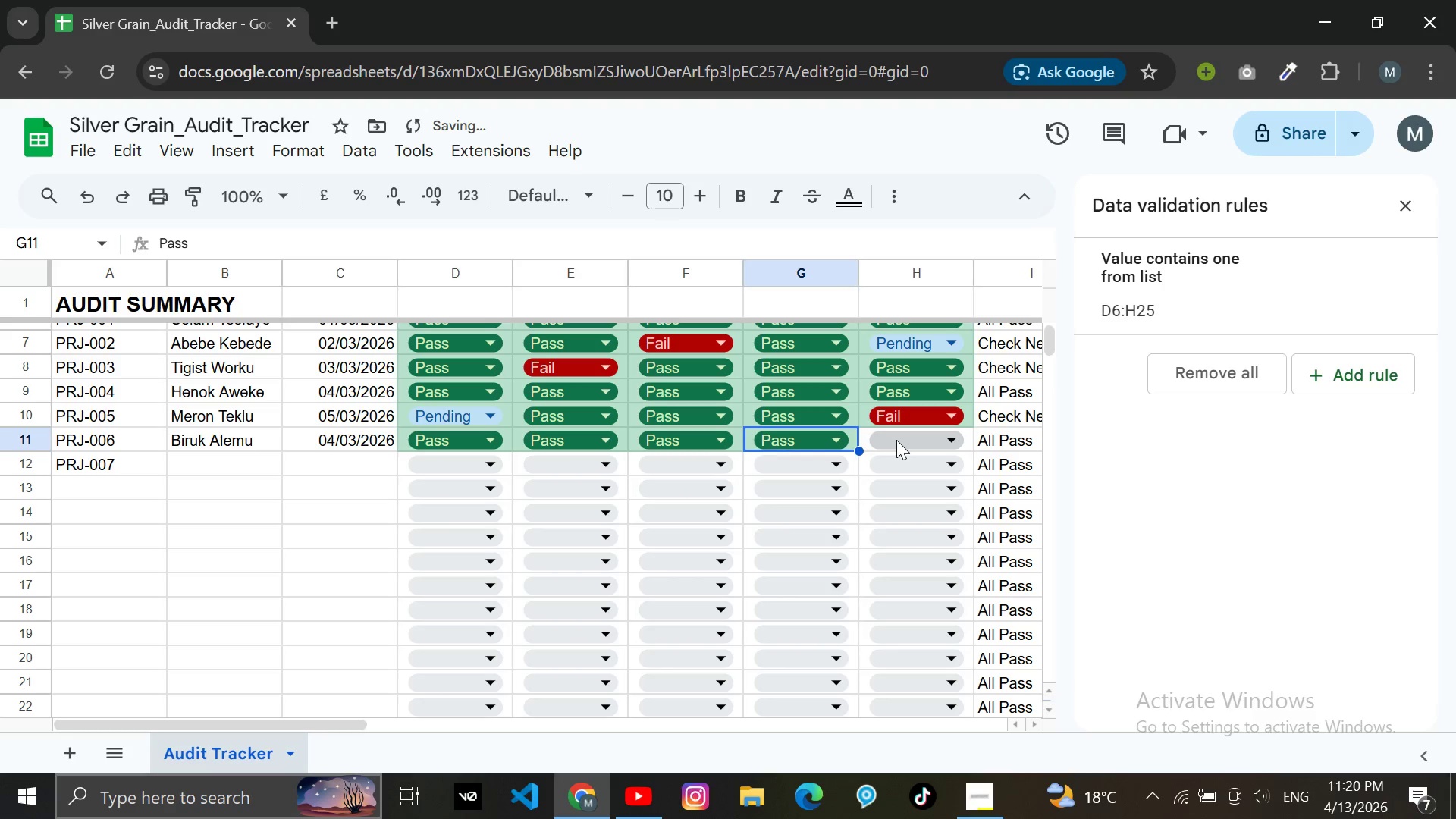 
left_click([898, 440])
 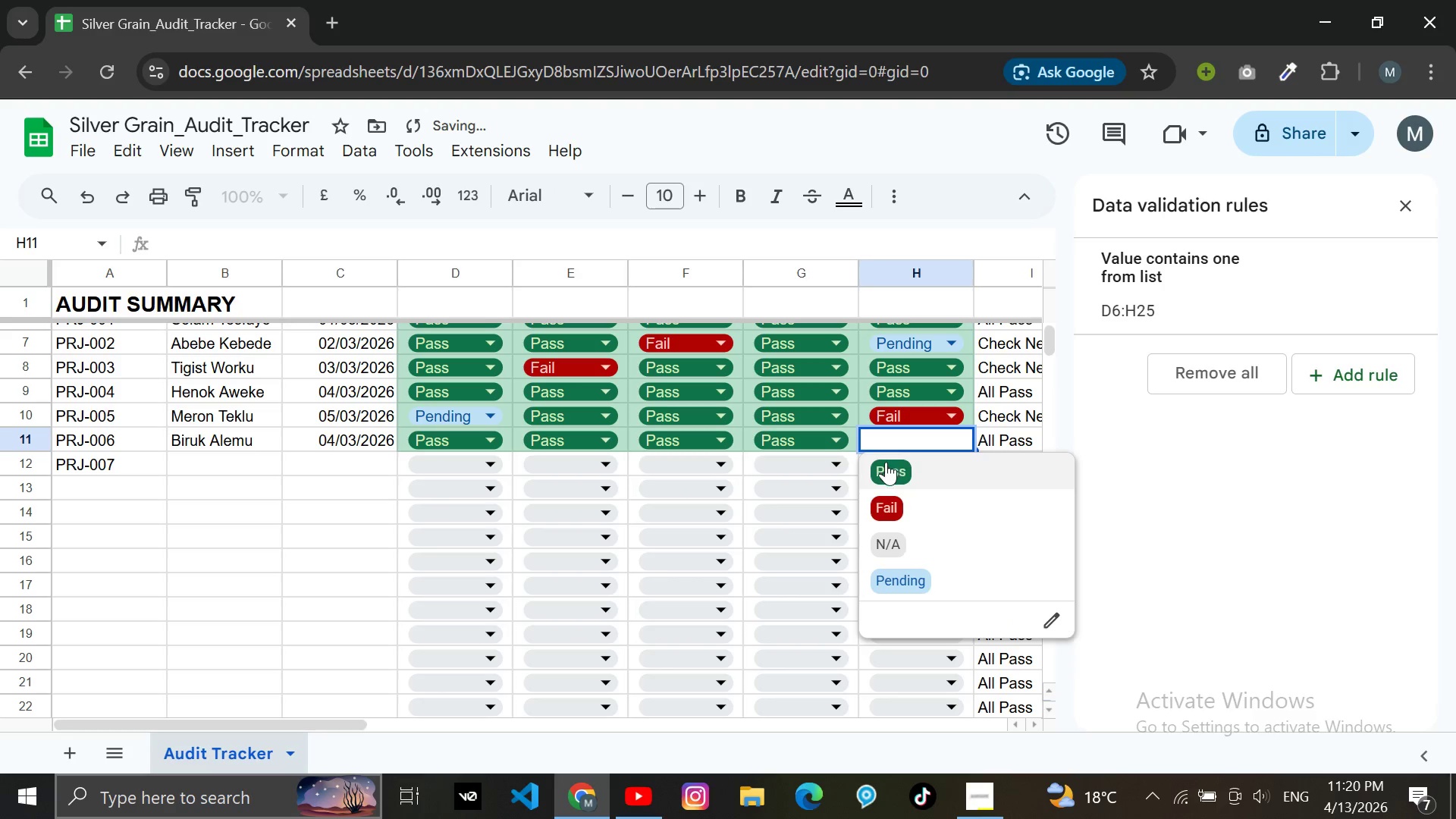 
left_click([885, 464])
 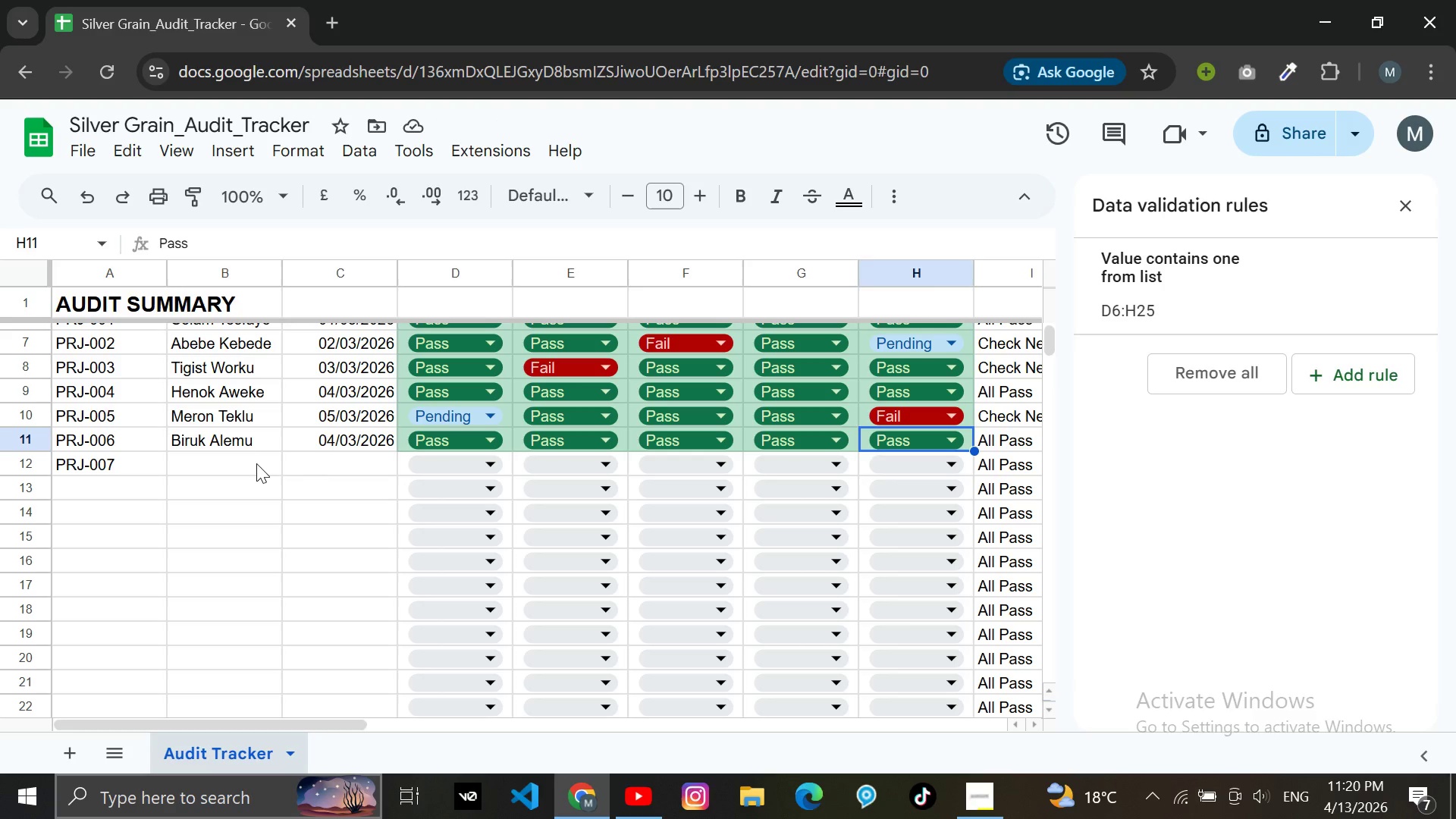 
wait(10.89)
 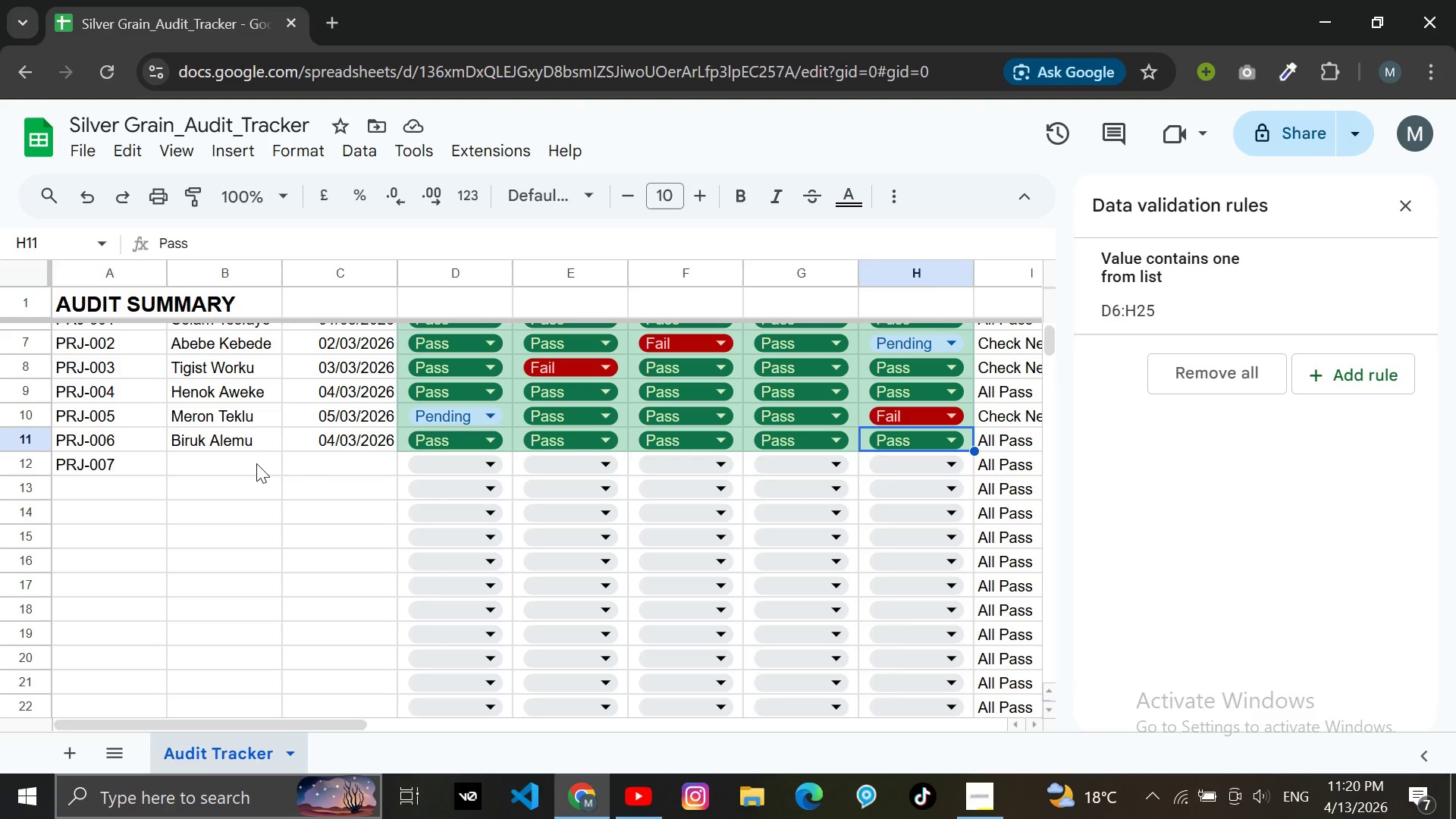 
left_click([187, 458])
 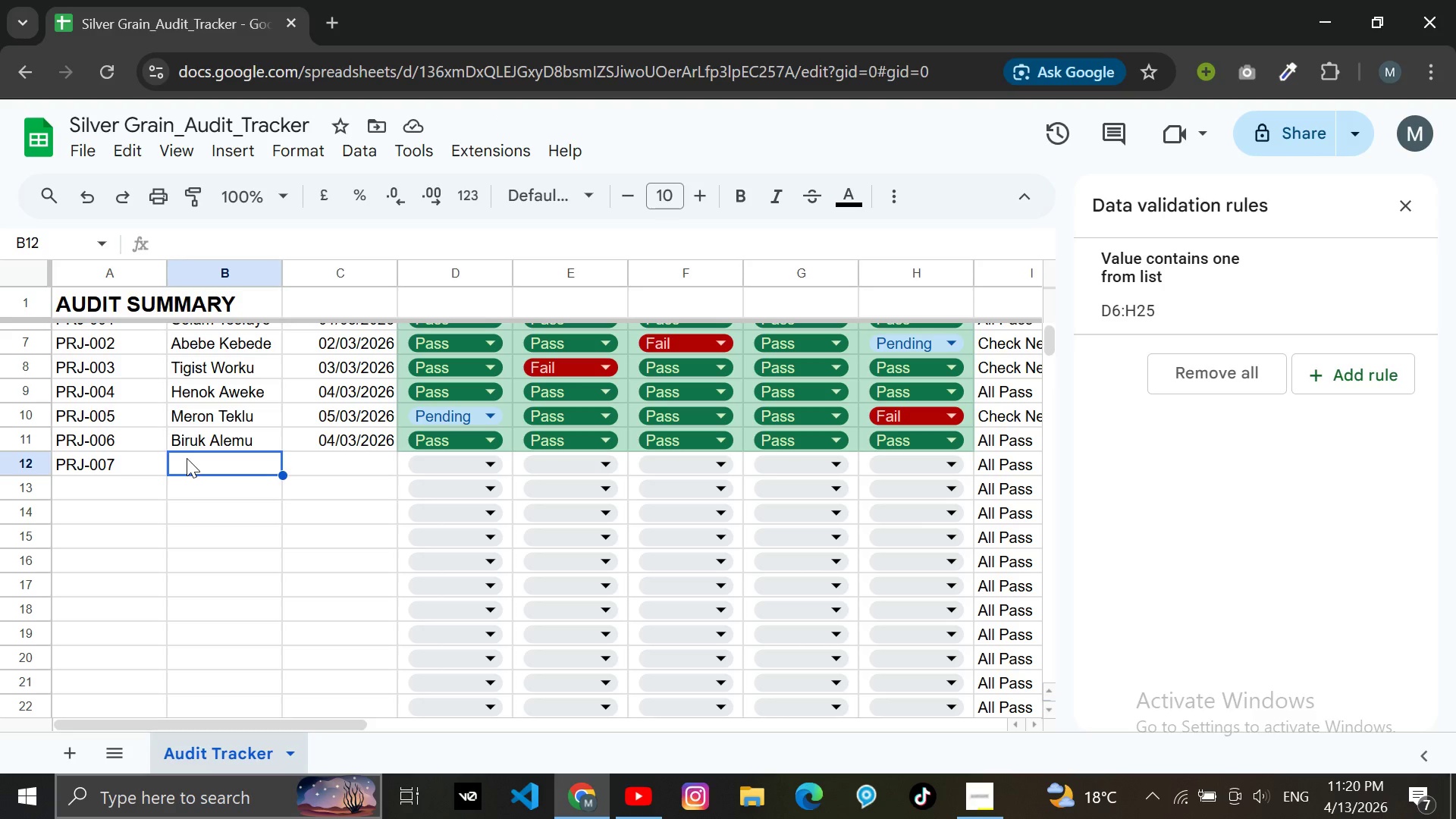 
type(Mahlet Girmay)
 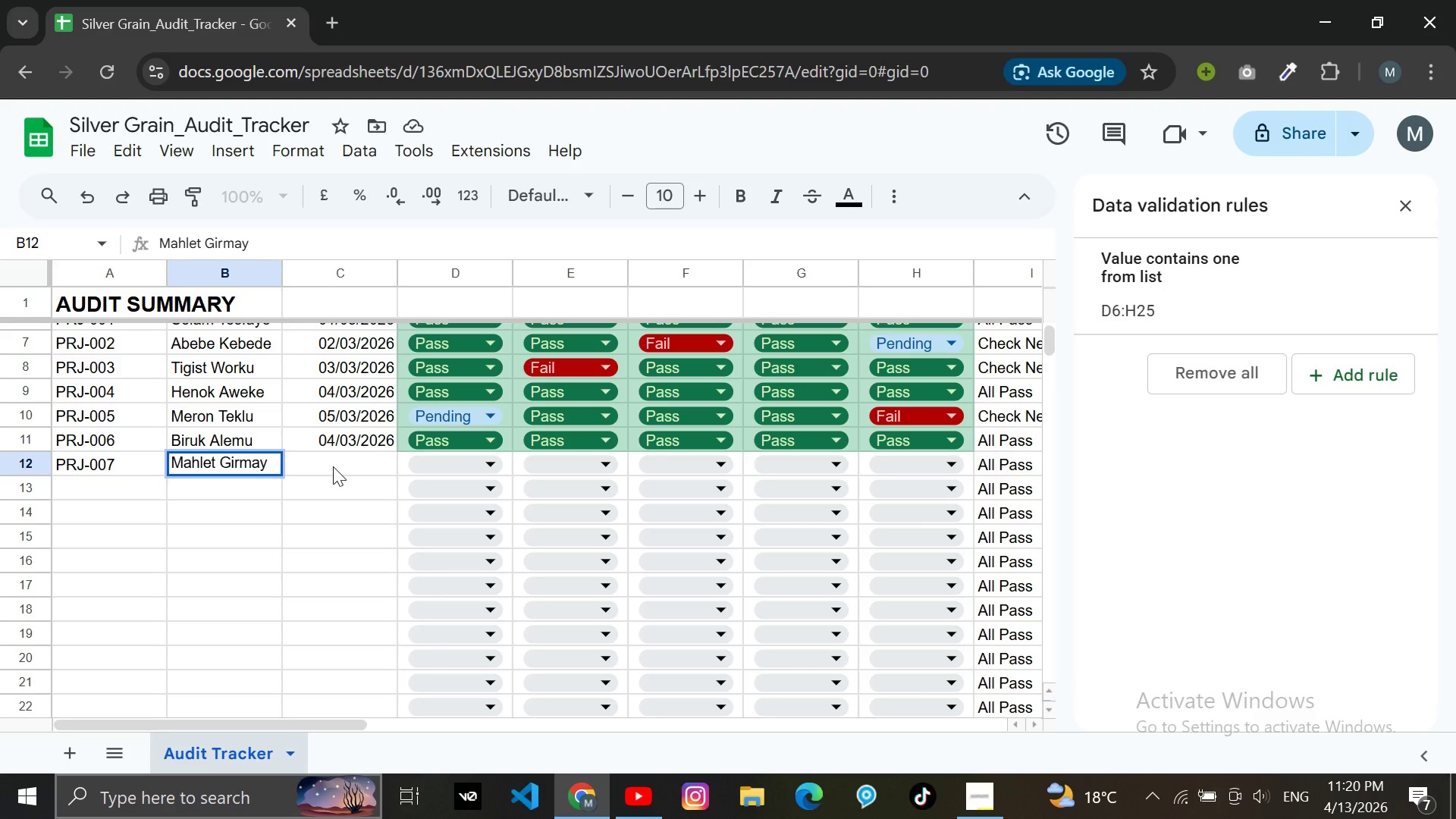 
wait(6.48)
 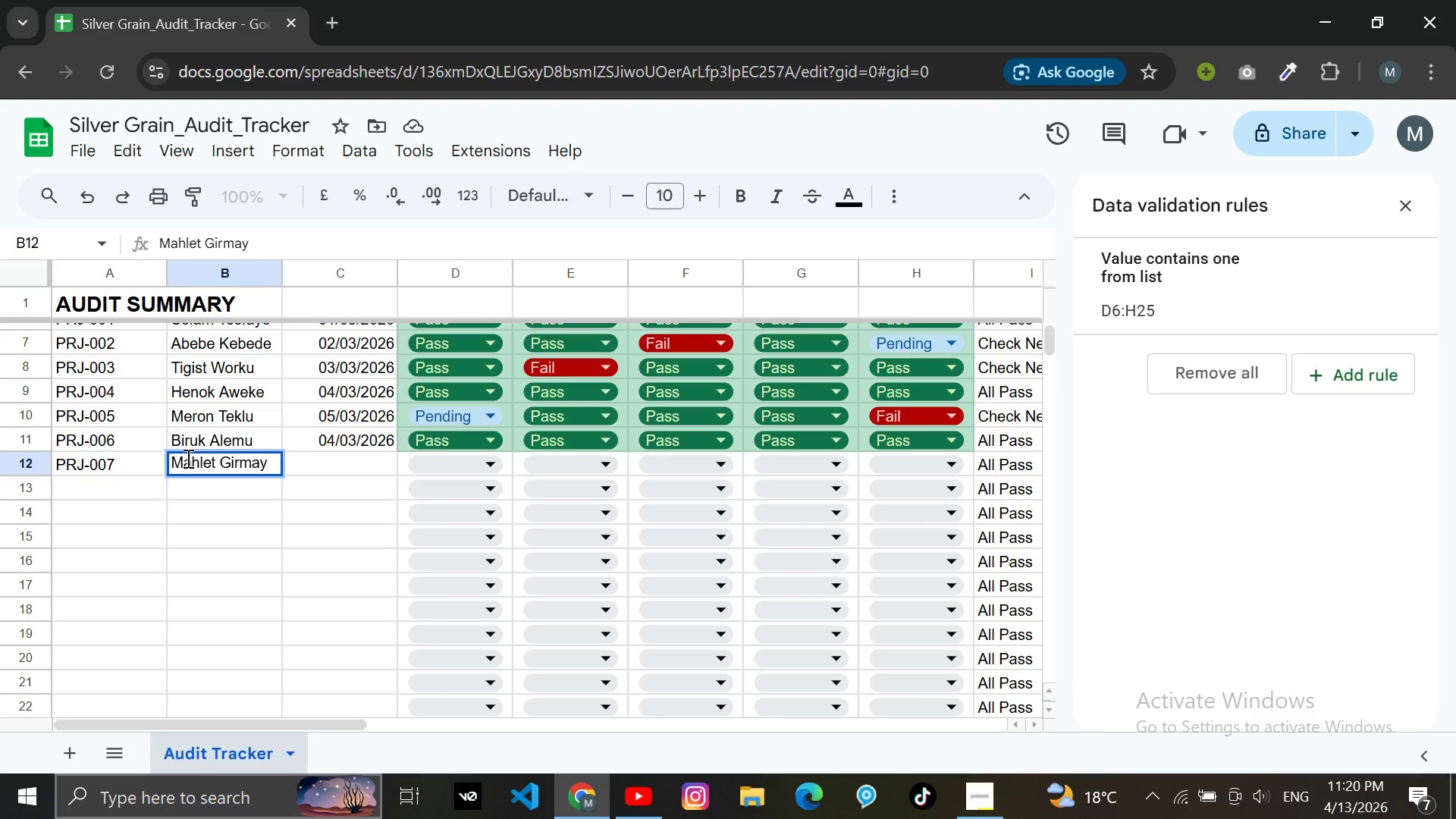 
left_click([334, 435])
 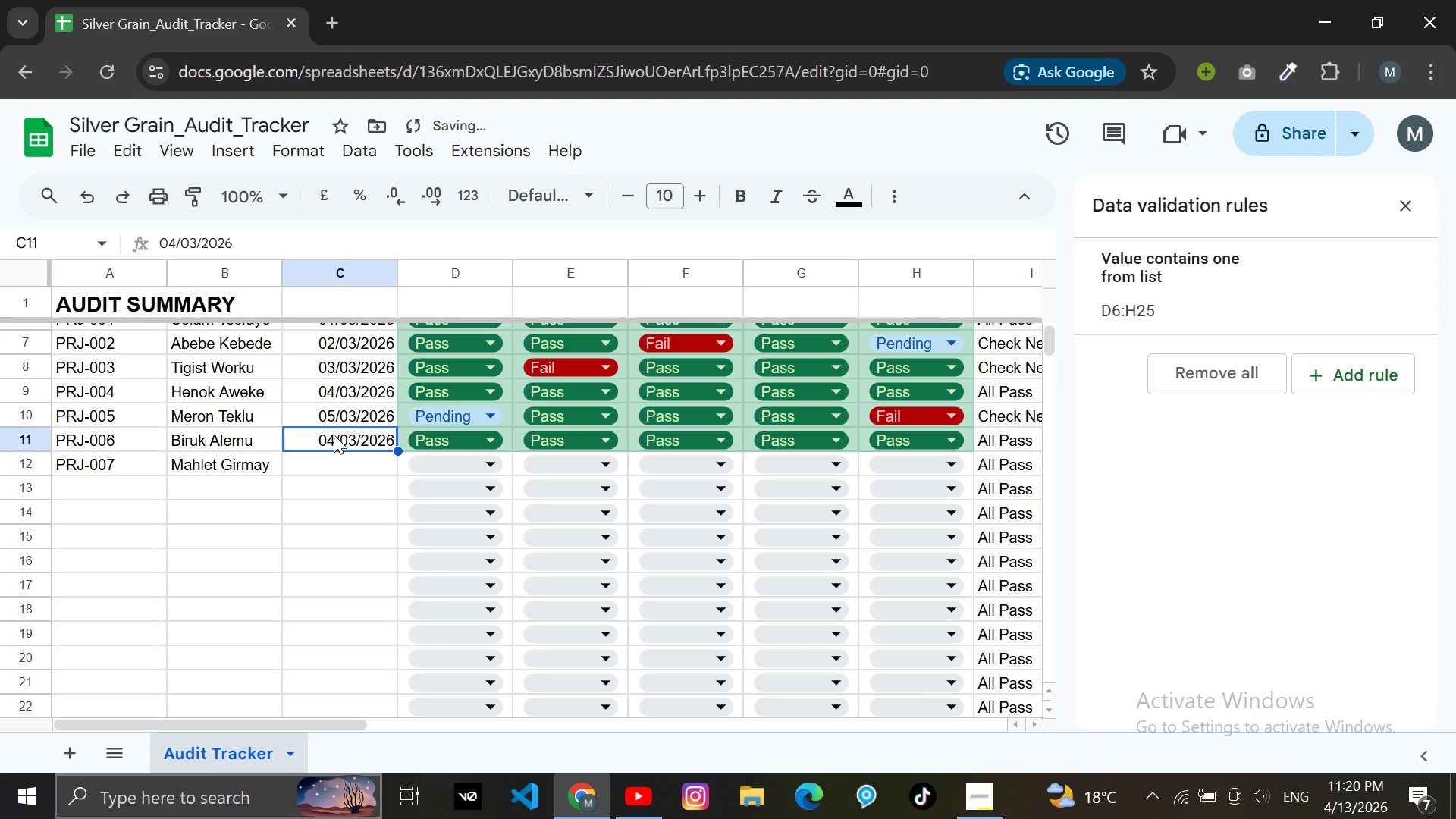 
double_click([334, 435])
 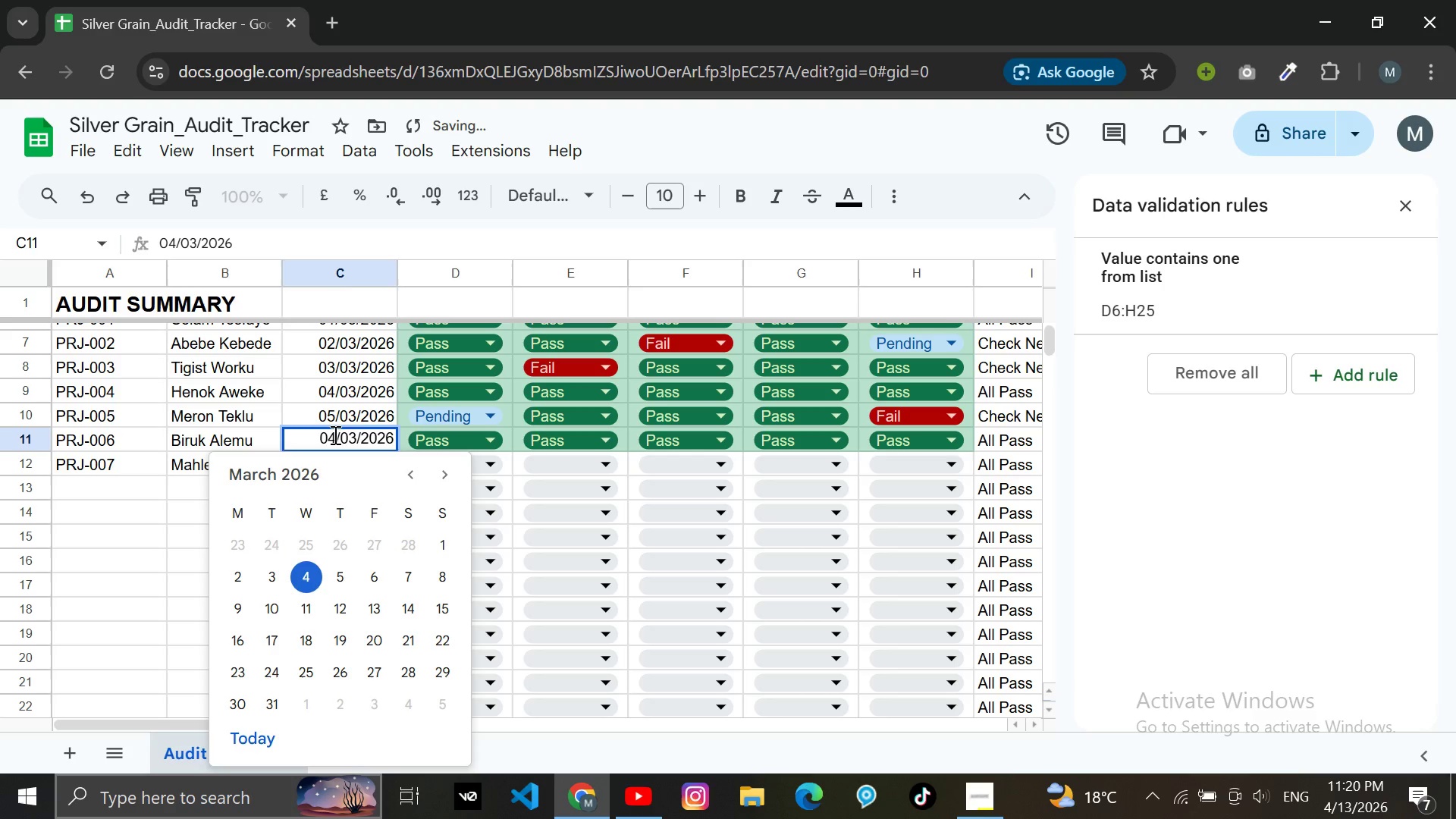 
key(Backspace)
key(Backspace)
key(Backspace)
key(Backspace)
key(Backspace)
key(Backspace)
key(Backspace)
key(Backspace)
key(Backspace)
type(6/03/2026)
 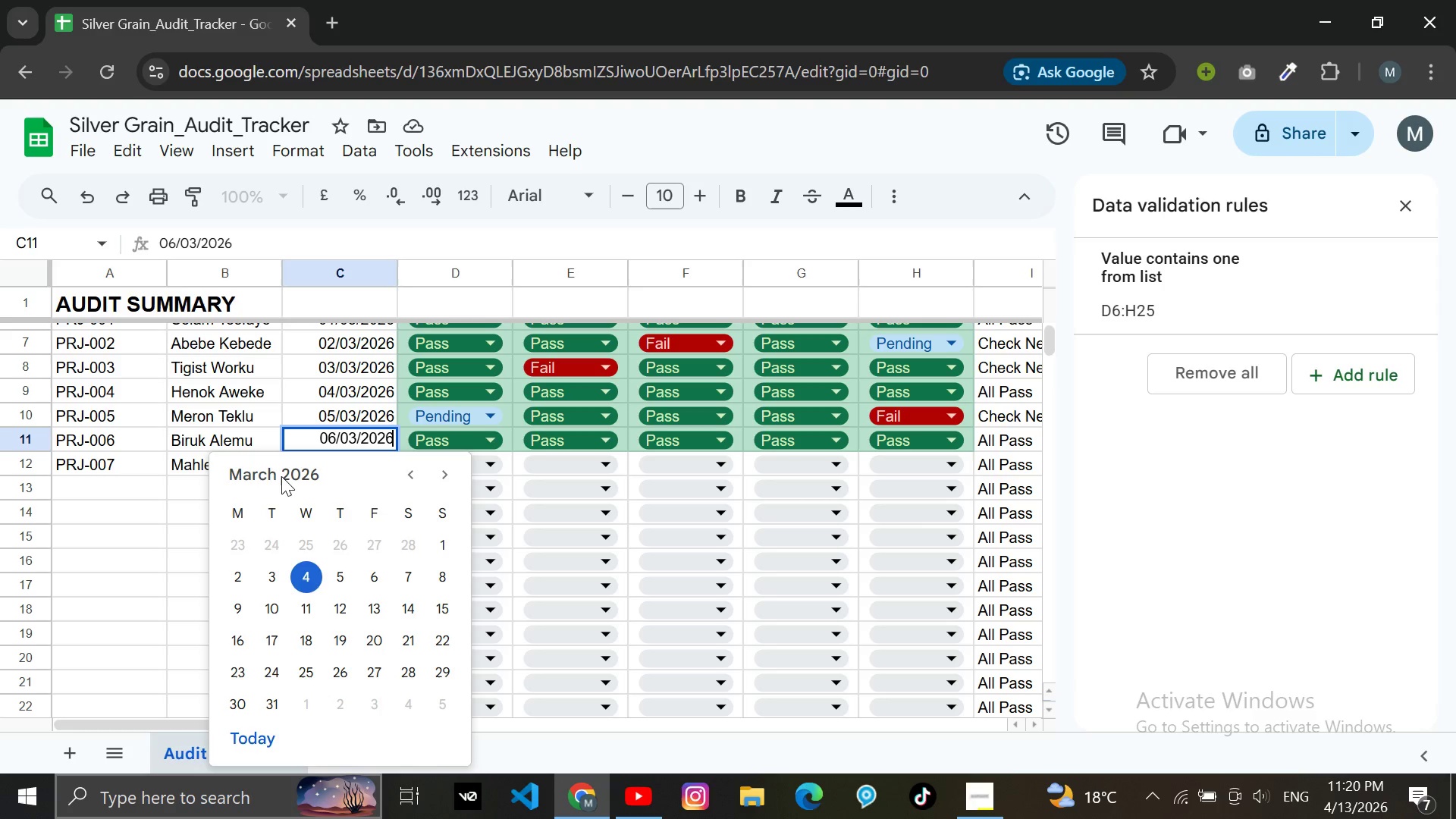 
key(Enter)
 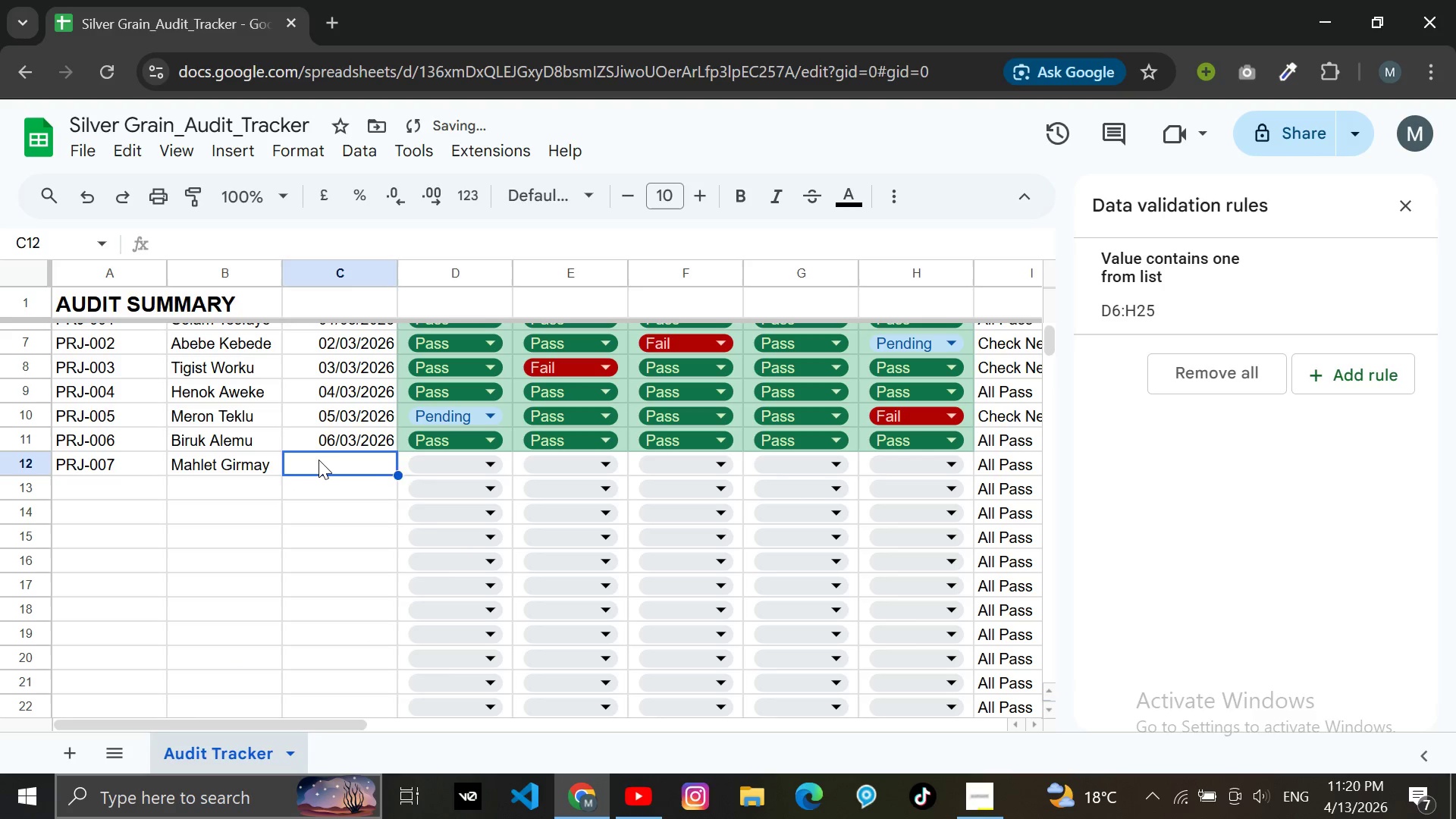 
double_click([318, 460])
 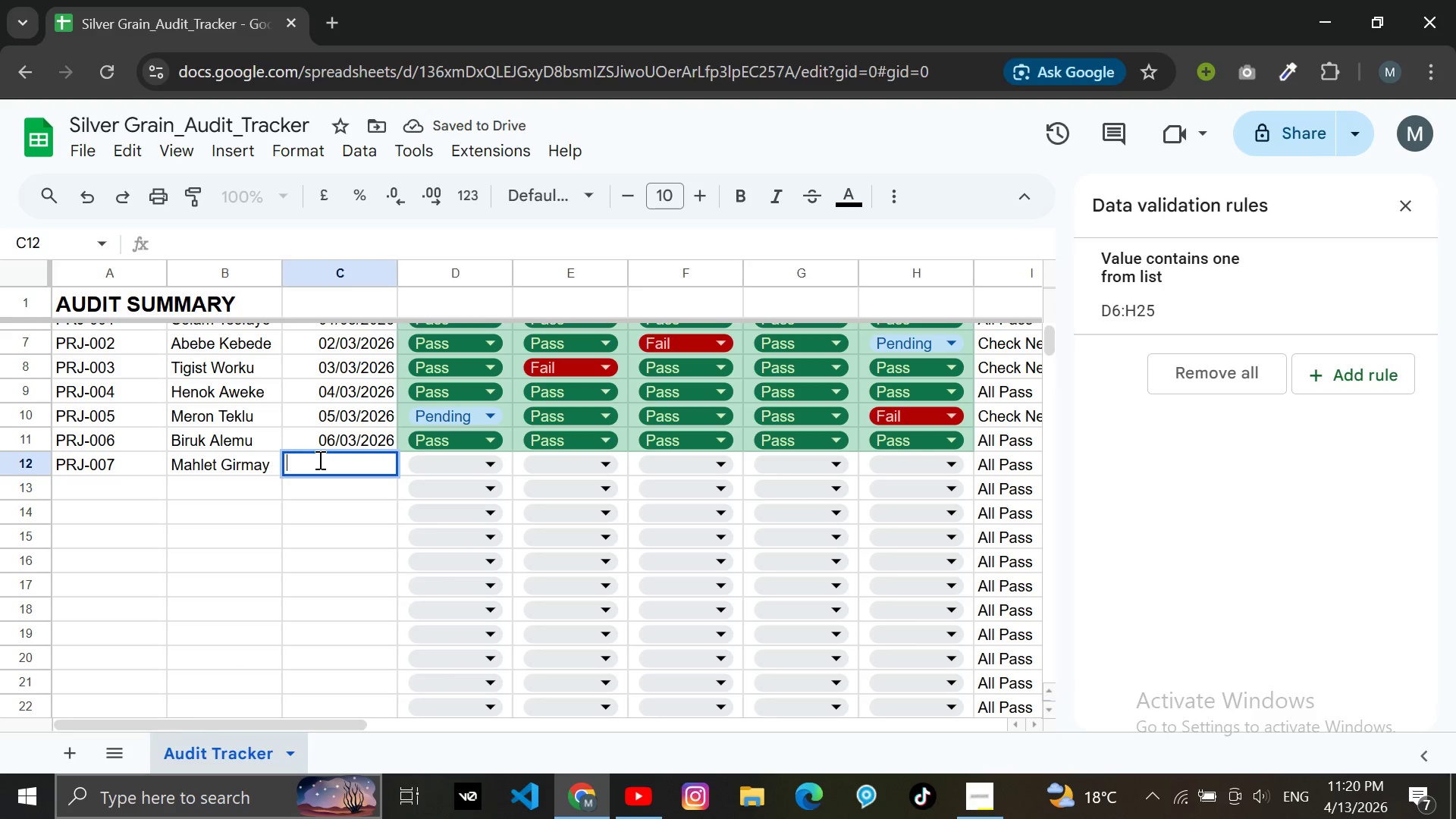 
type(07/03/2026)
 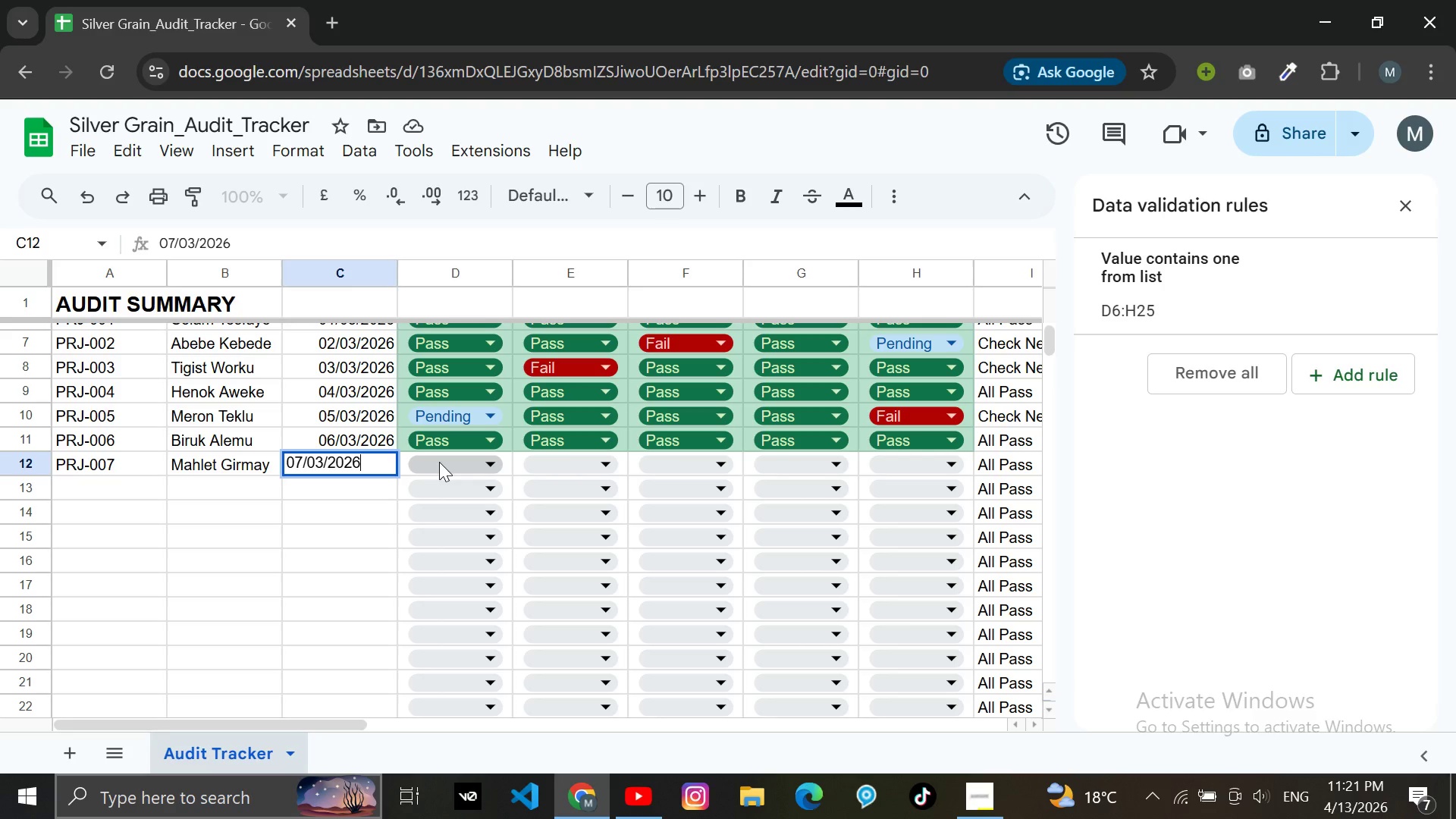 
wait(8.62)
 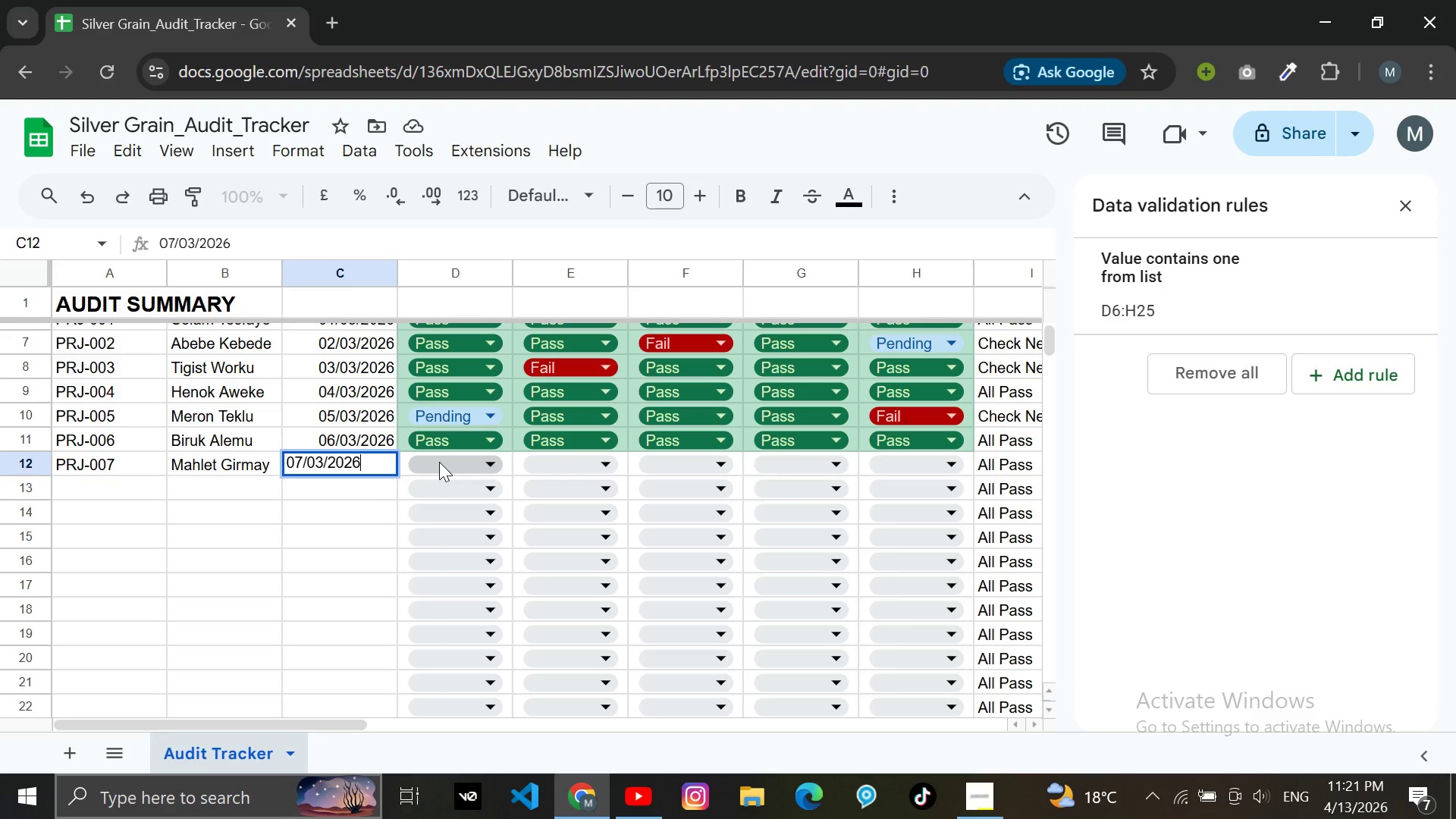 
left_click([482, 459])
 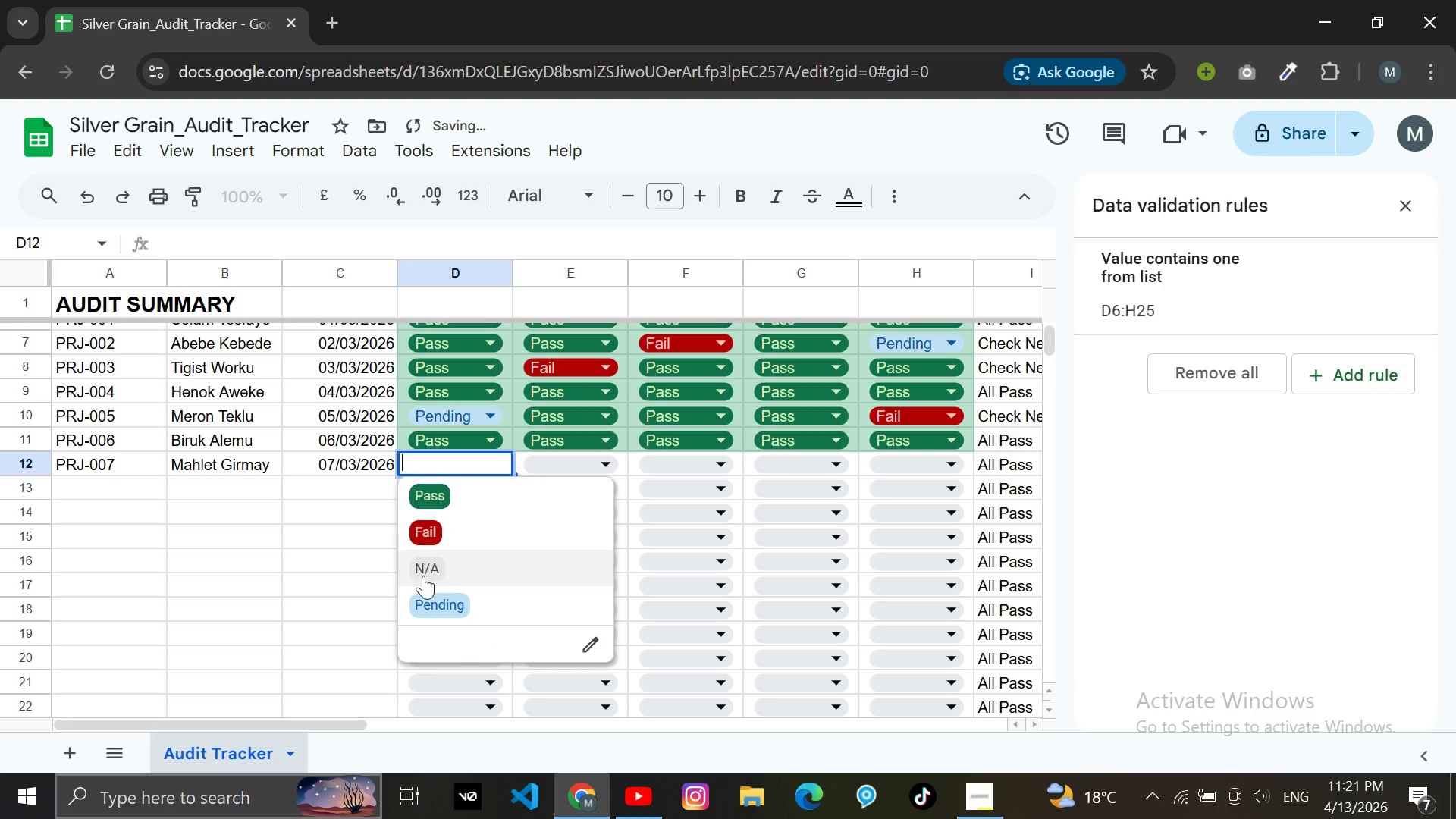 
left_click([423, 598])
 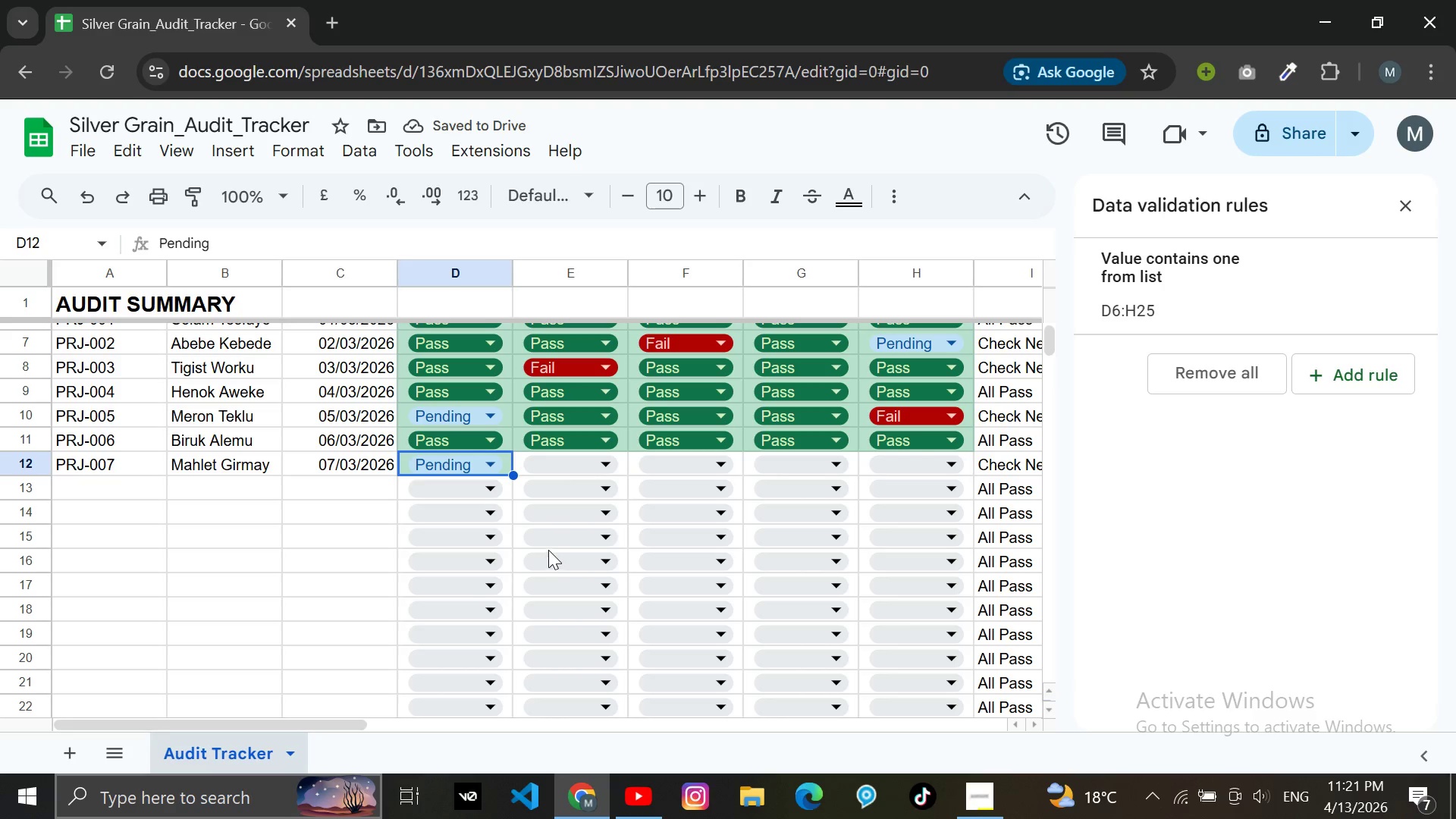 
left_click([579, 458])
 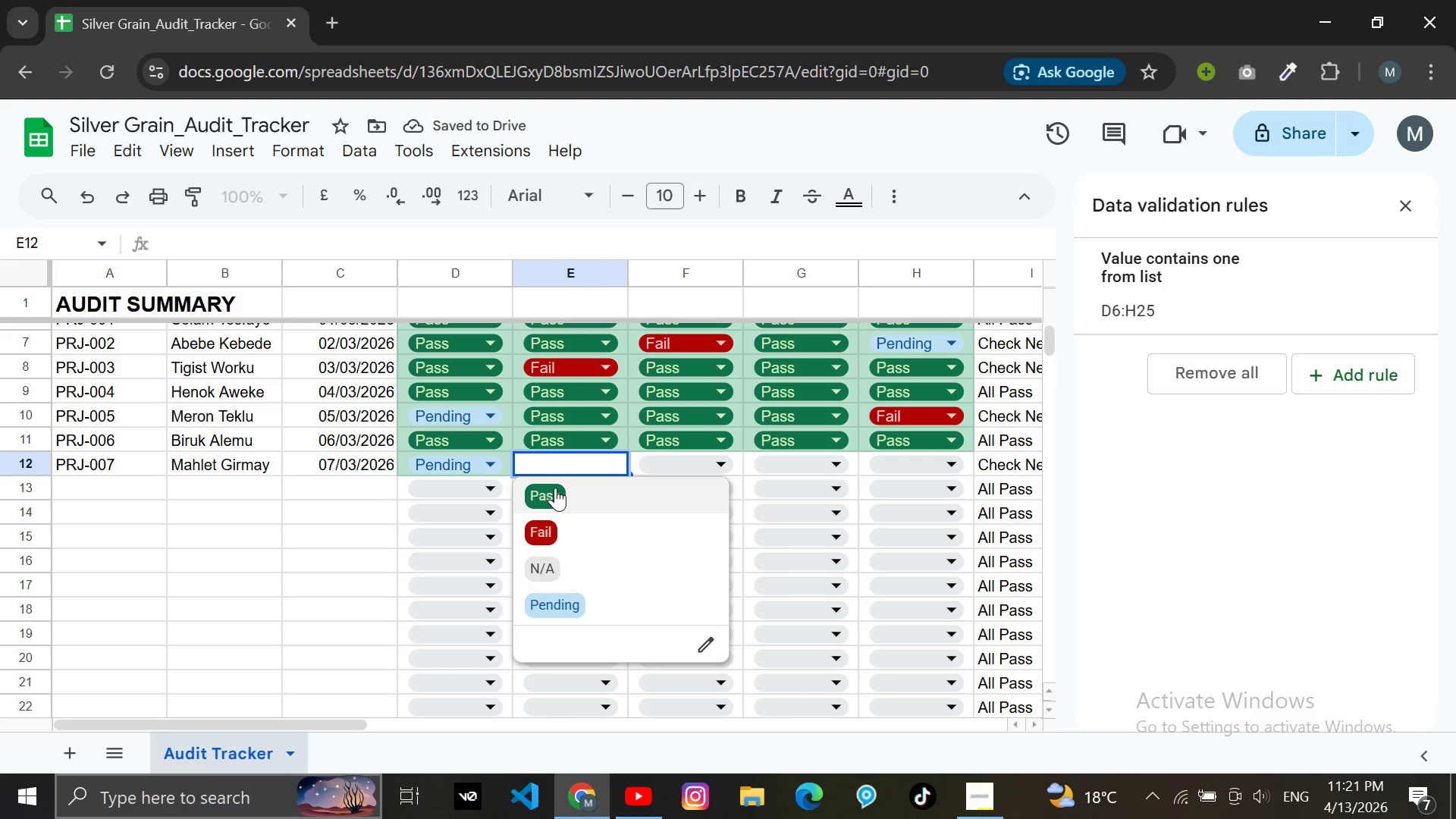 
left_click([553, 495])
 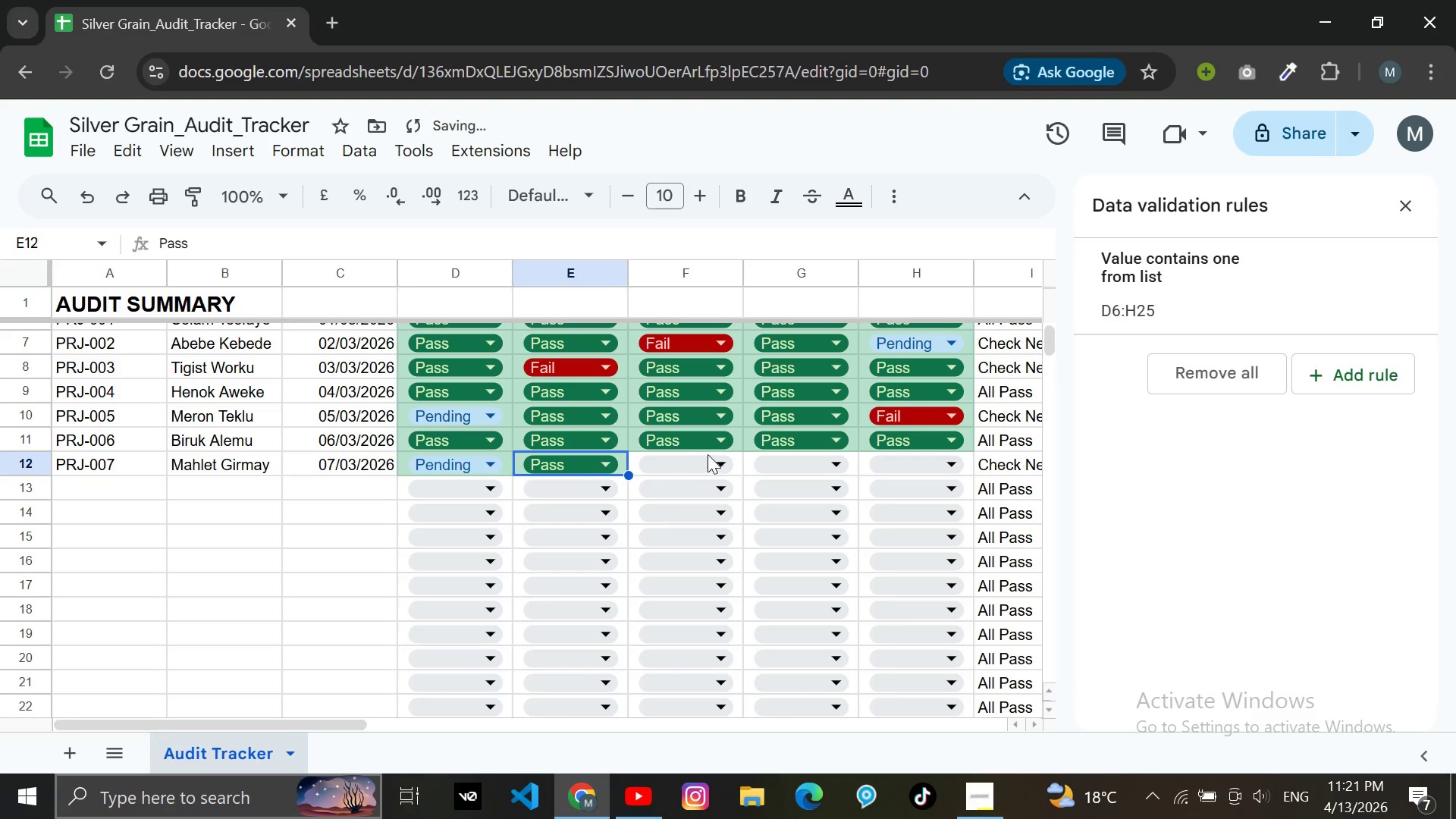 
left_click([709, 454])
 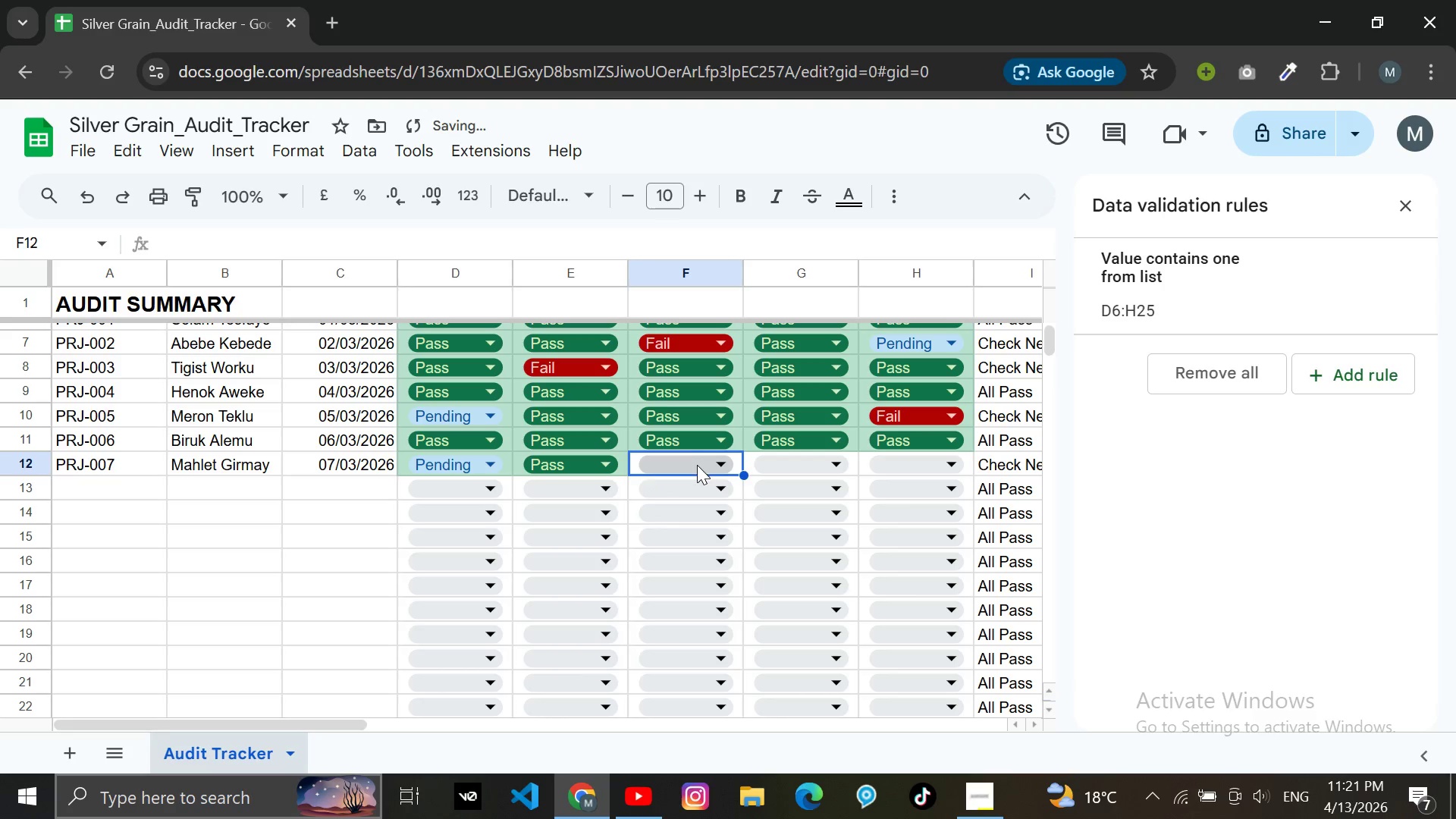 
left_click([697, 465])
 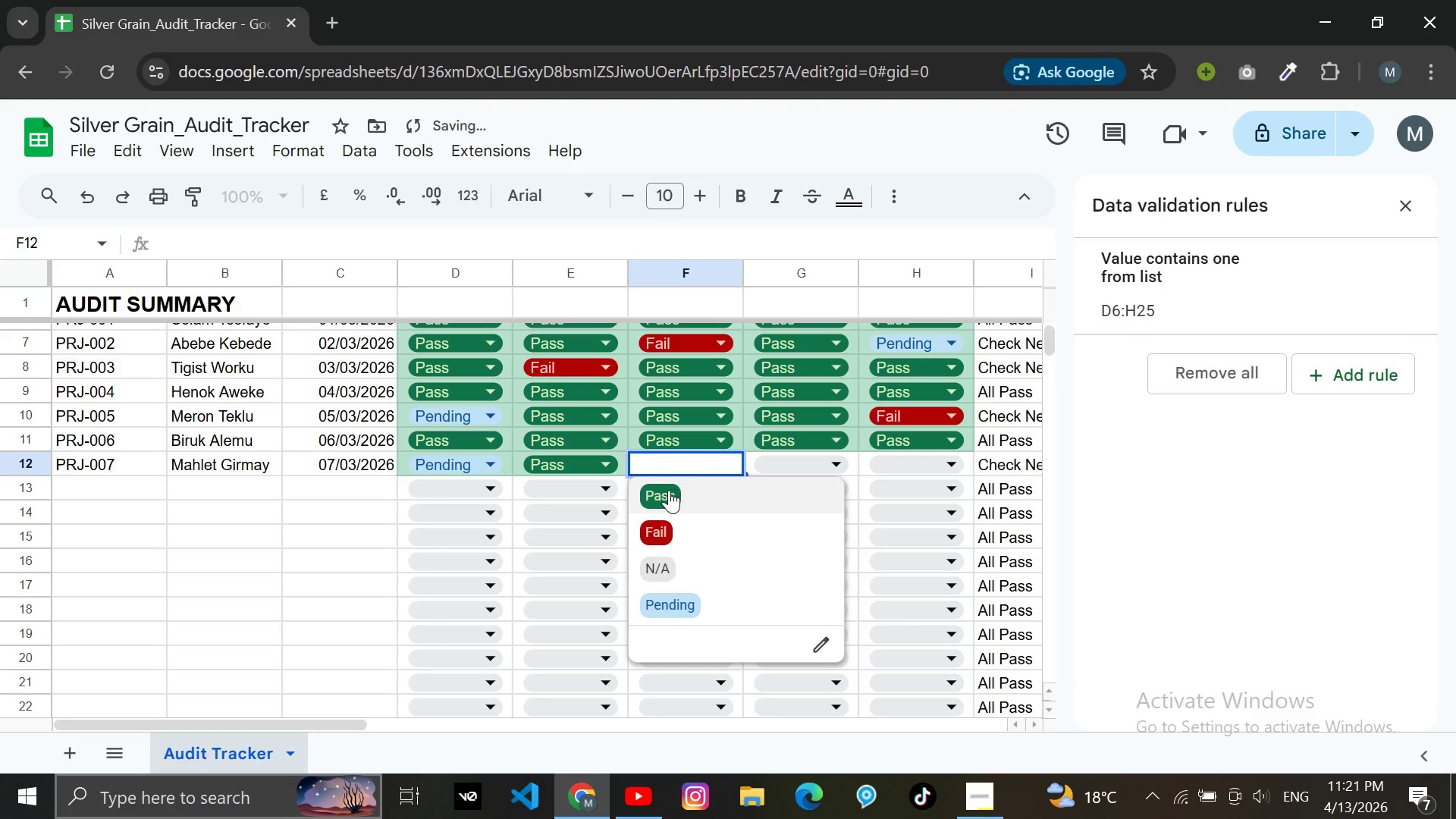 
left_click([669, 490])
 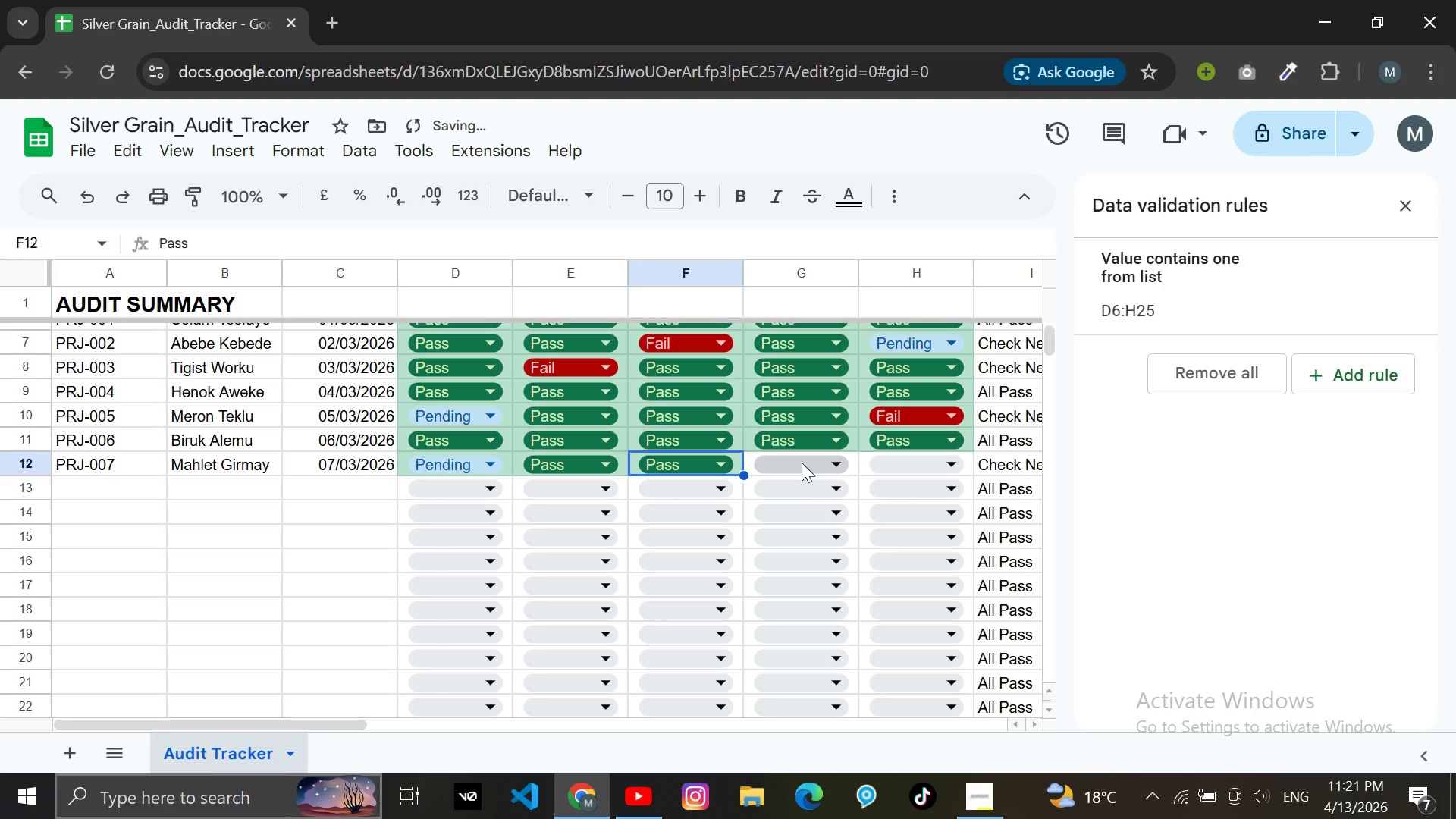 
left_click([802, 463])
 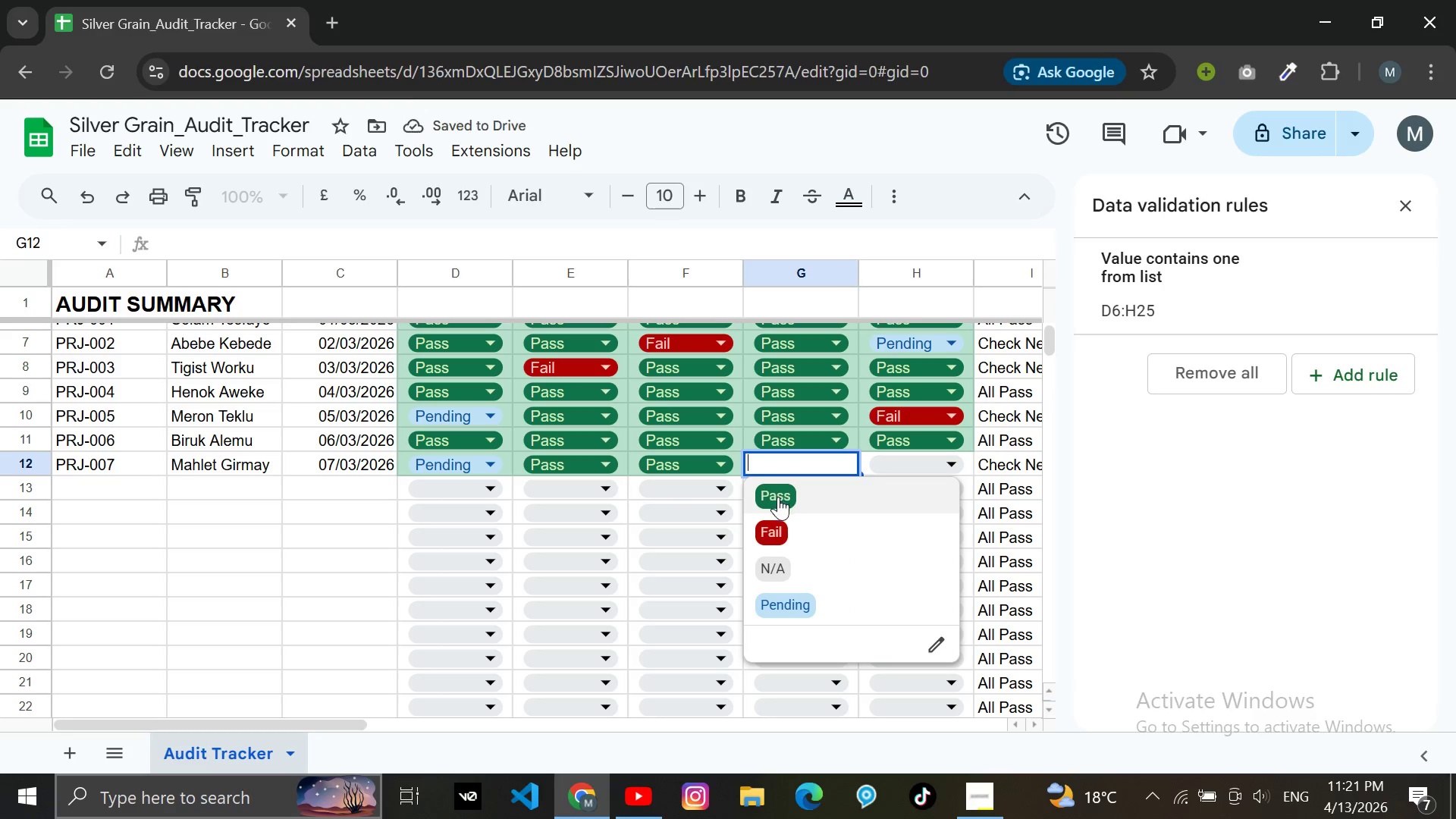 
left_click([762, 529])
 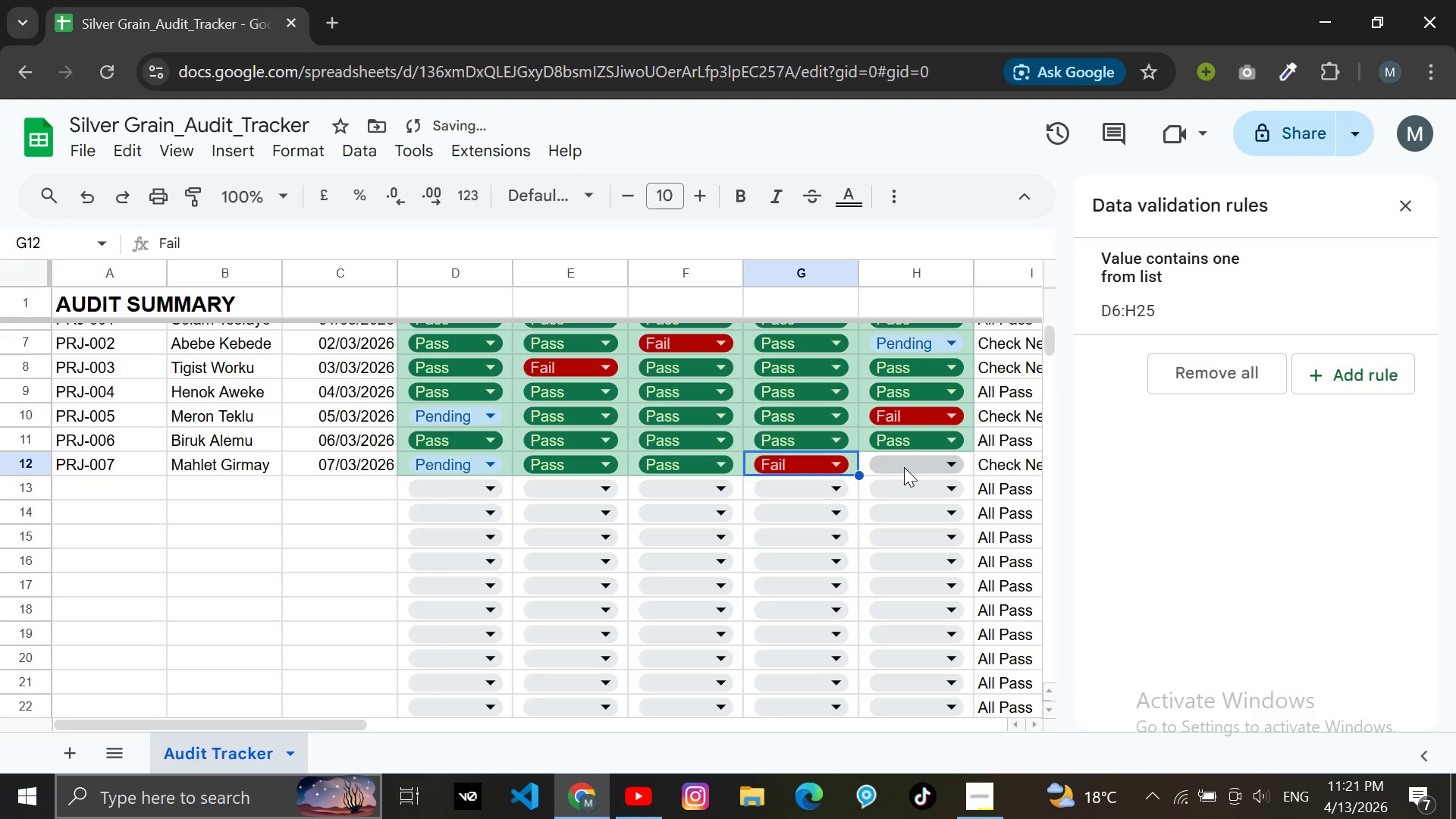 
left_click([904, 467])
 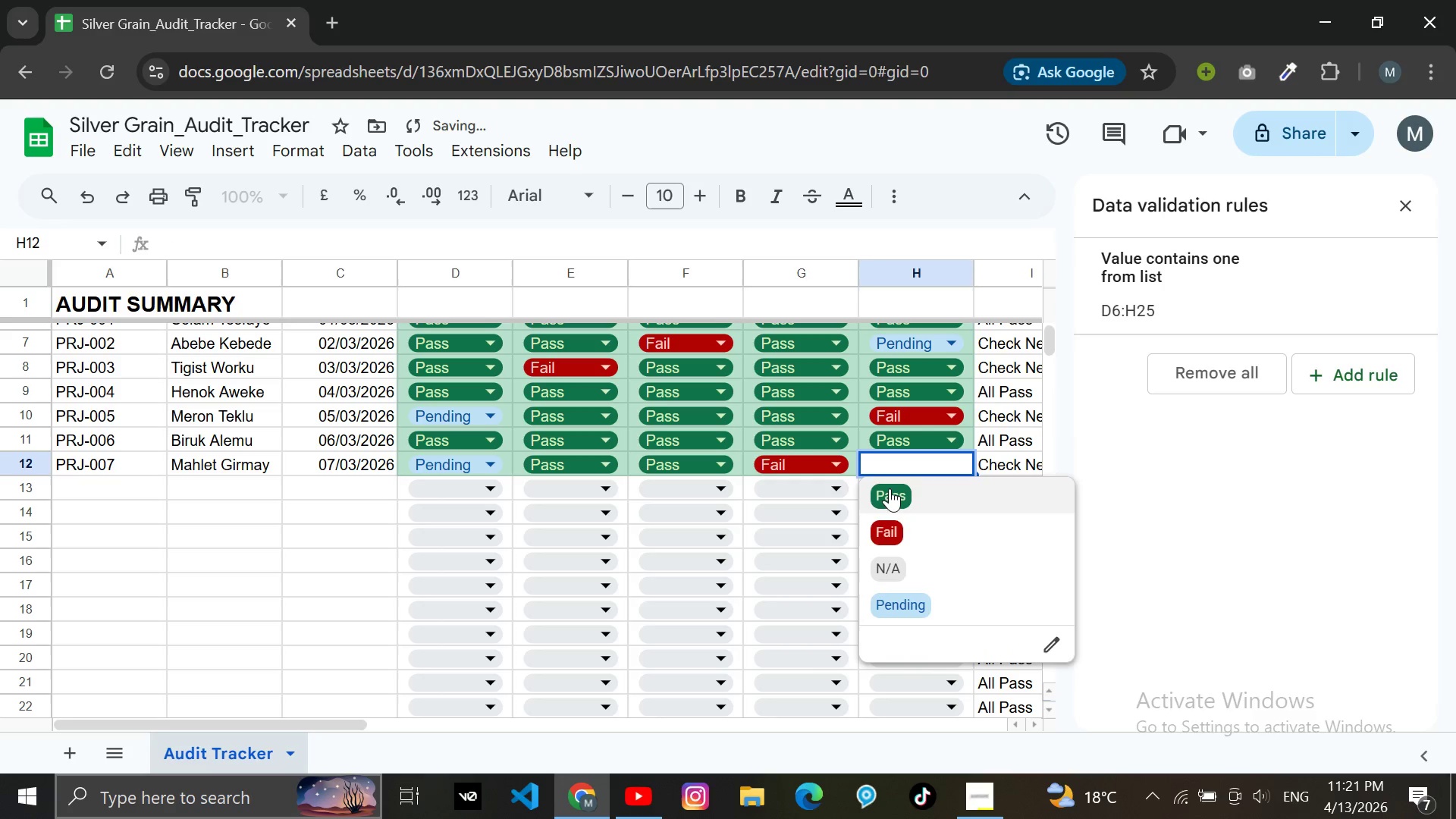 
left_click([889, 491])
 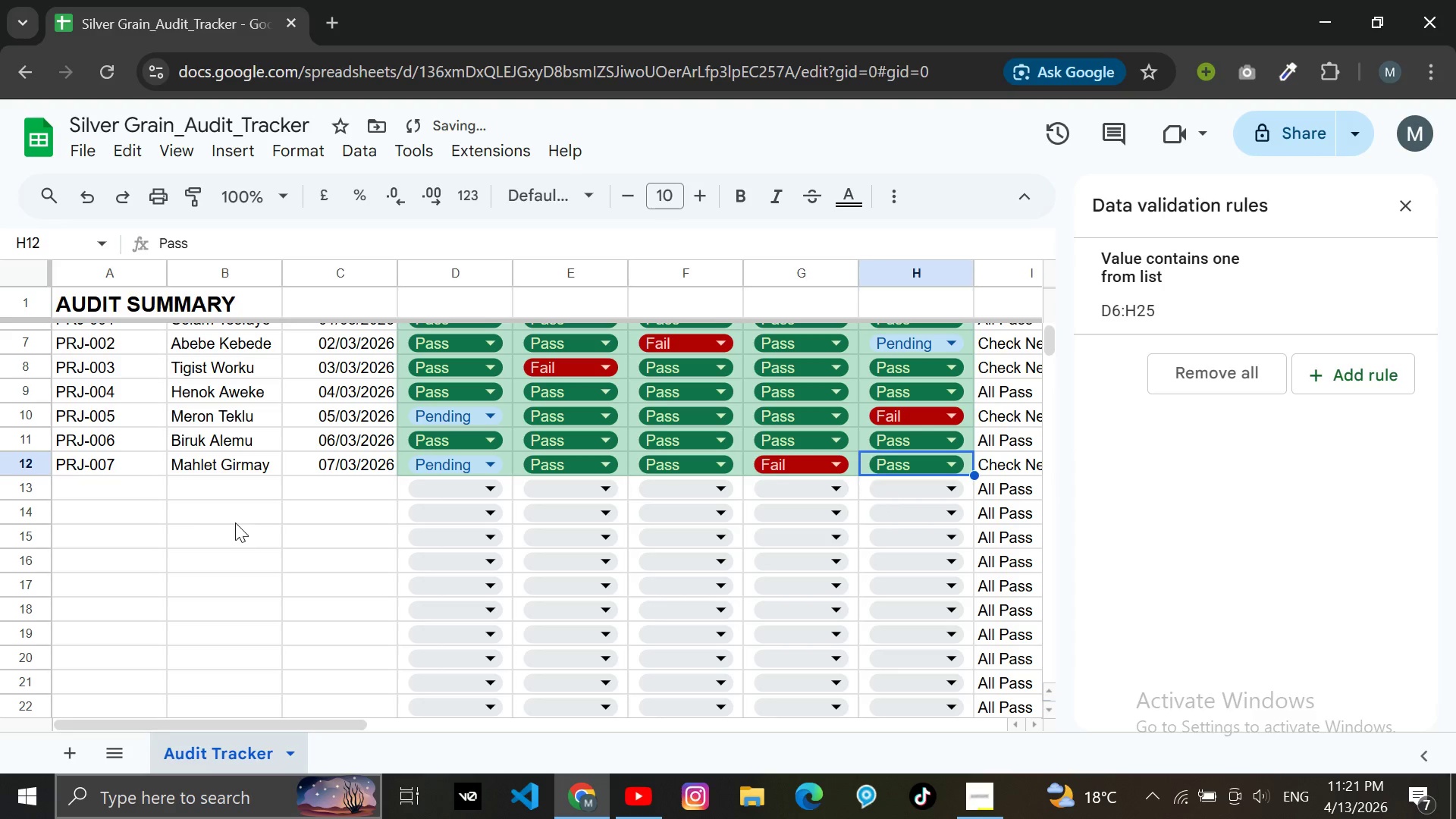 
left_click([77, 483])
 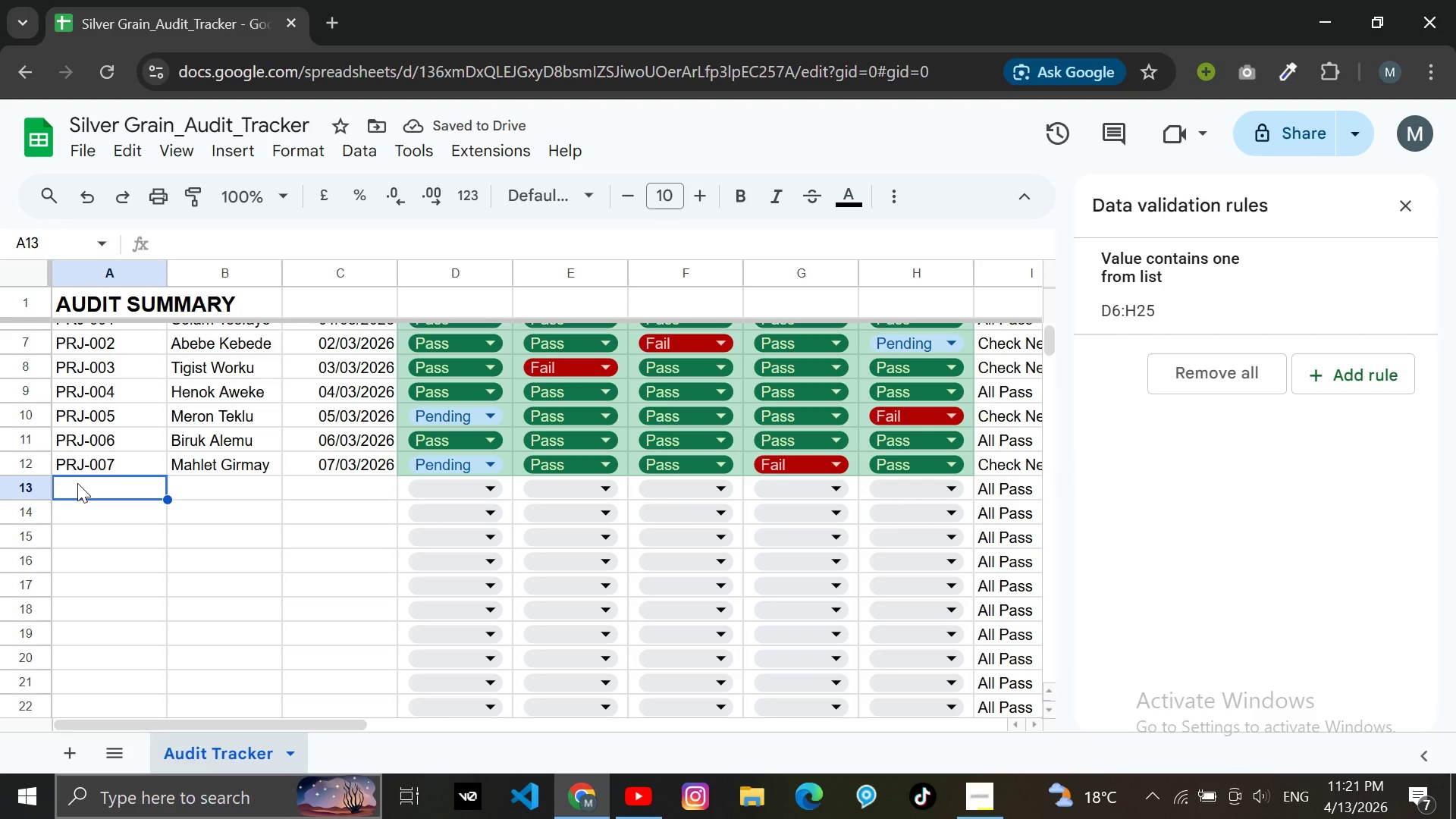 
key(Control+V)
 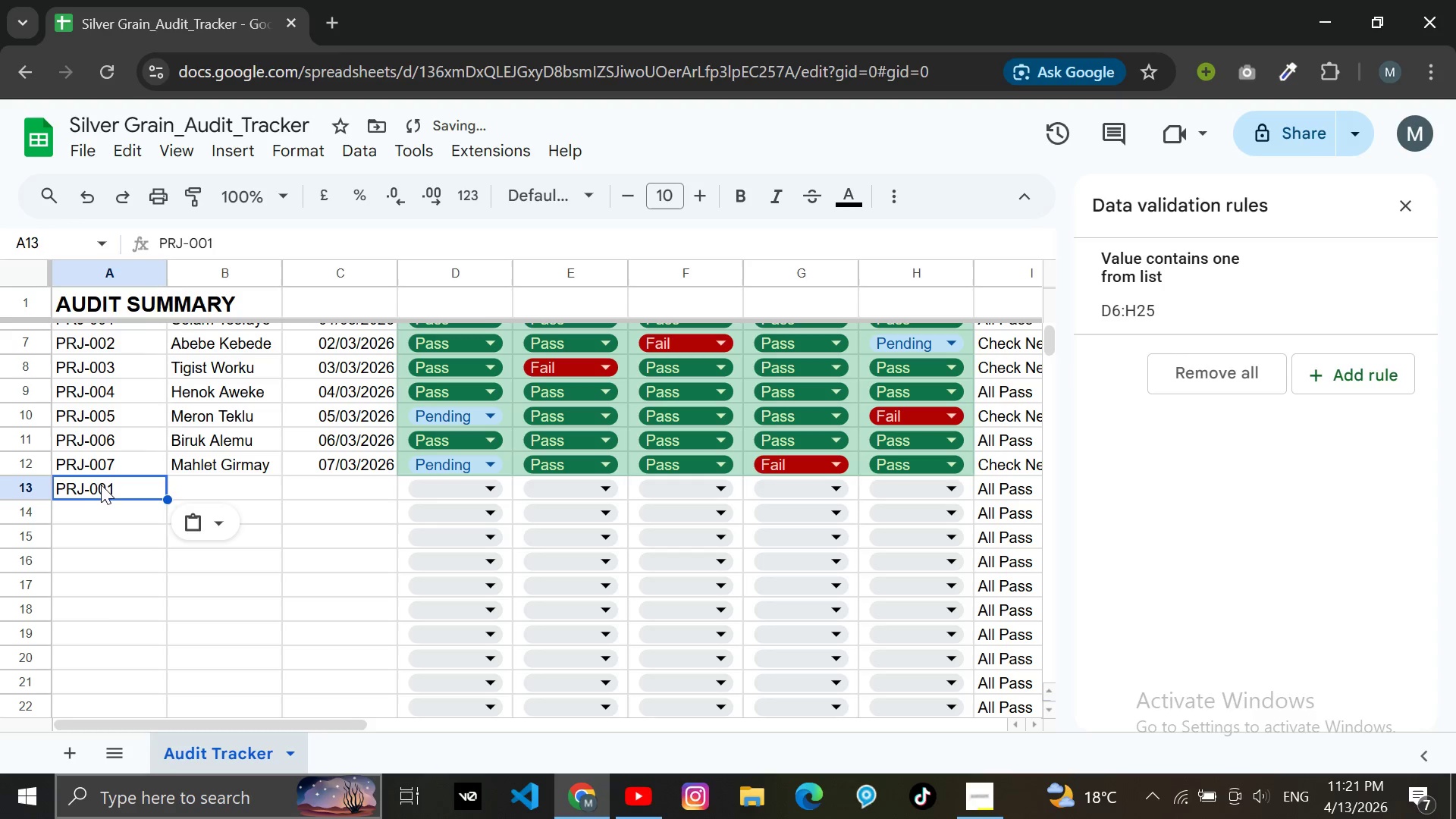 
double_click([111, 487])
 